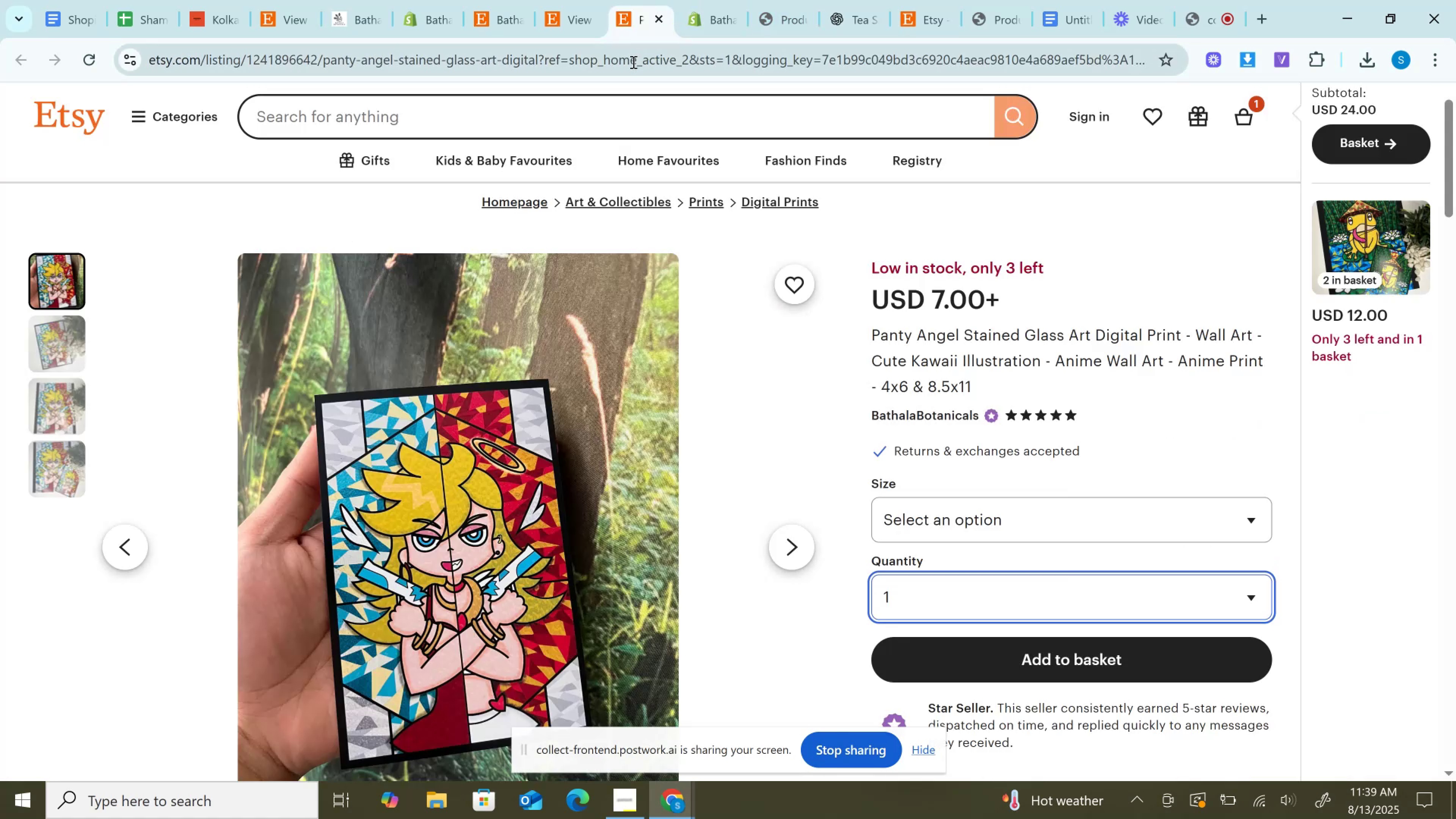 
double_click([632, 62])
 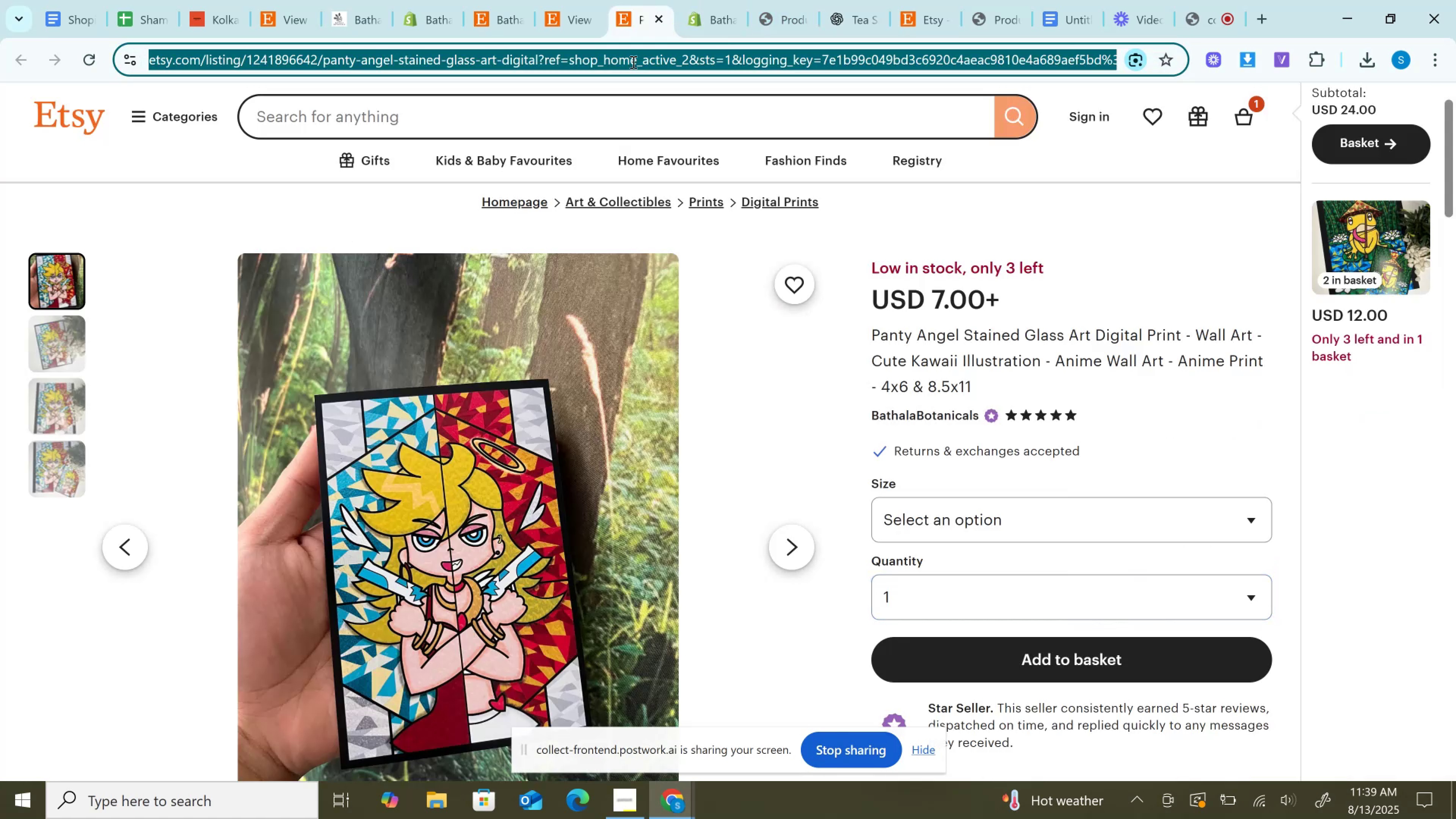 
key(Control+C)
 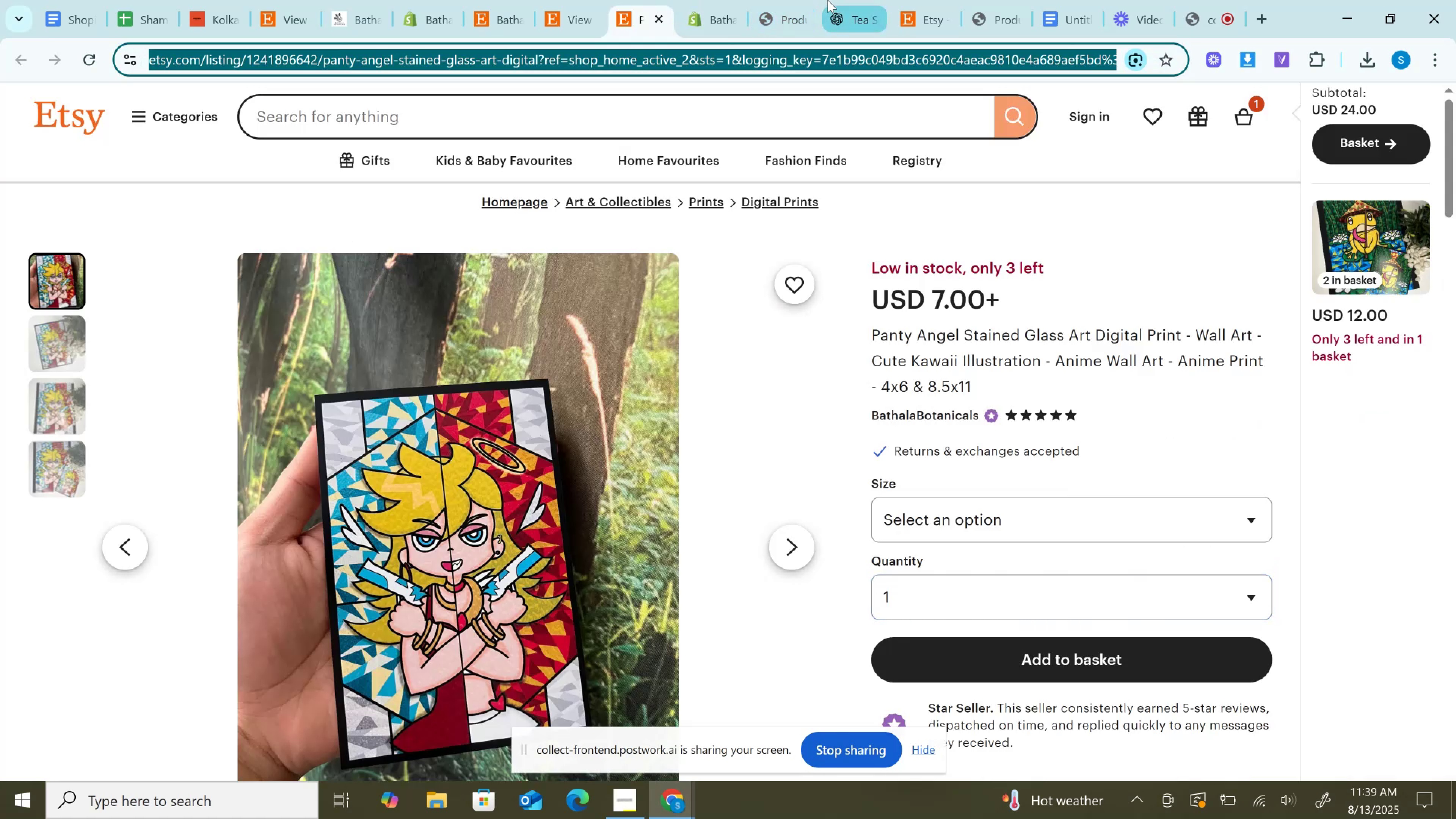 
left_click([847, 0])
 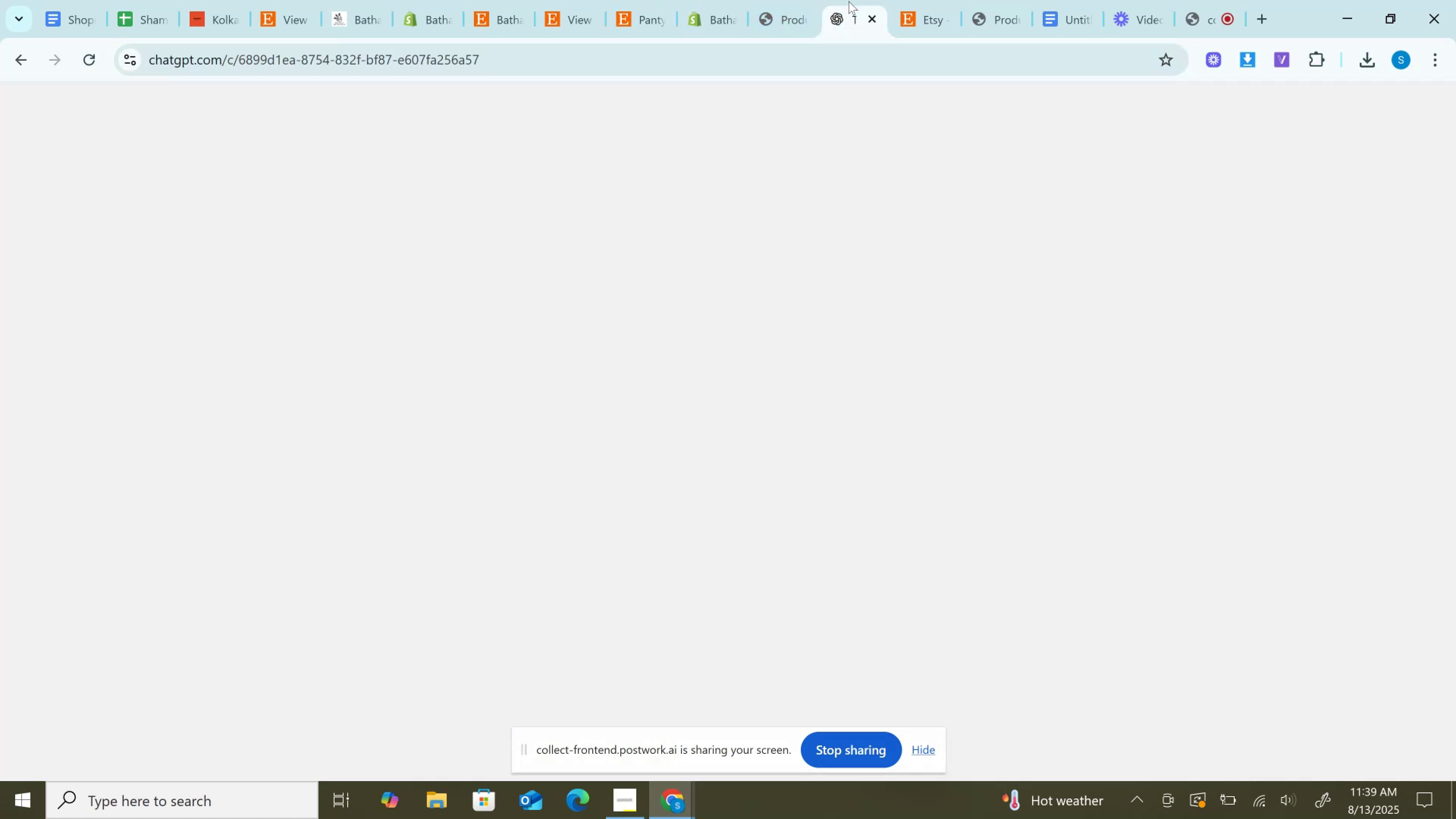 
left_click_drag(start_coordinate=[849, 5], to_coordinate=[779, 5])
 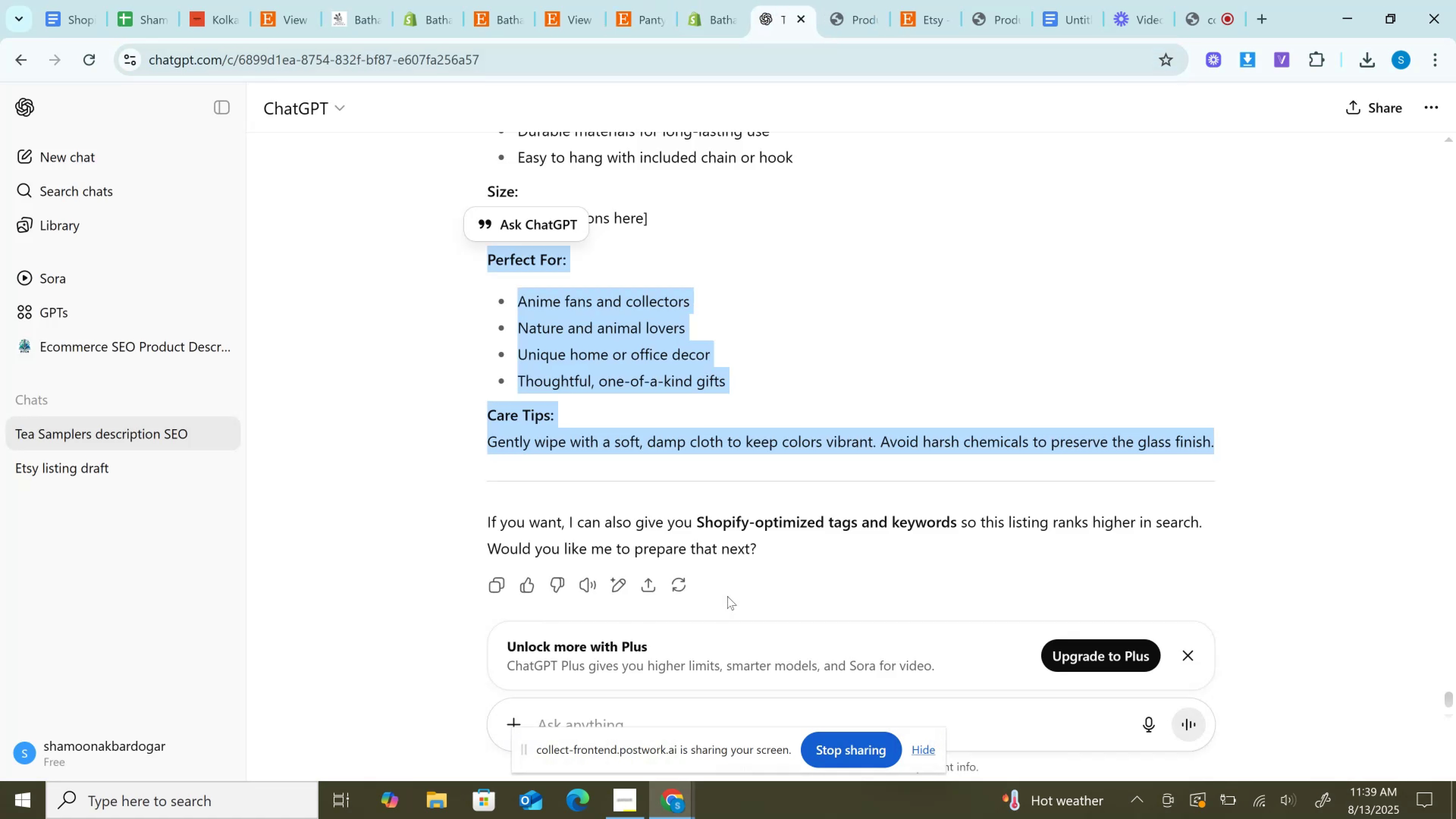 
left_click_drag(start_coordinate=[747, 763], to_coordinate=[743, 816])
 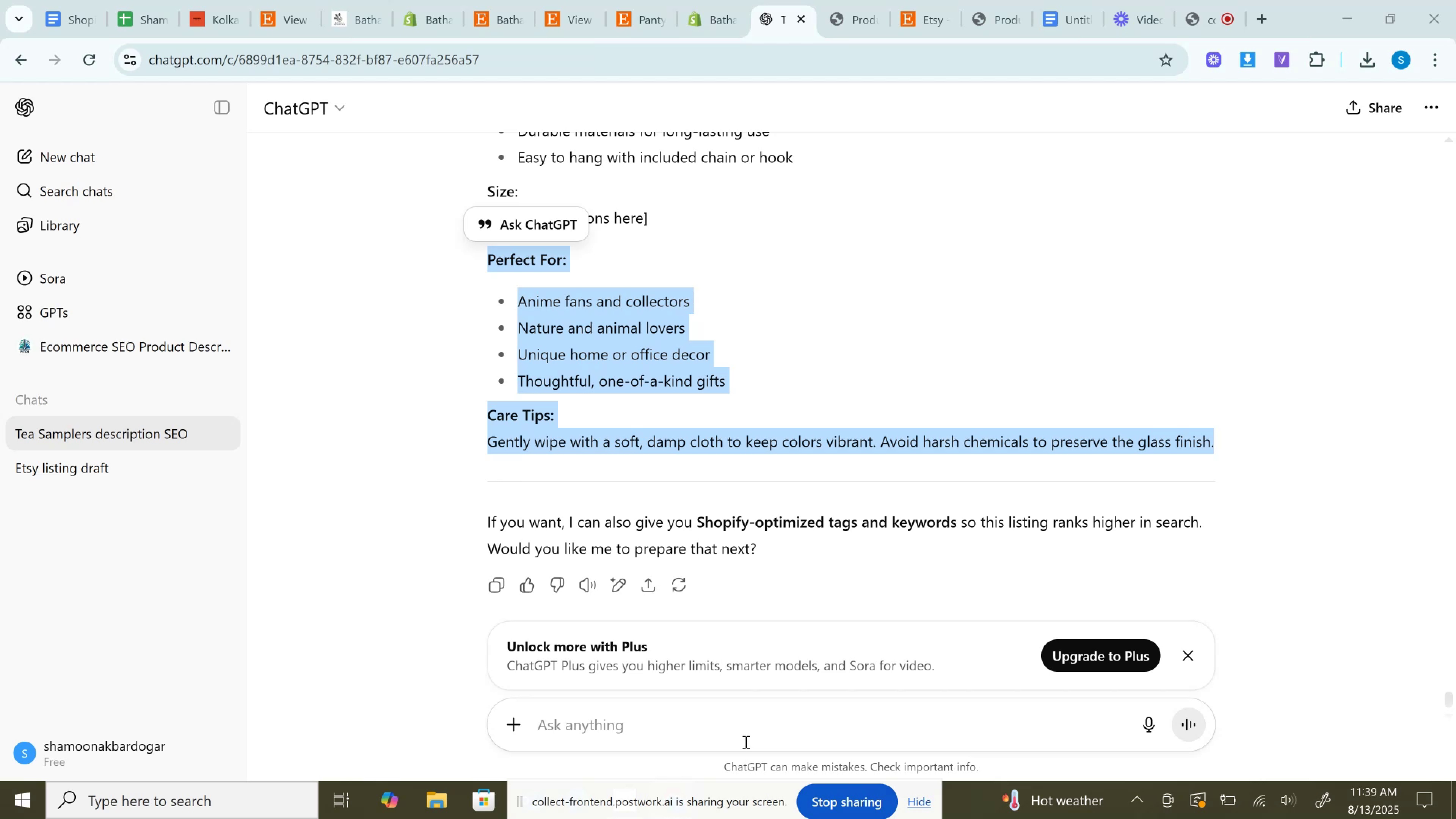 
left_click([744, 738])
 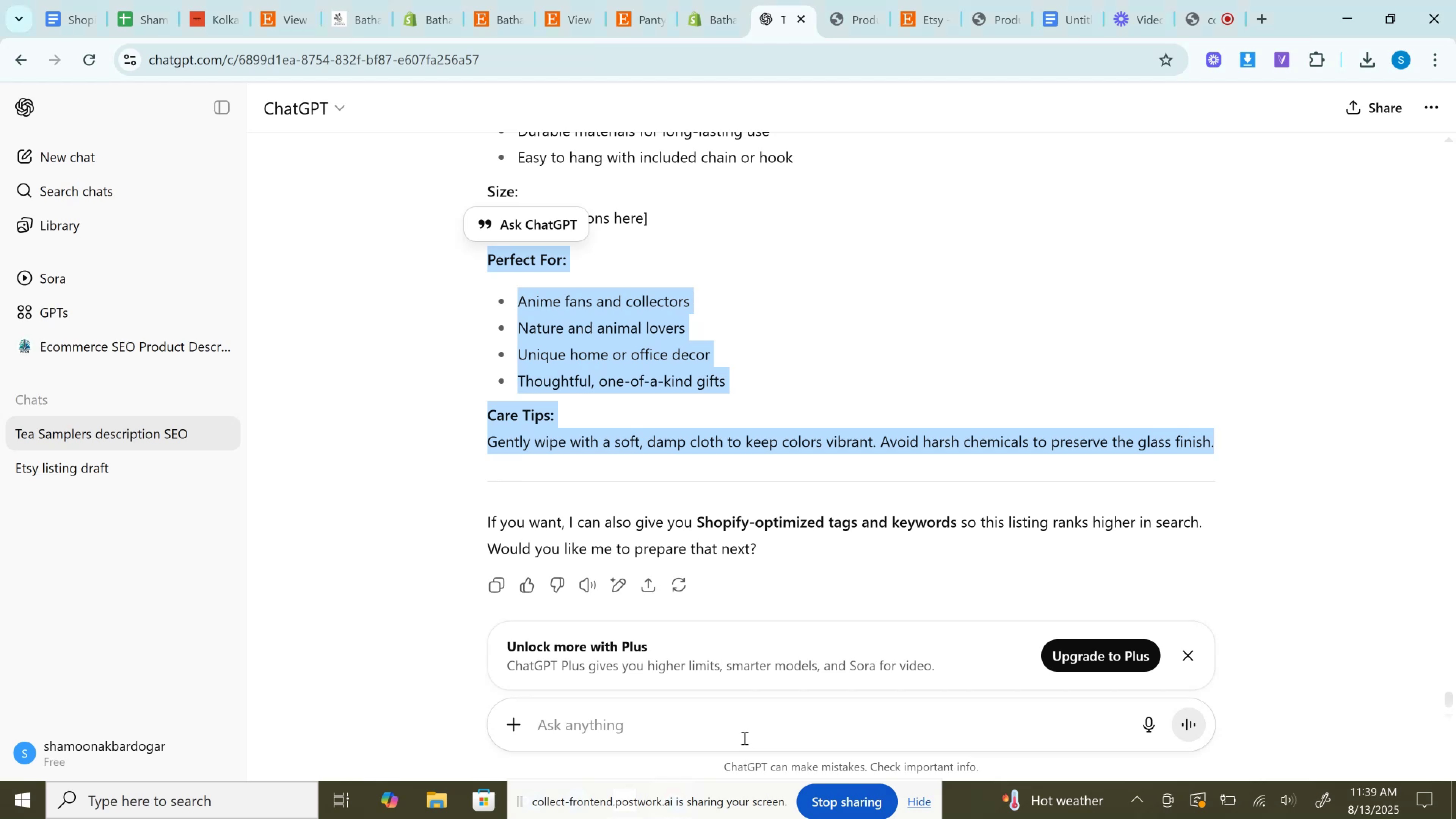 
key(Control+V)
 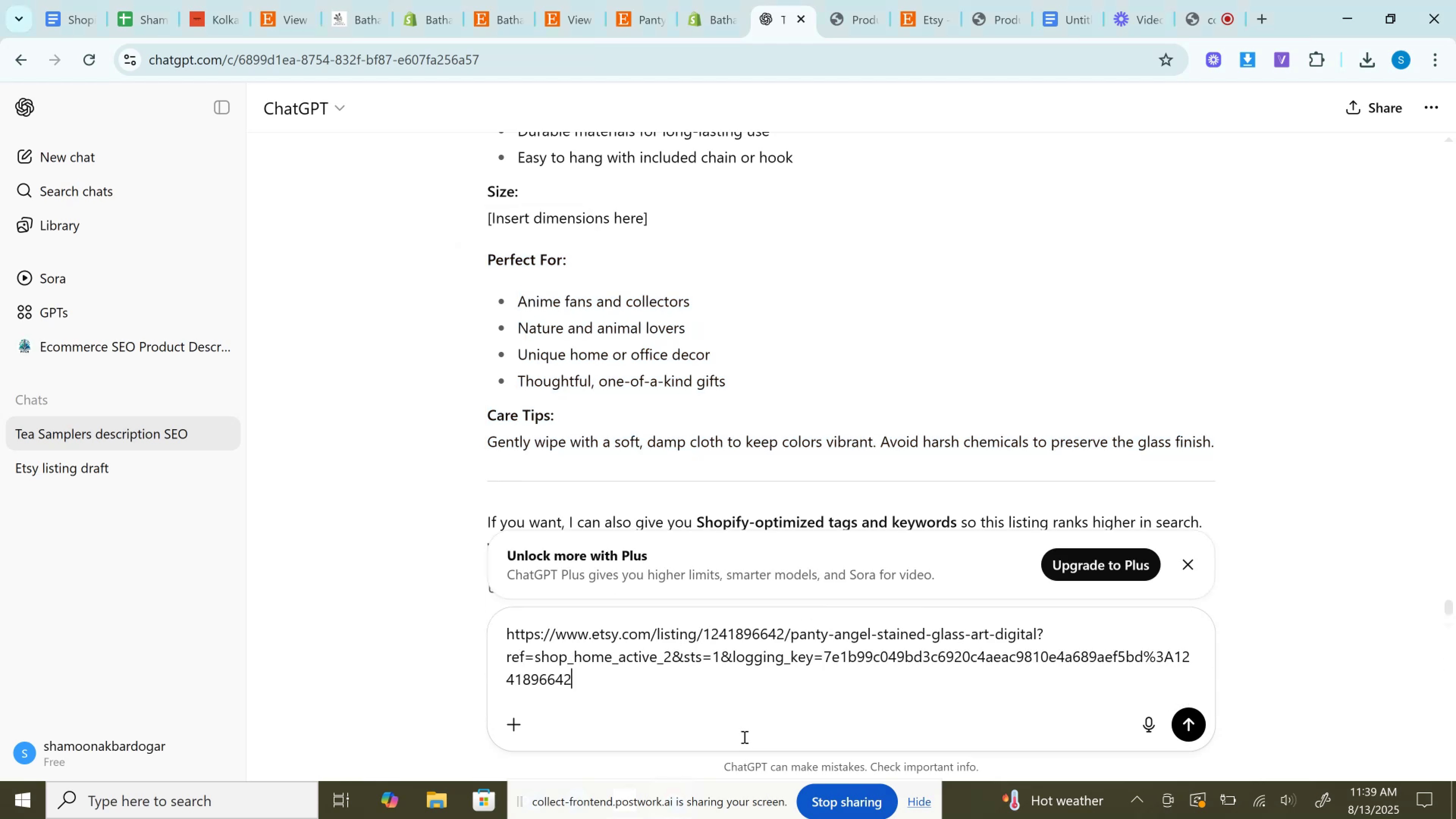 
key(Enter)
 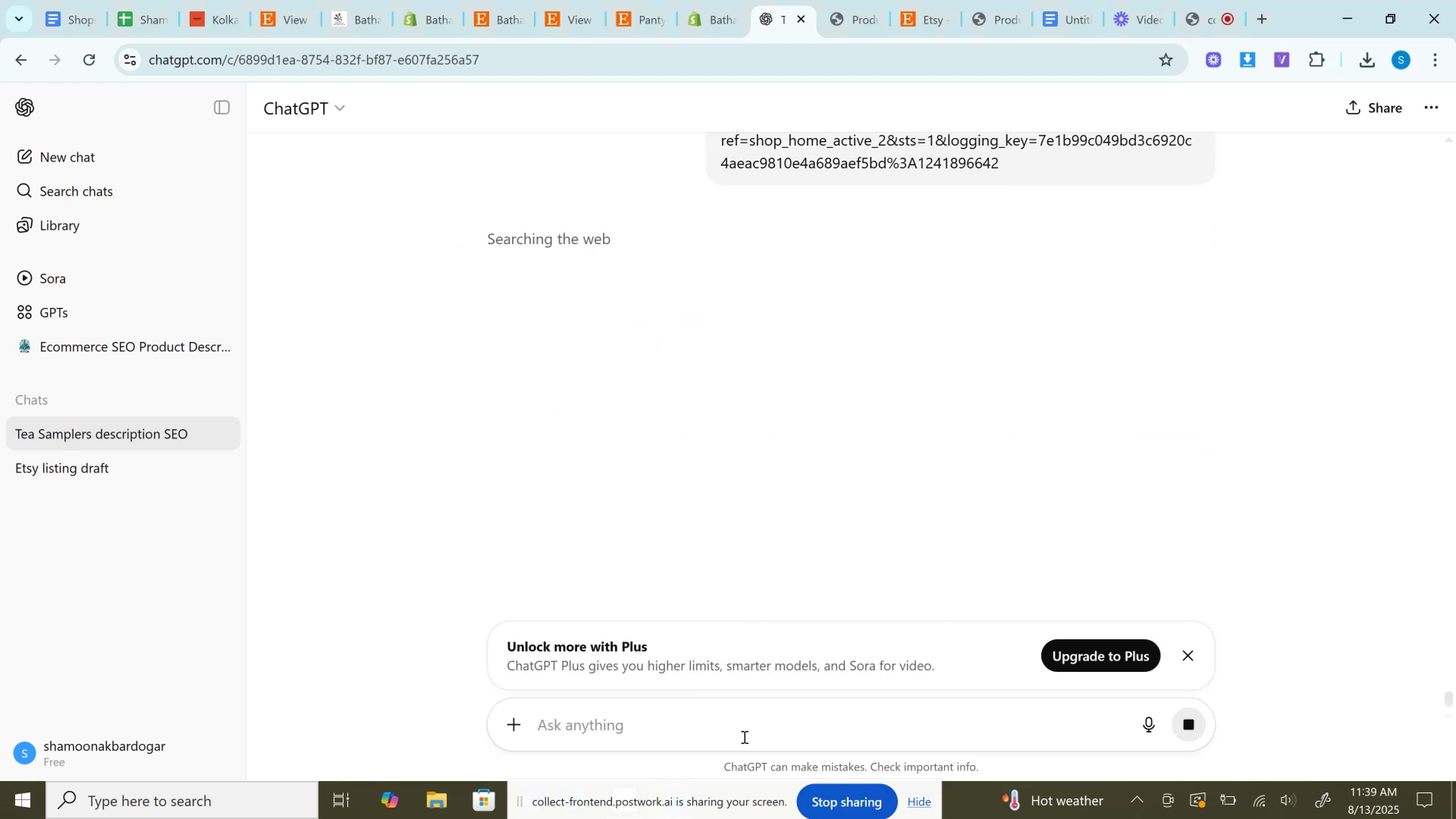 
wait(9.12)
 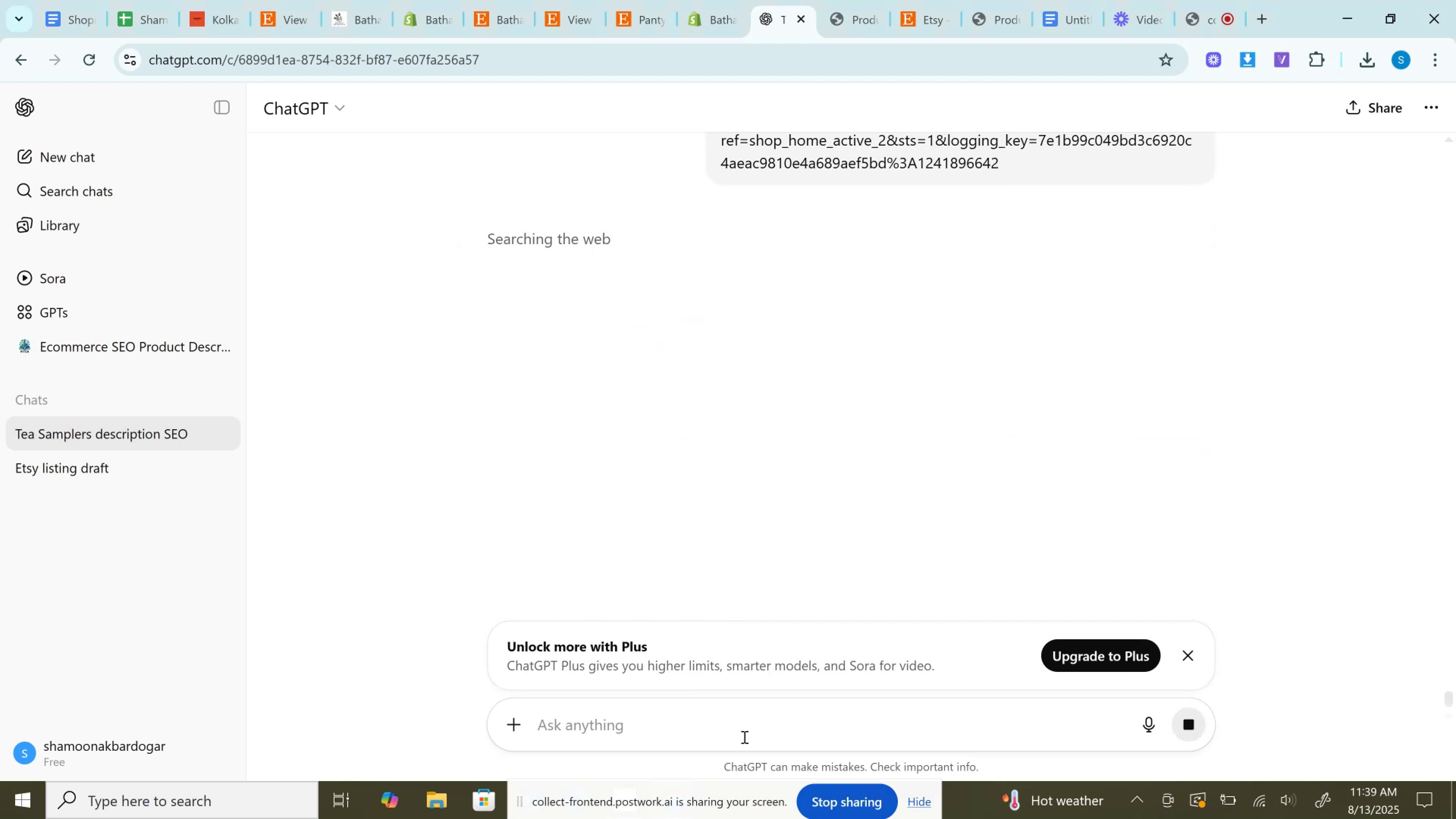 
left_click([743, 0])
 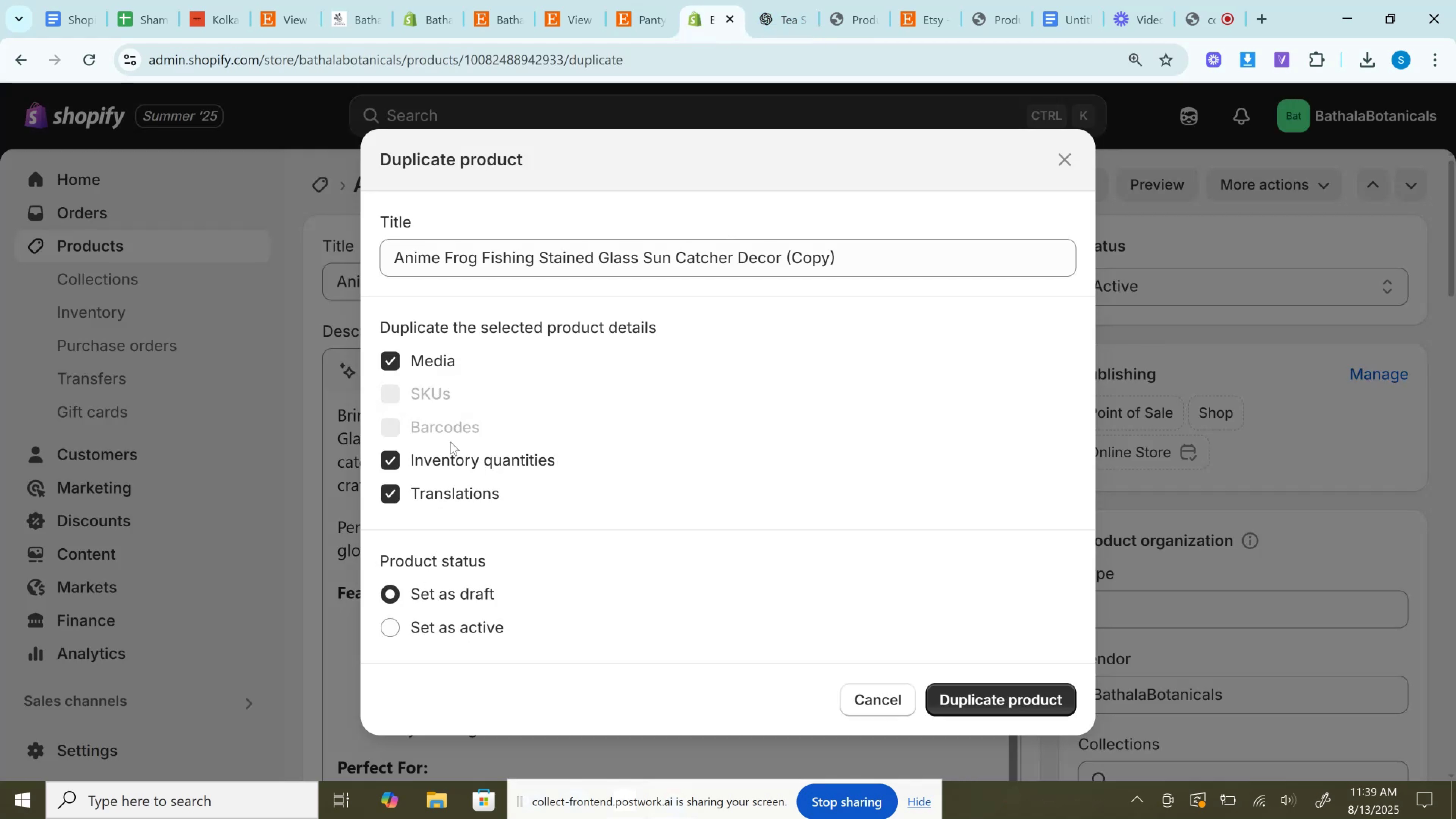 
left_click([431, 360])
 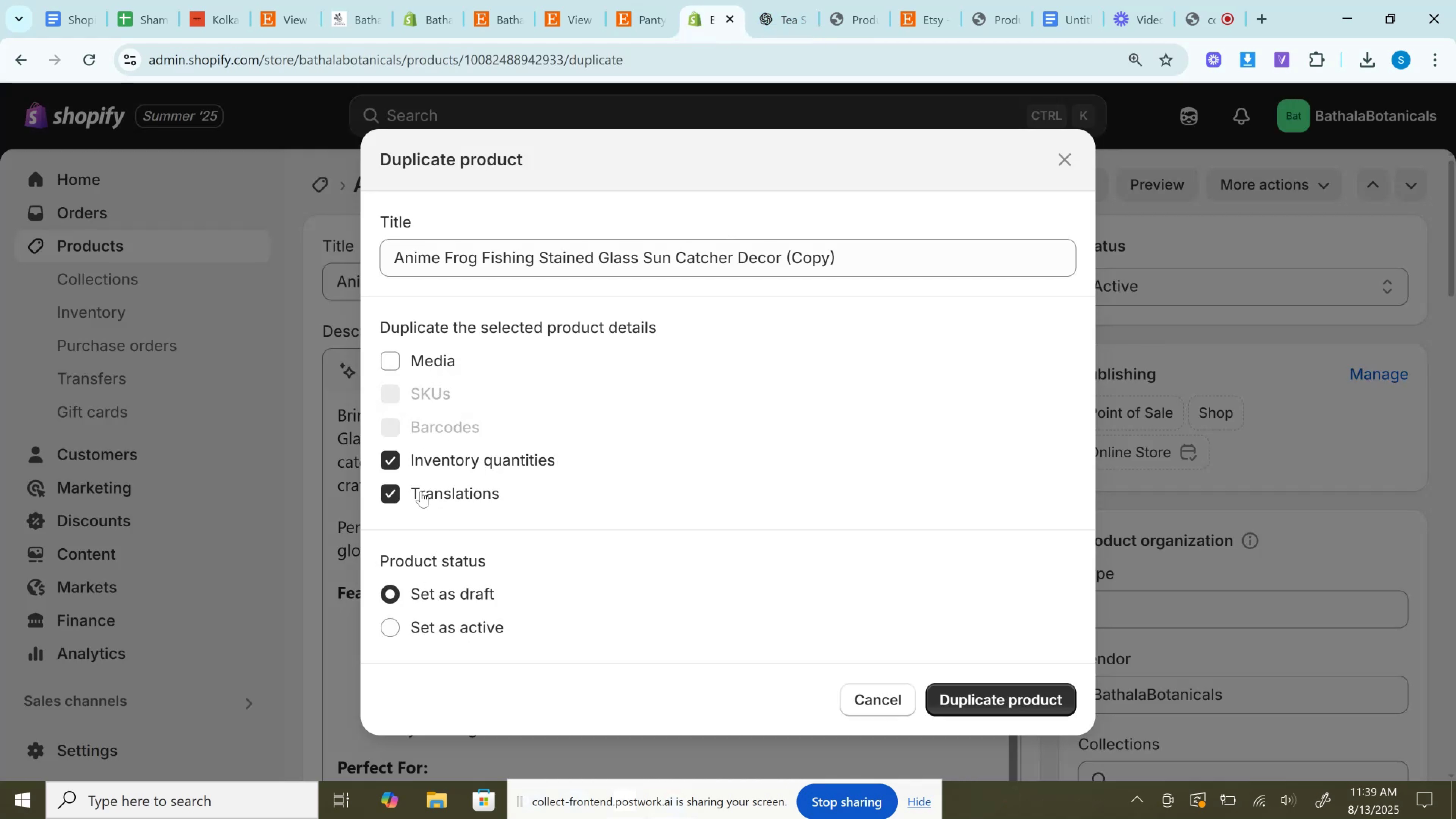 
left_click([421, 491])
 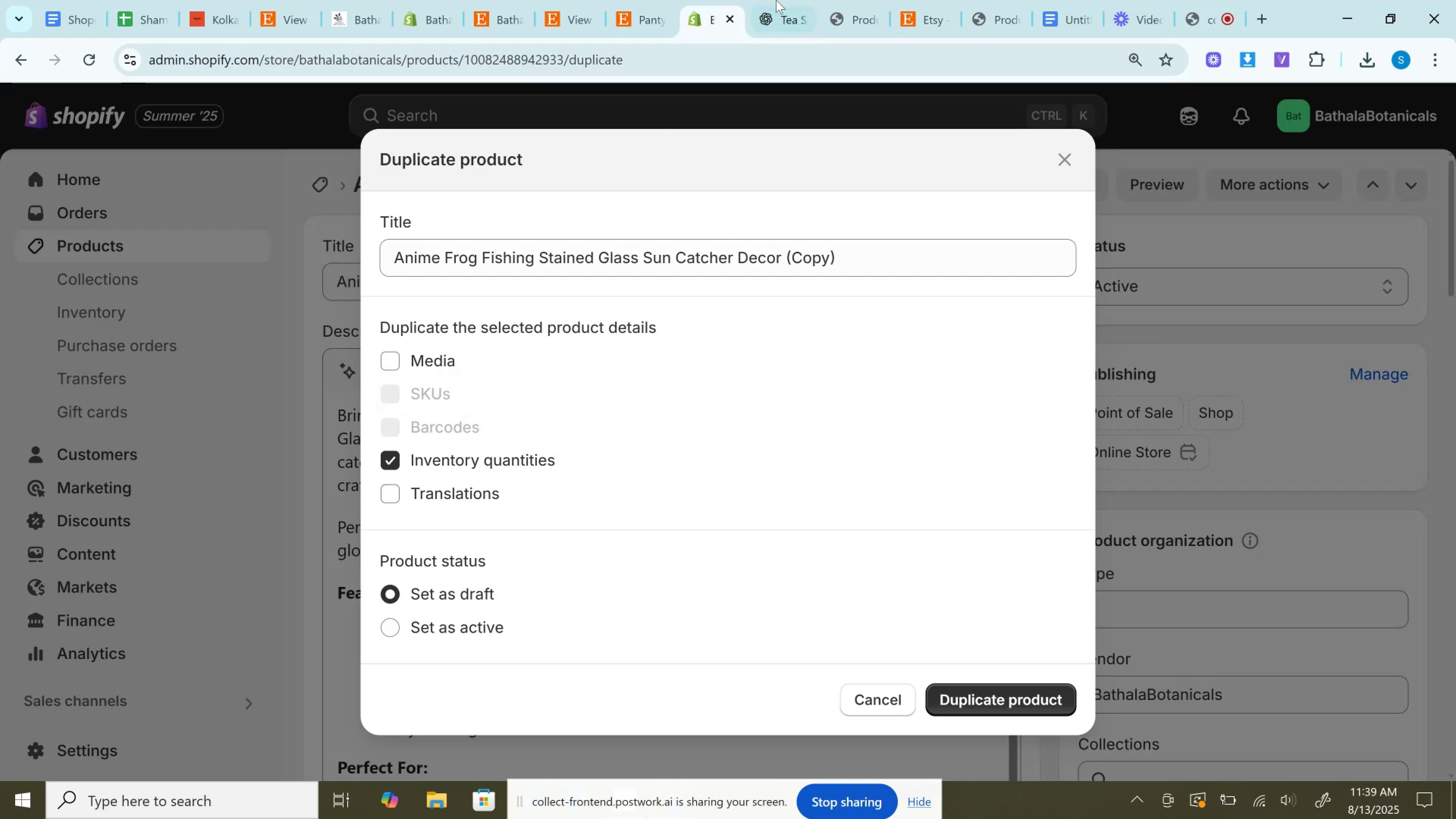 
left_click([778, 0])
 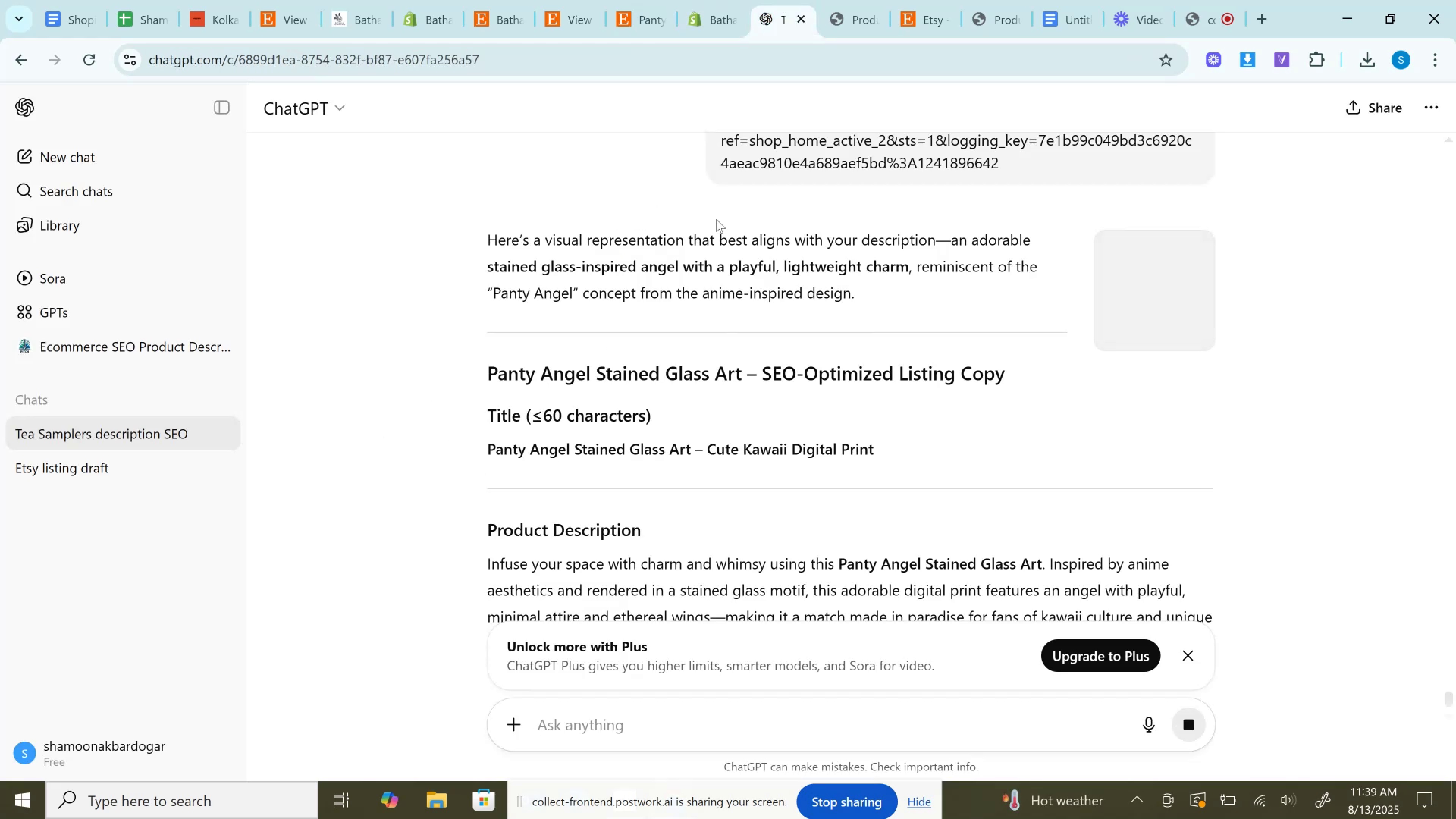 
scroll: coordinate [566, 348], scroll_direction: down, amount: 1.0
 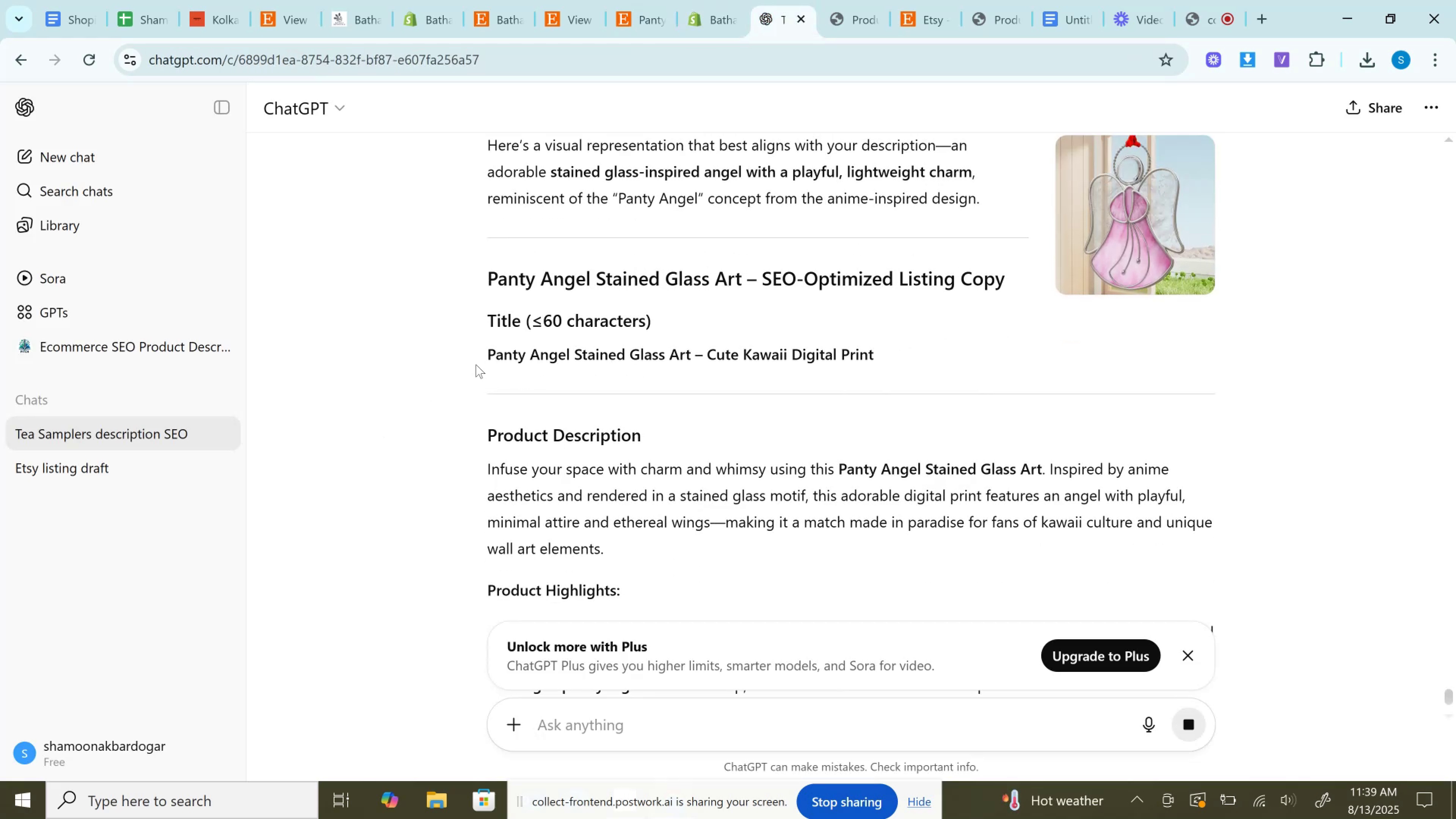 
left_click_drag(start_coordinate=[483, 359], to_coordinate=[887, 359])
 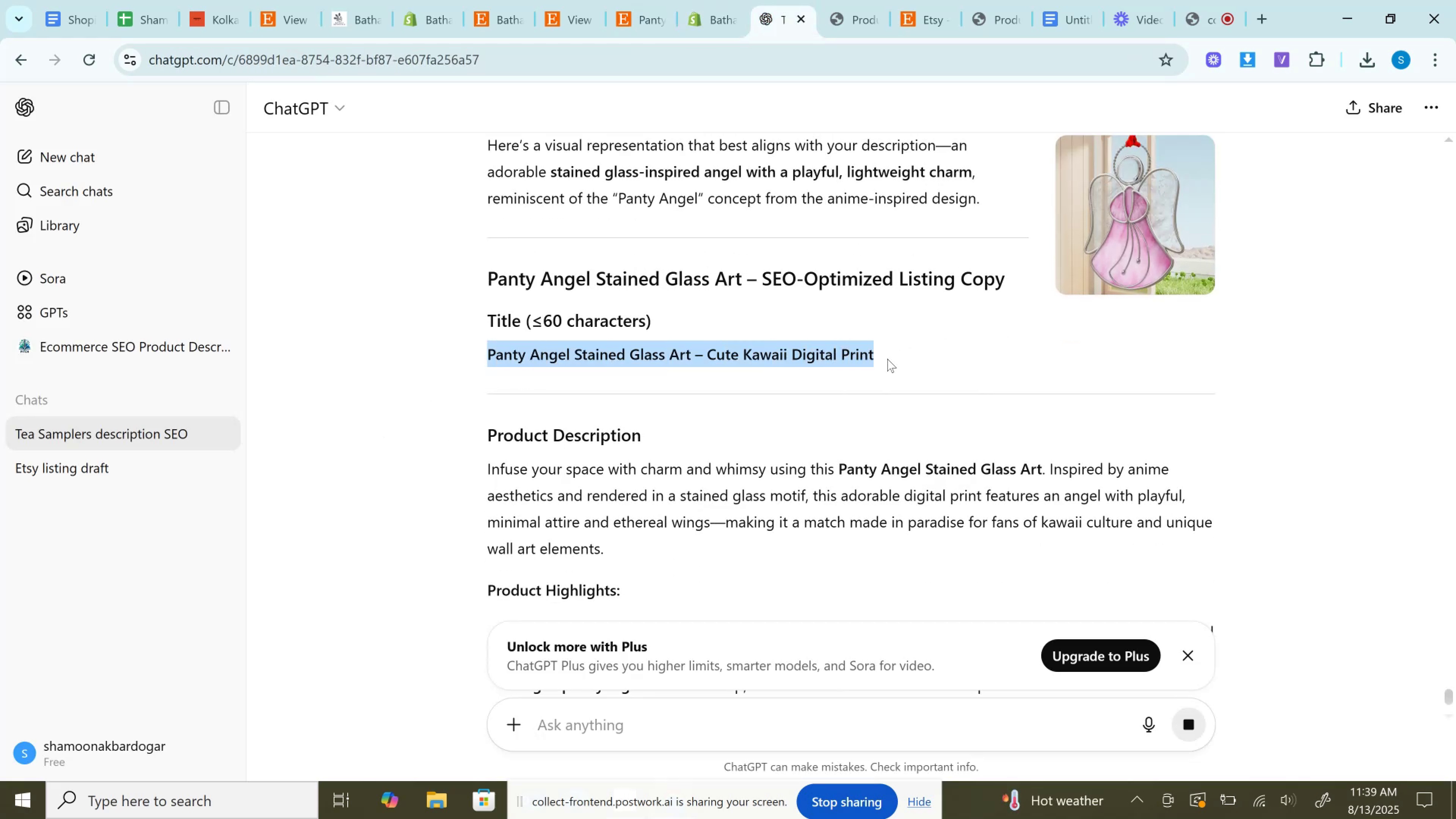 
key(Control+C)
 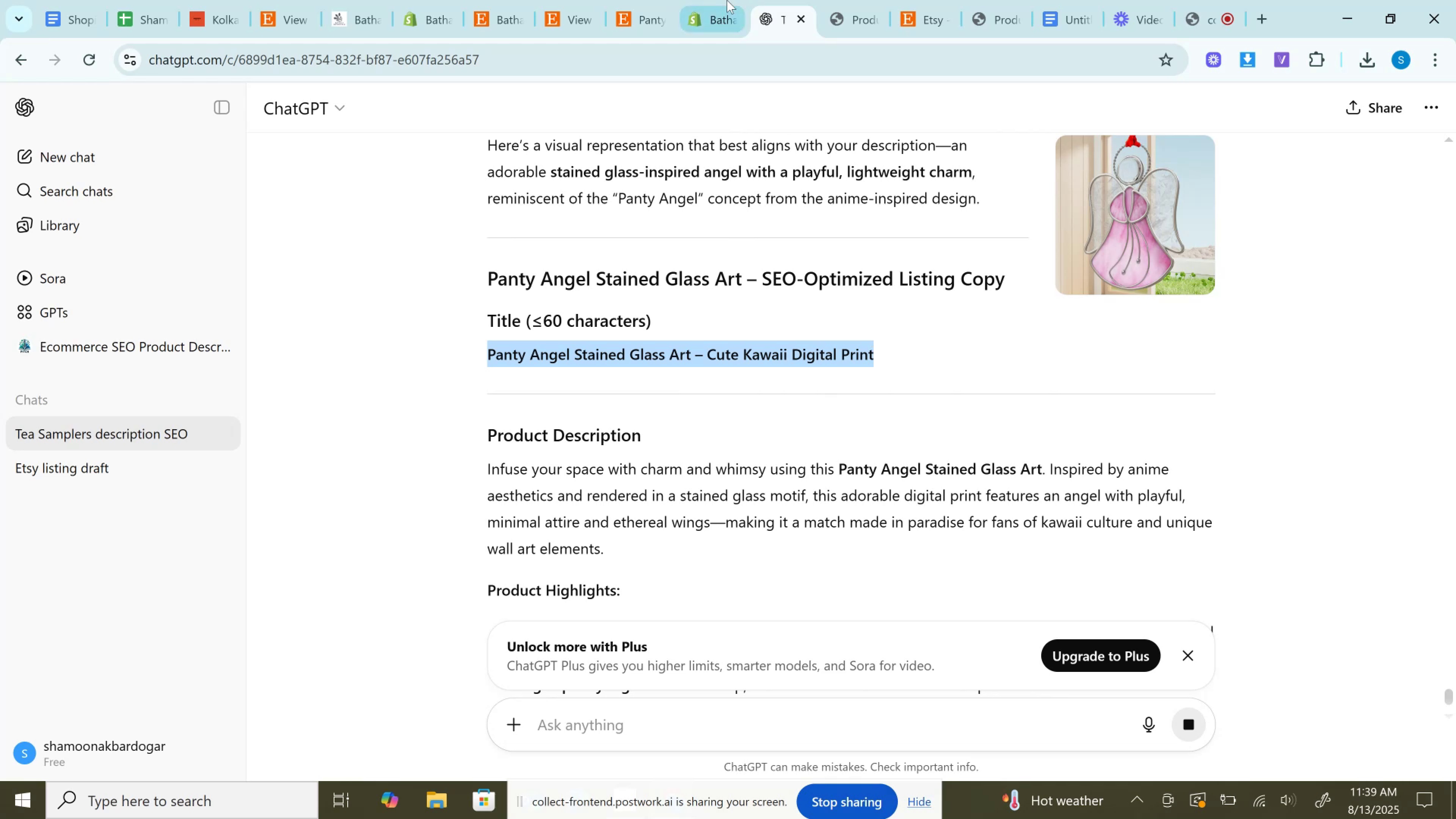 
left_click([726, 0])
 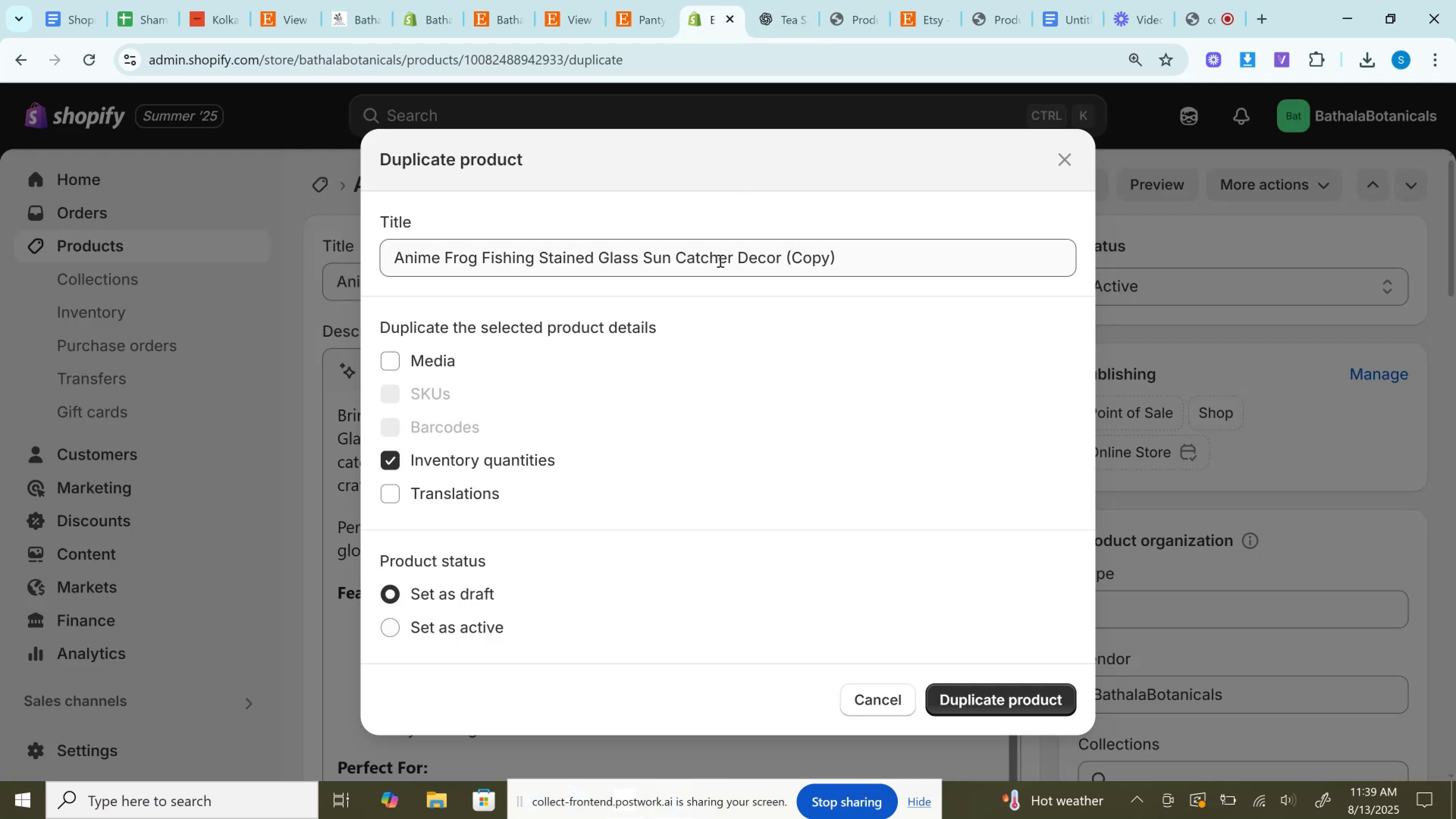 
left_click([719, 260])
 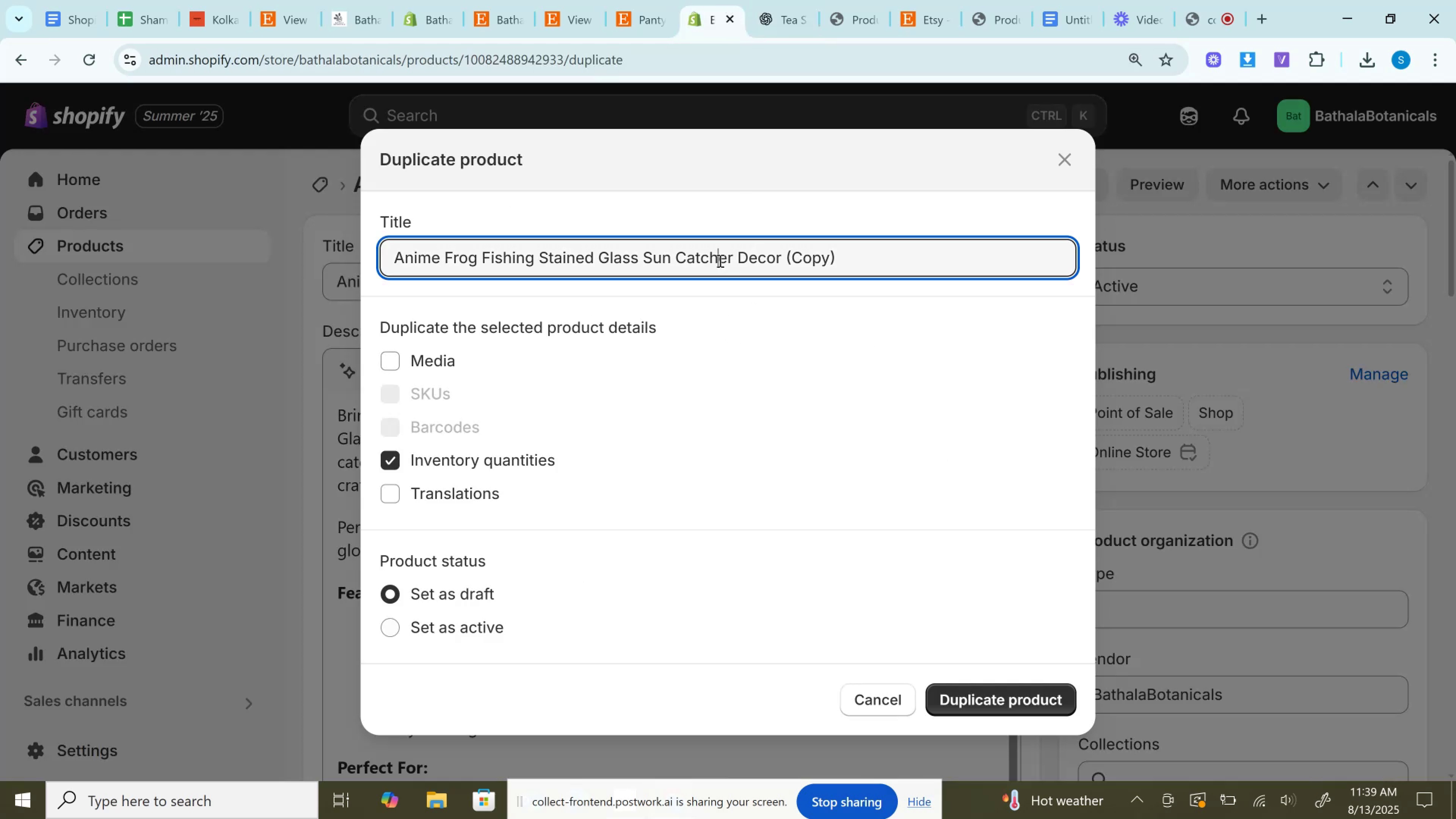 
key(Control+A)
 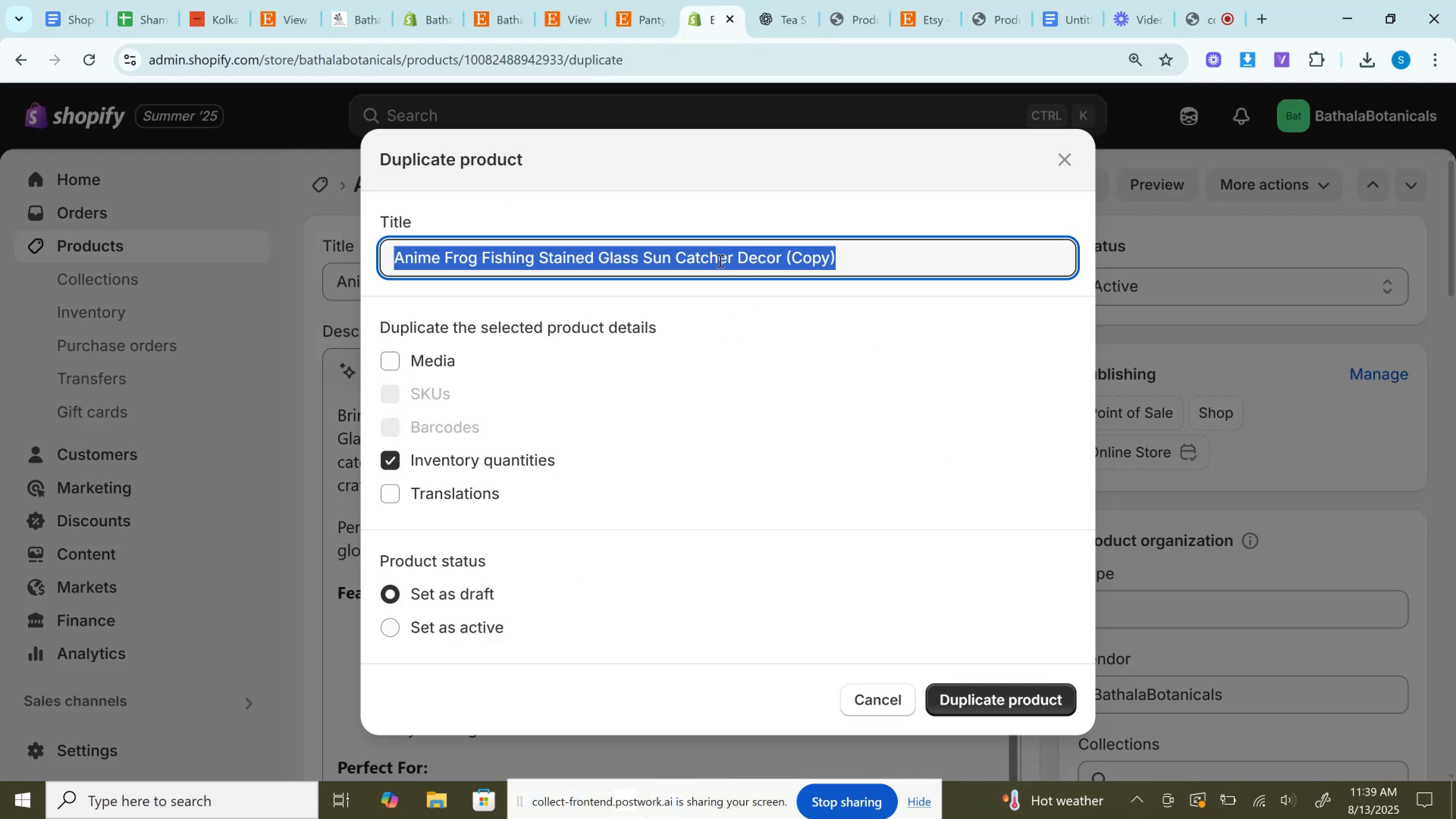 
key(Control+V)
 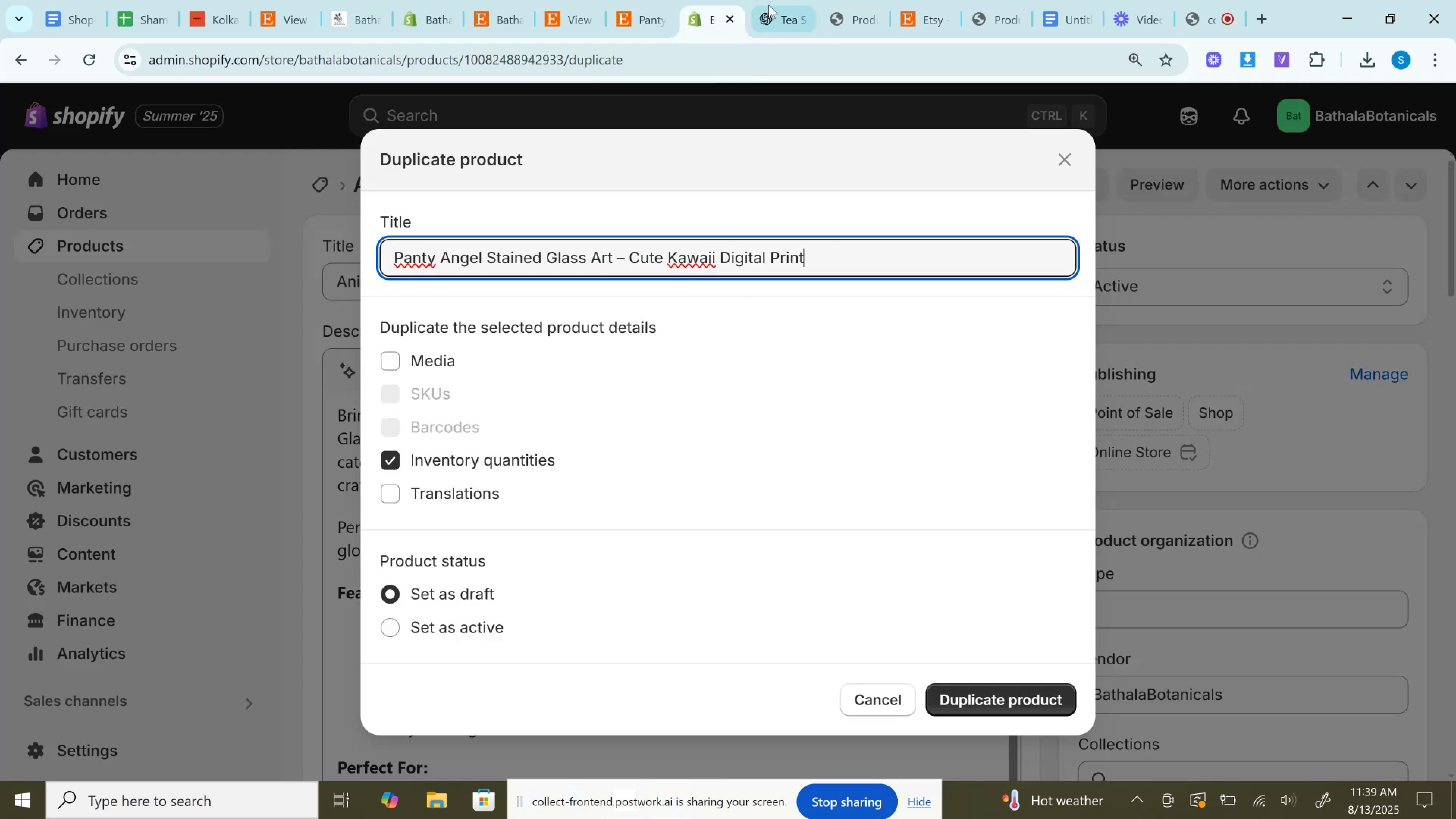 
left_click([781, 0])
 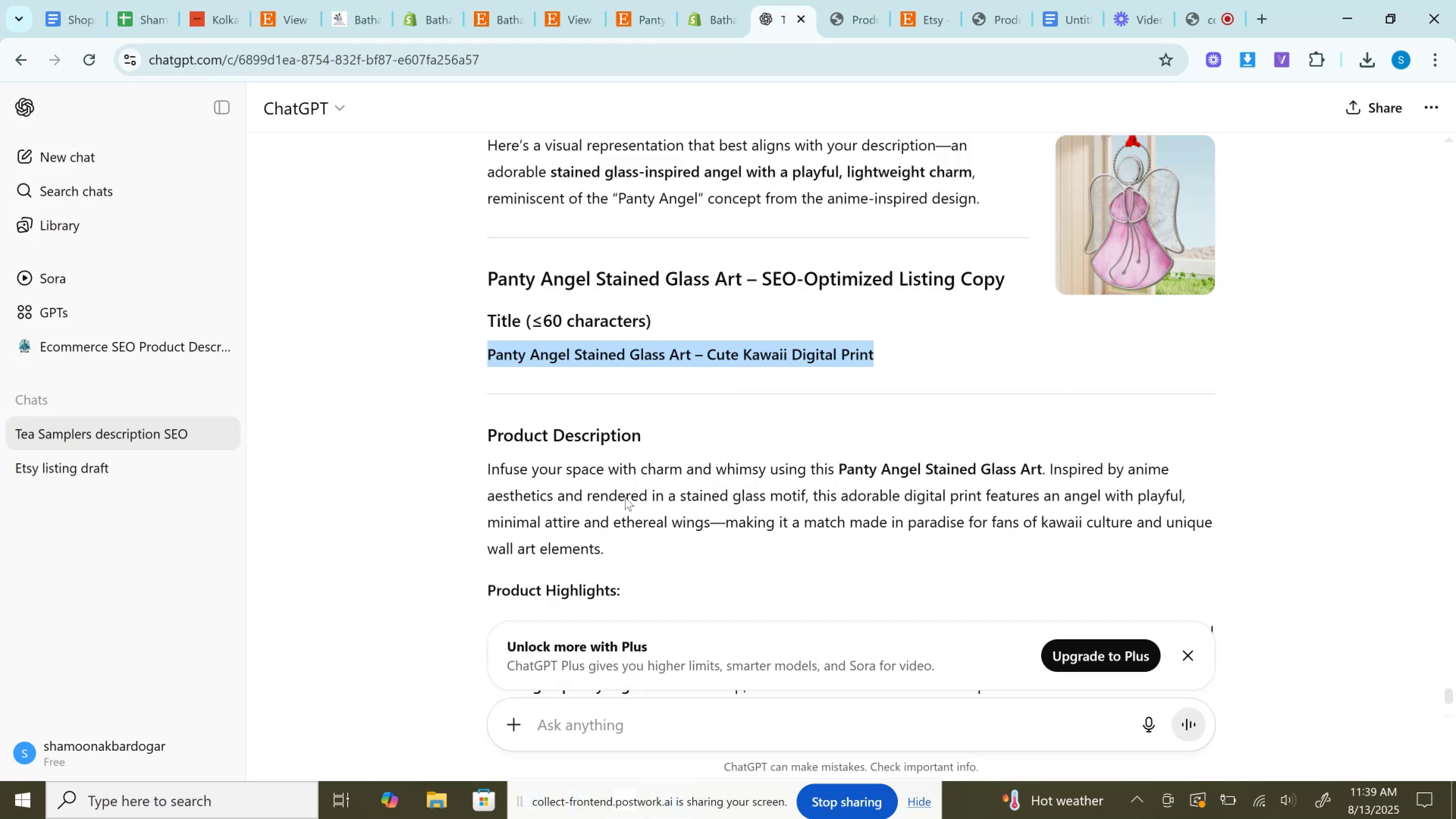 
scroll: coordinate [607, 411], scroll_direction: down, amount: 3.0
 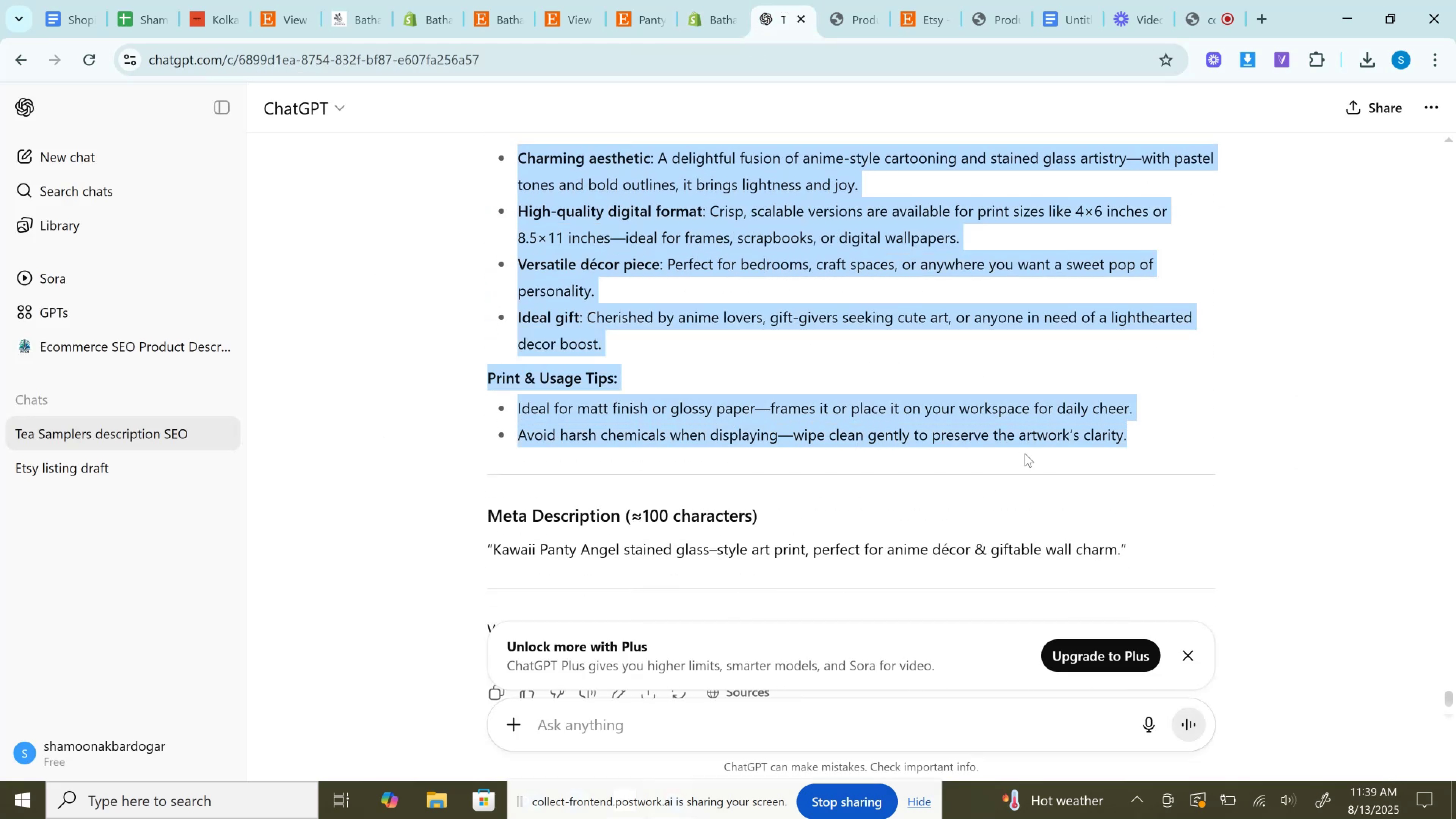 
key(Control+C)
 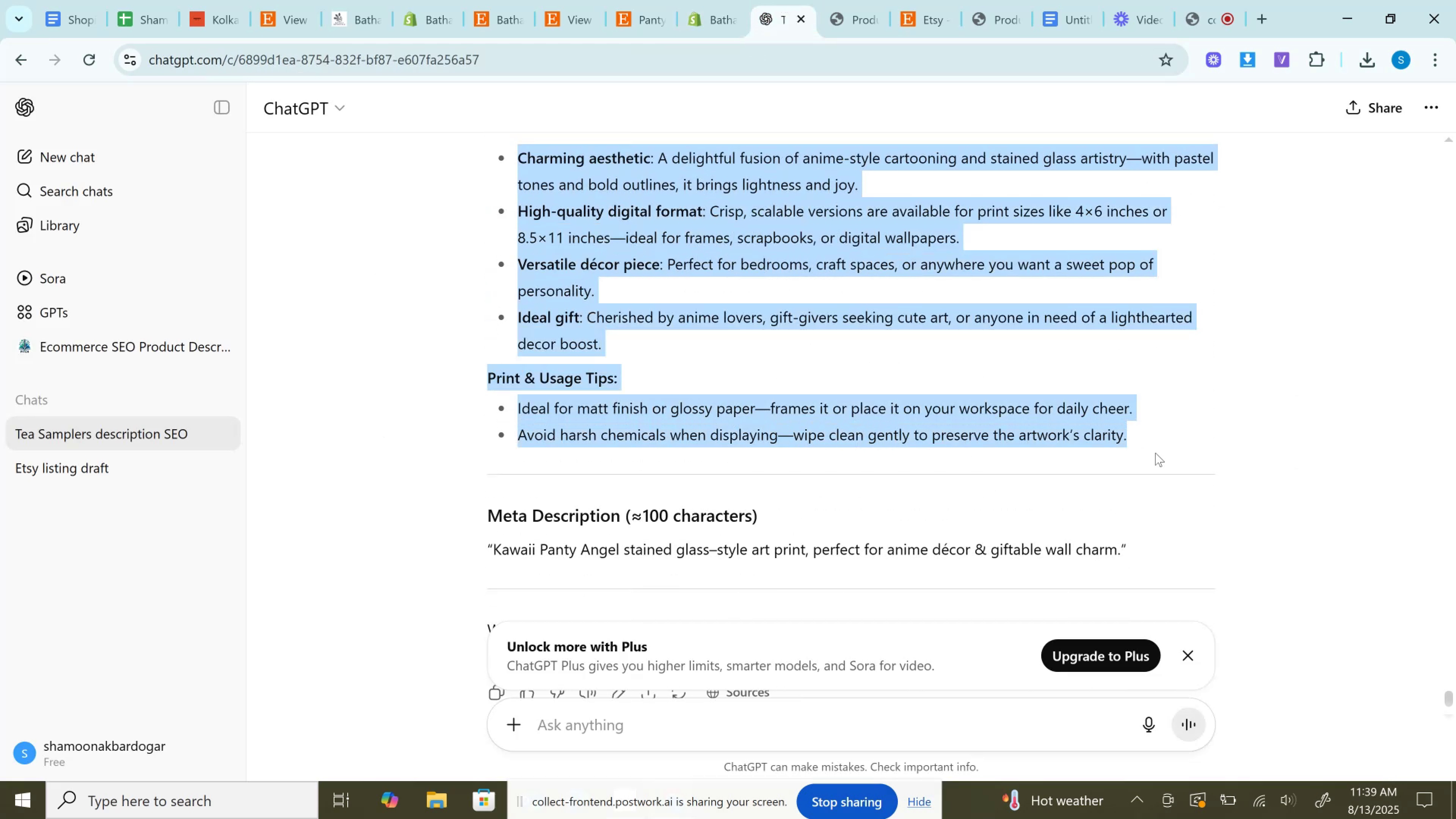 
left_click([1155, 453])
 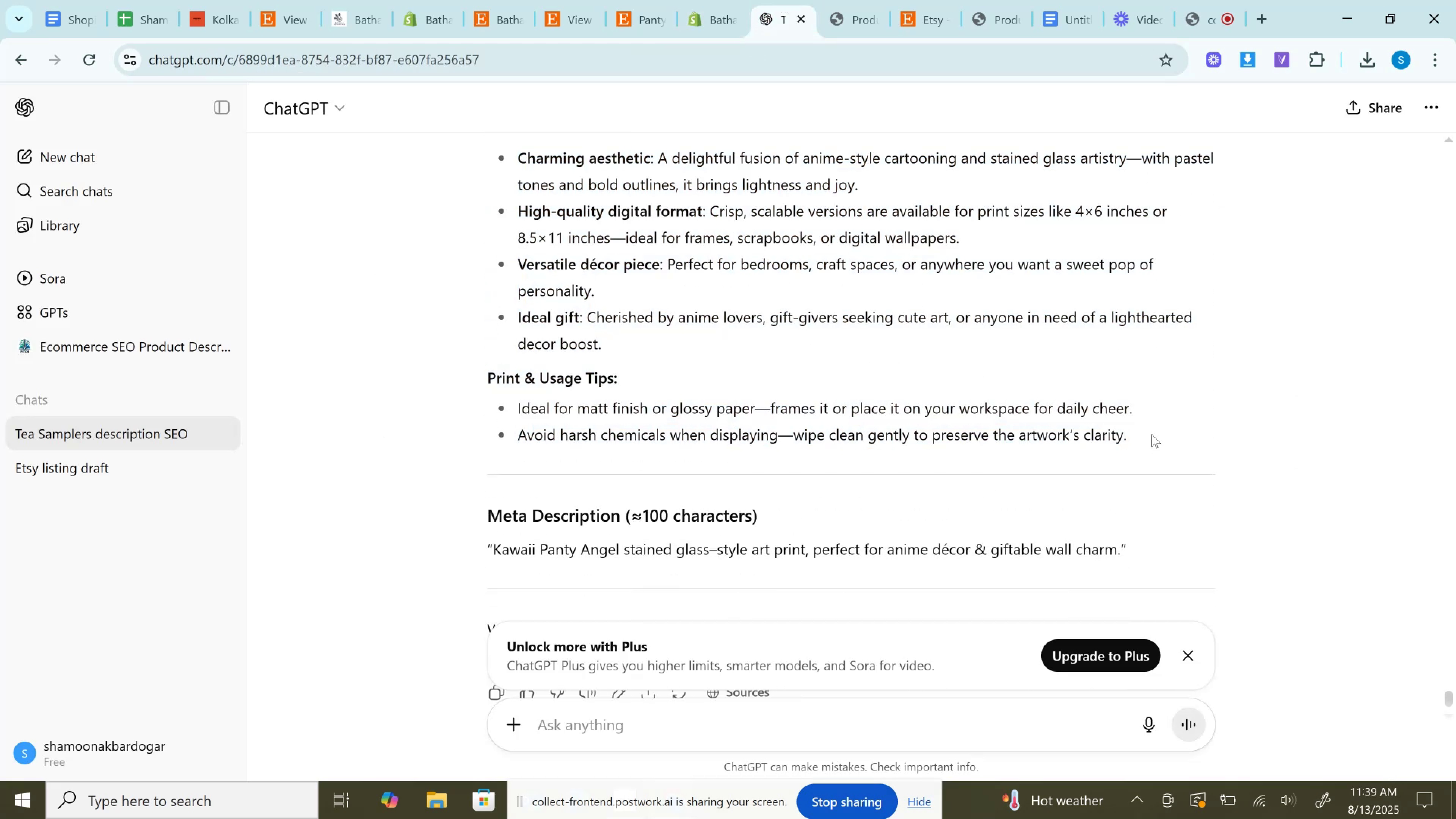 
left_click_drag(start_coordinate=[1153, 441], to_coordinate=[469, 180])
 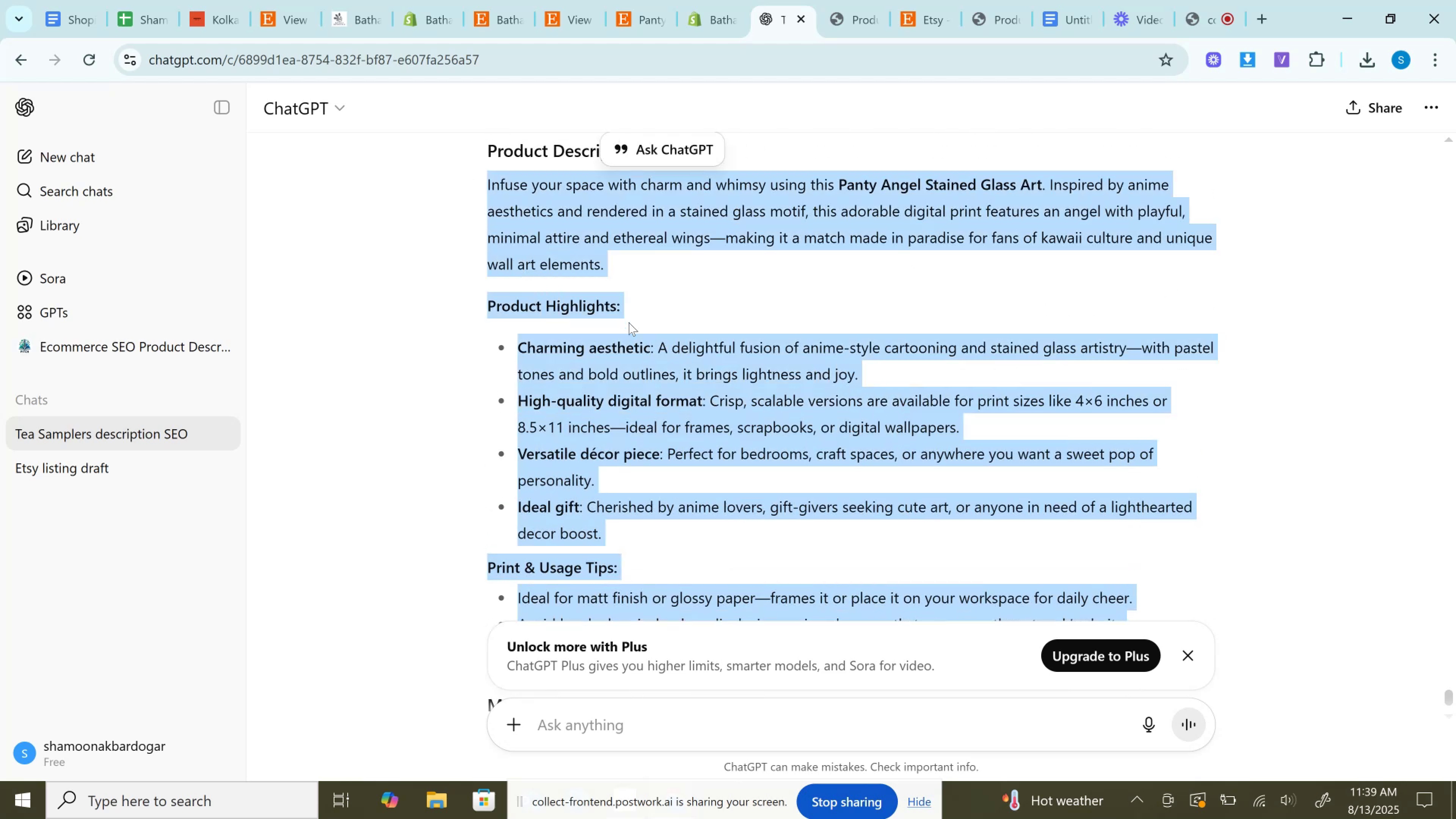 
scroll: coordinate [899, 391], scroll_direction: up, amount: 2.0
 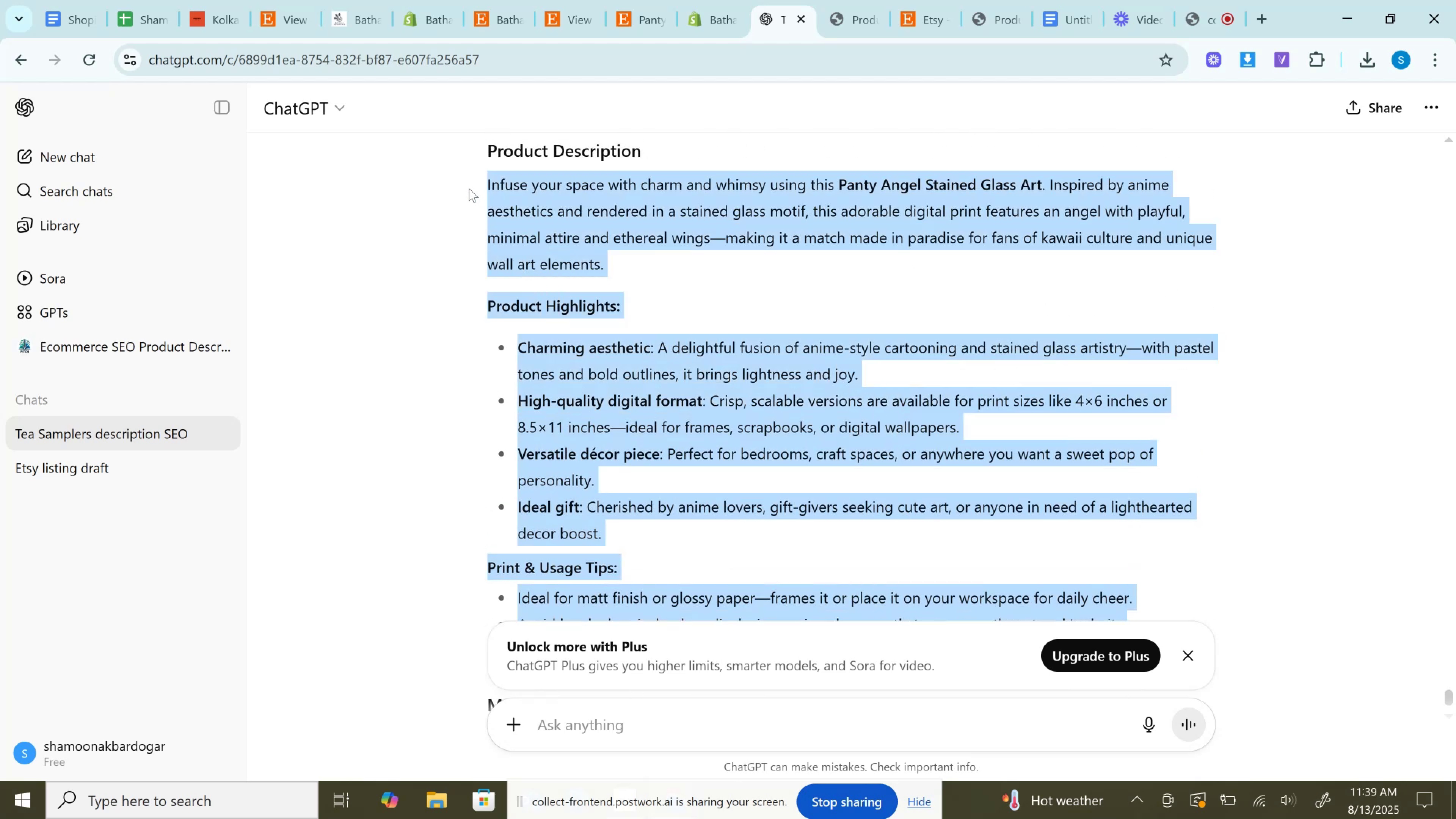 
key(Control+C)
 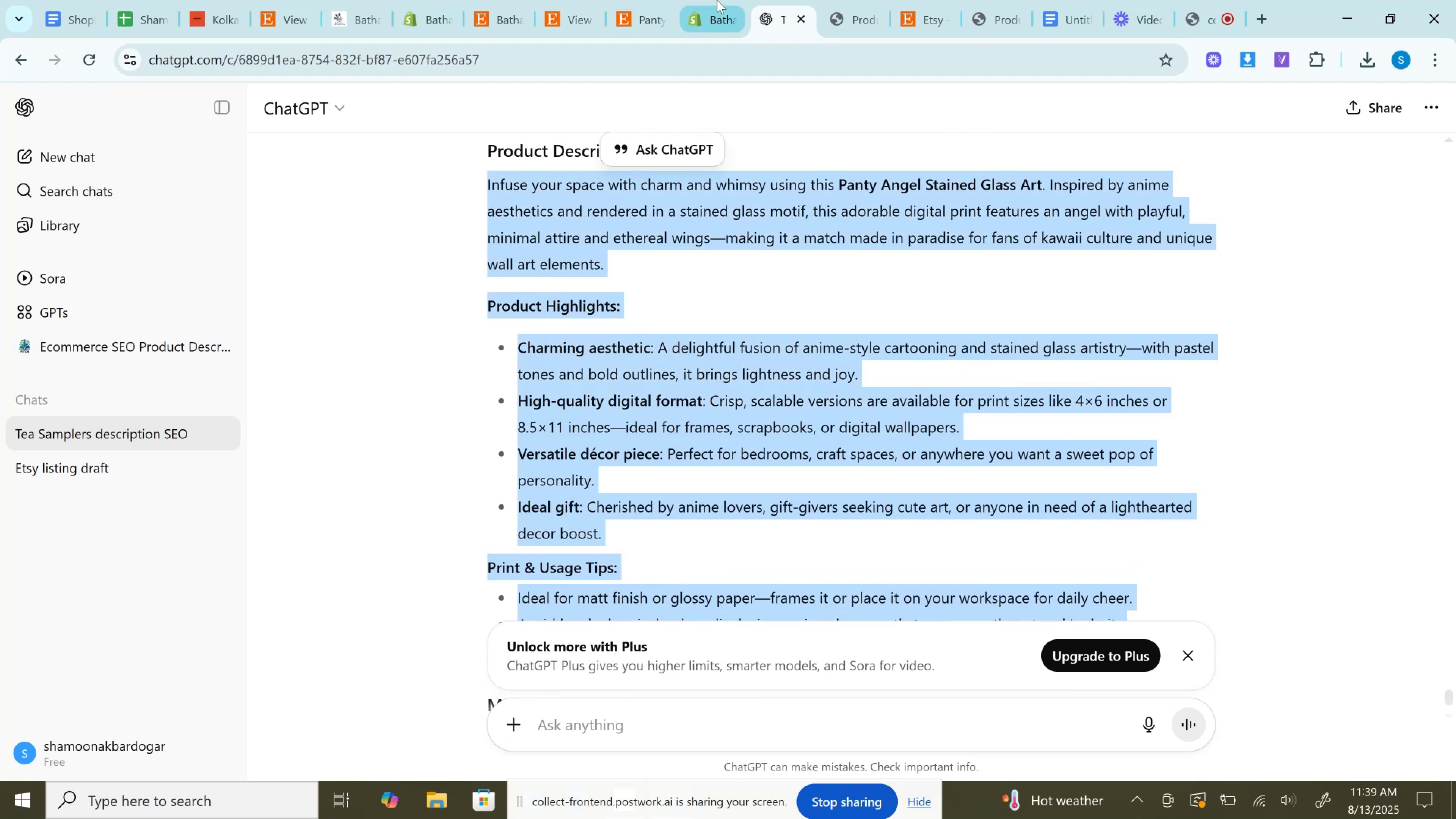 
left_click([719, 0])
 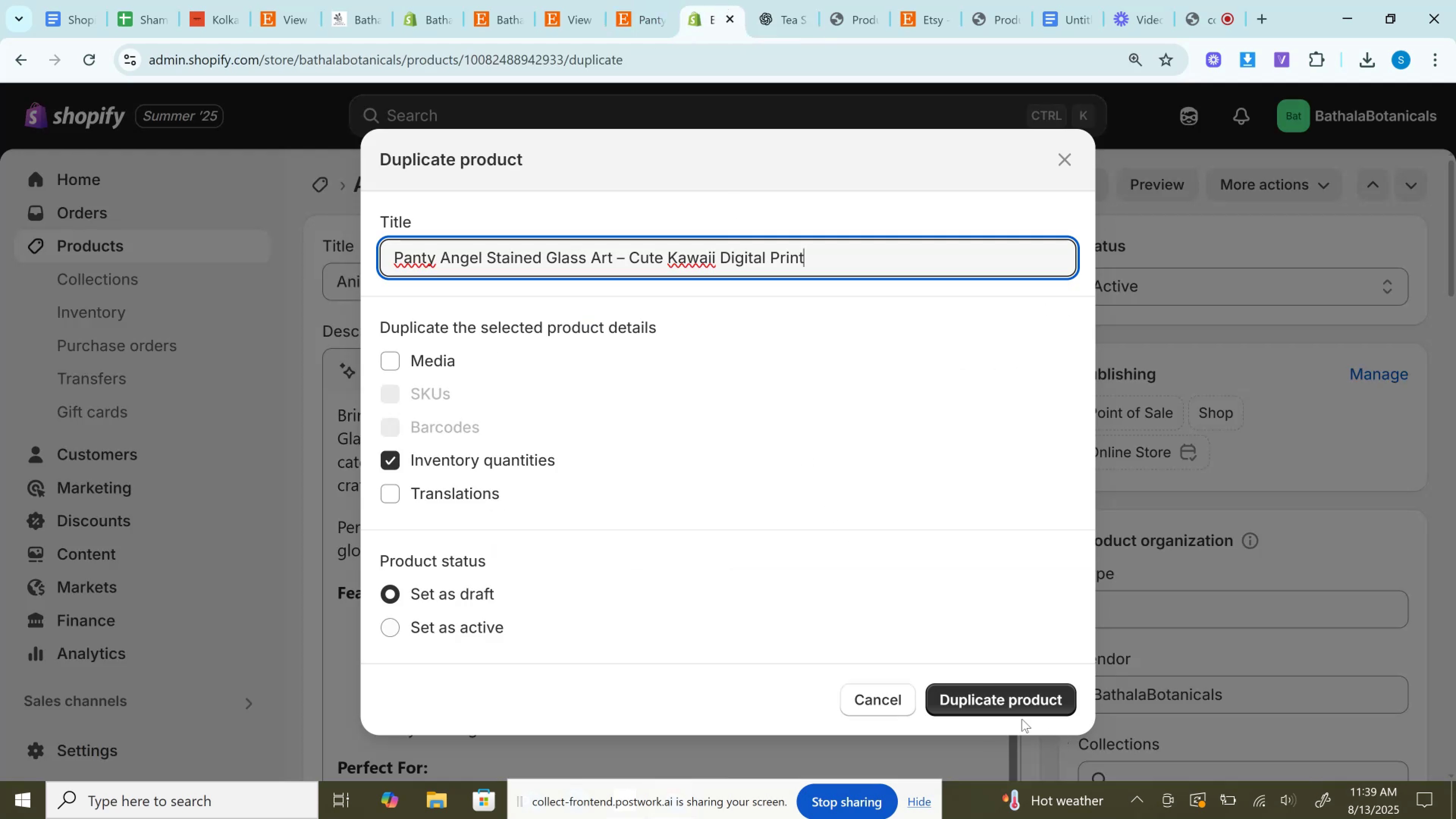 
left_click([1007, 705])
 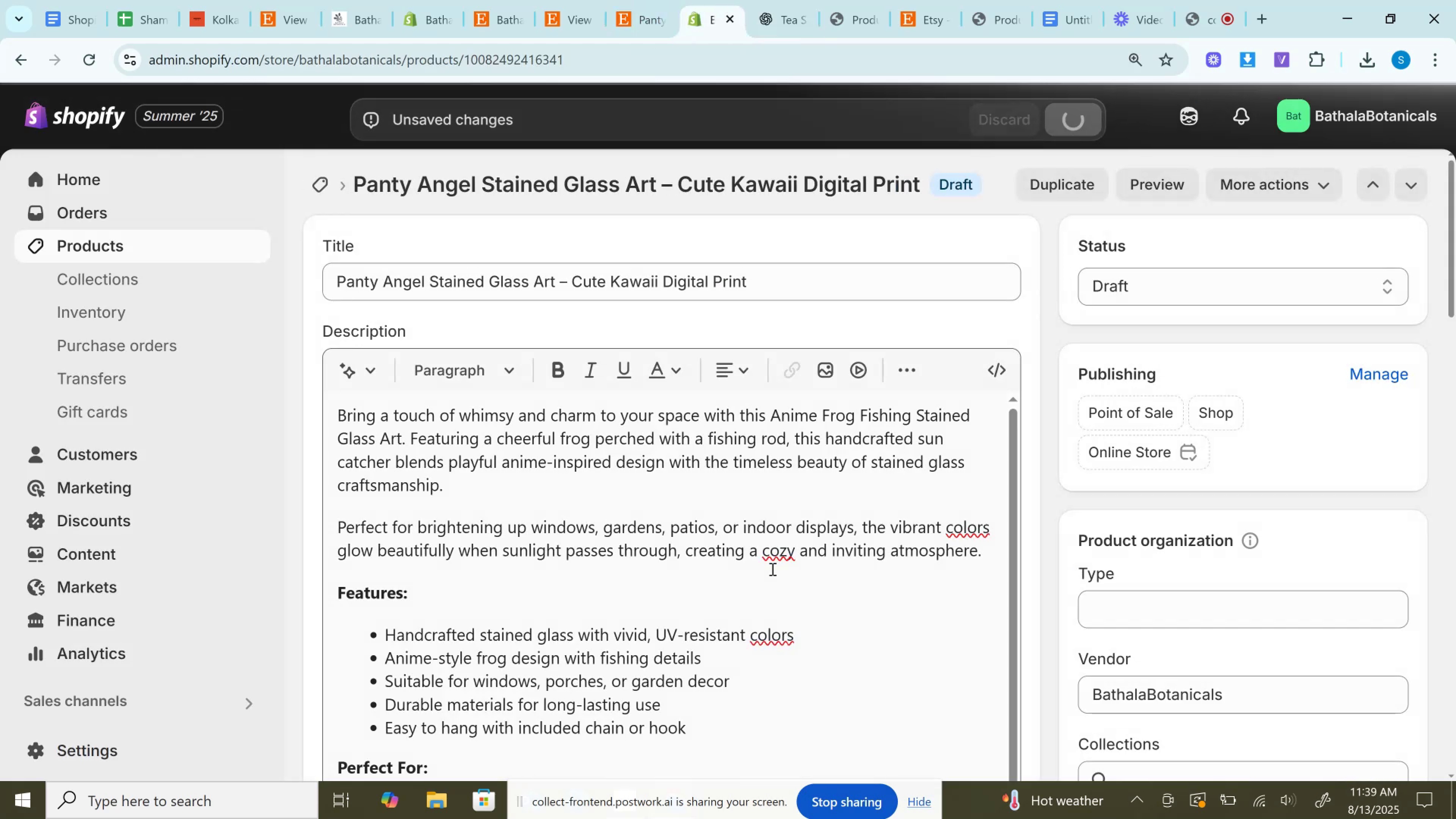 
left_click([772, 569])
 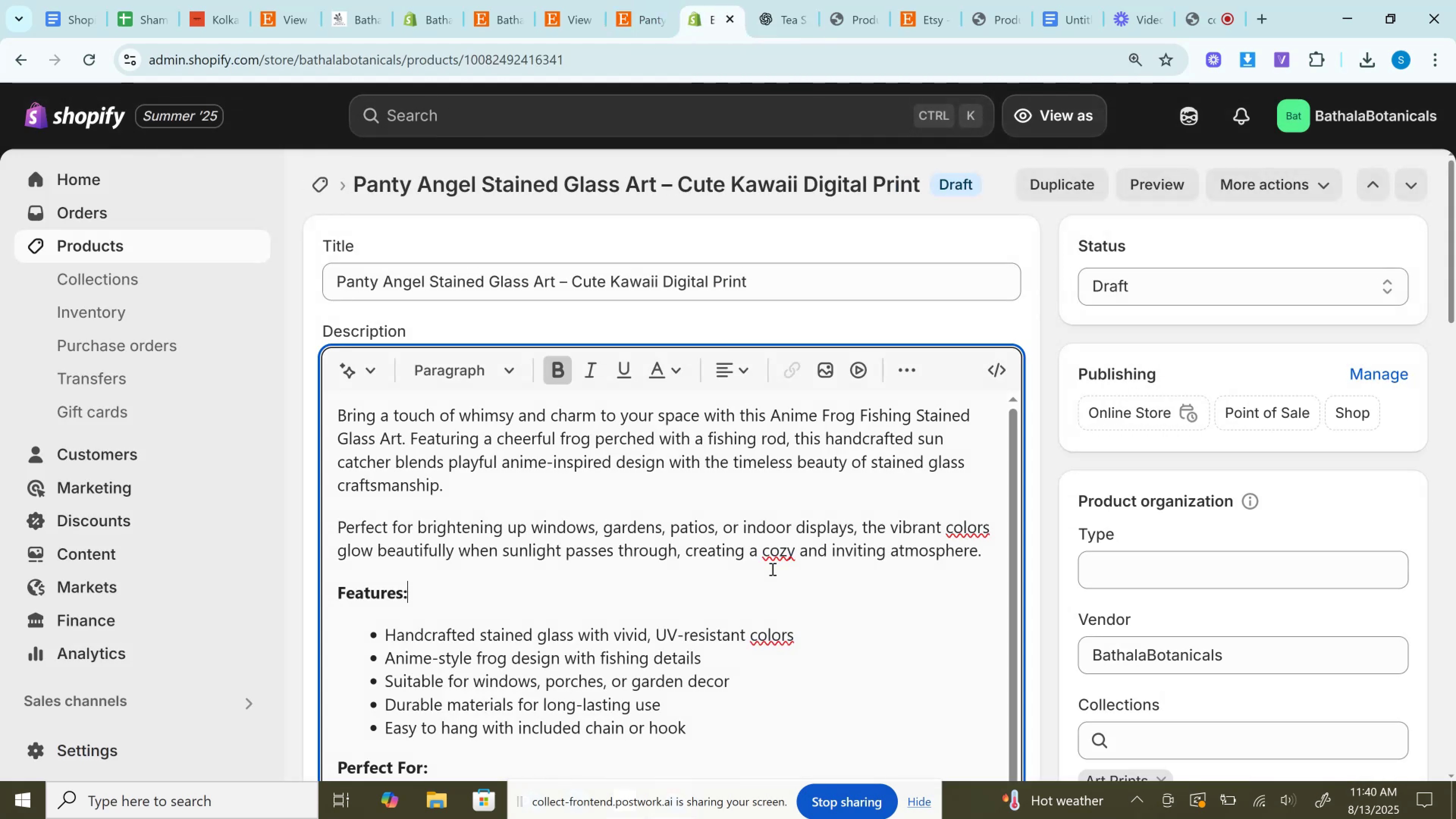 
key(Control+A)
 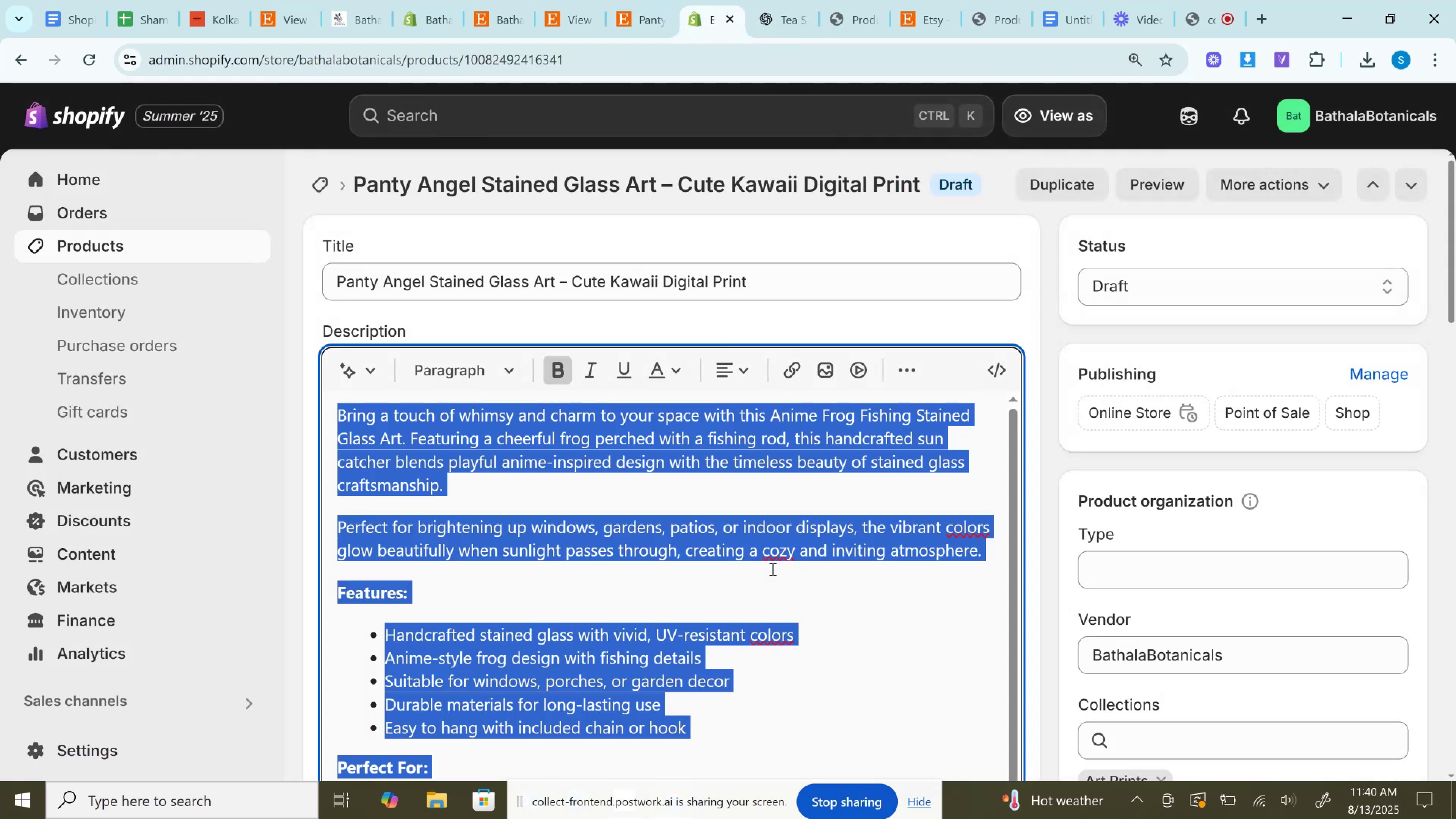 
key(Control+V)
 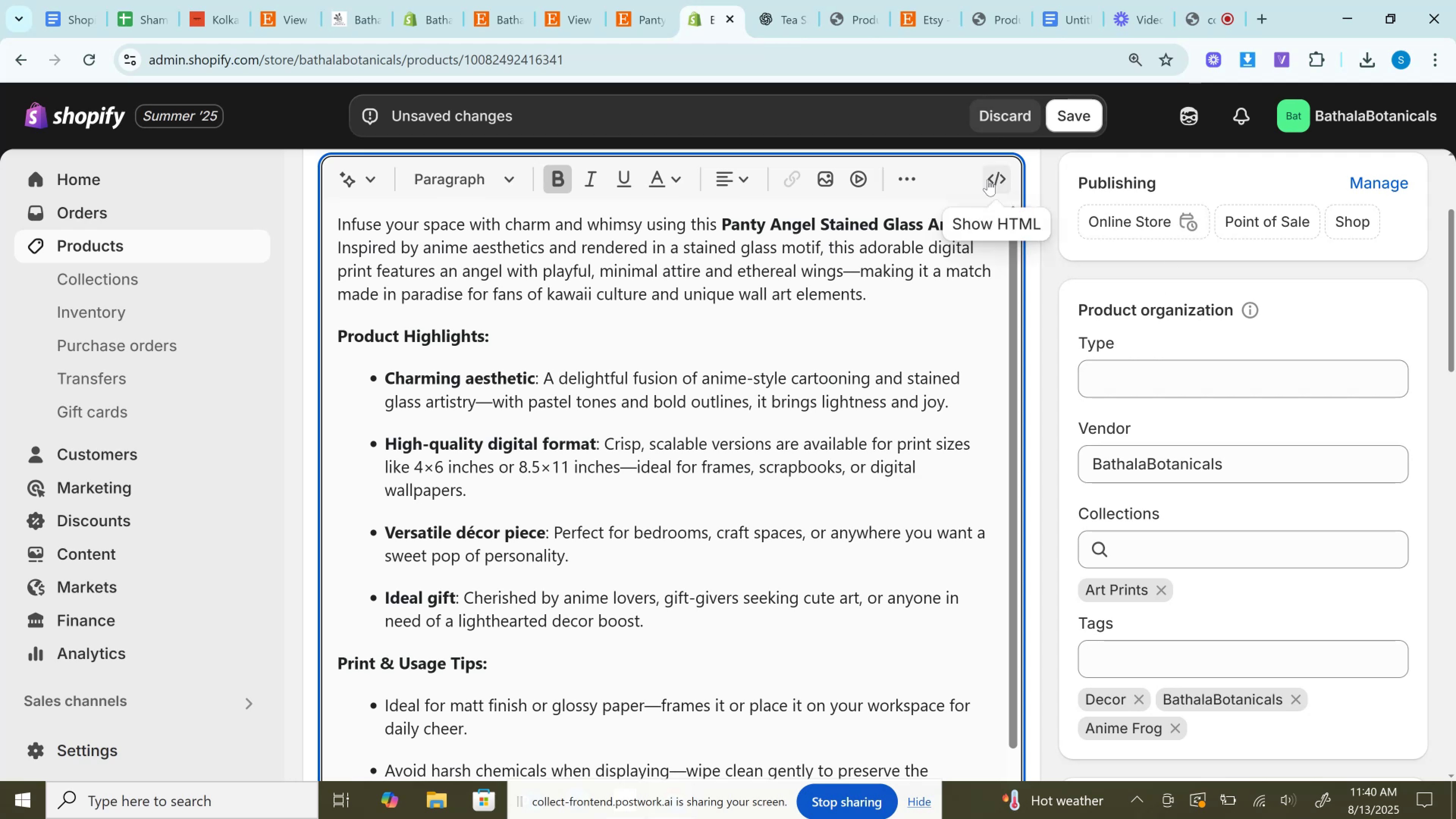 
left_click([987, 179])
 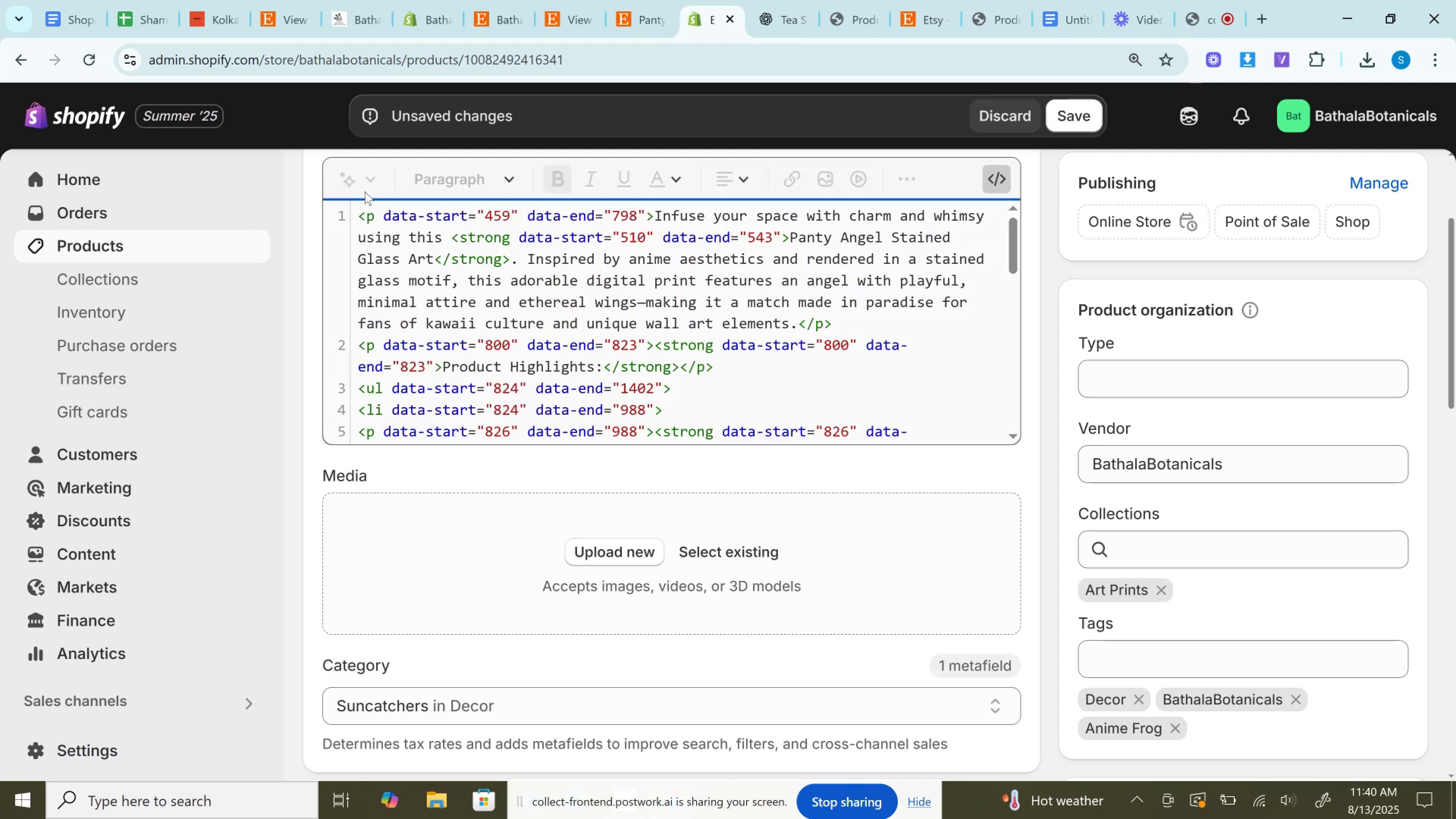 
left_click_drag(start_coordinate=[378, 213], to_coordinate=[649, 214])
 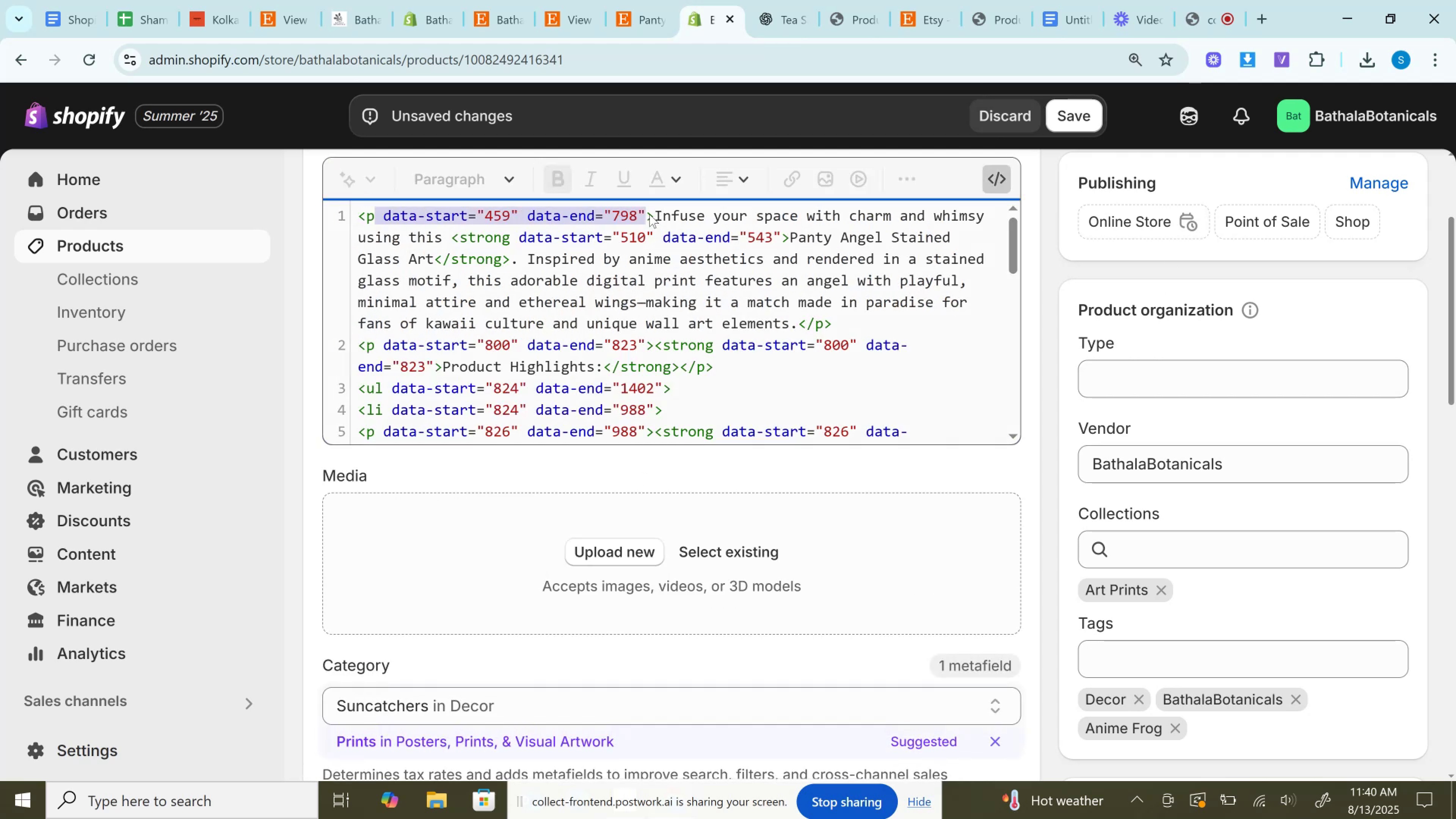 
key(Backspace)
 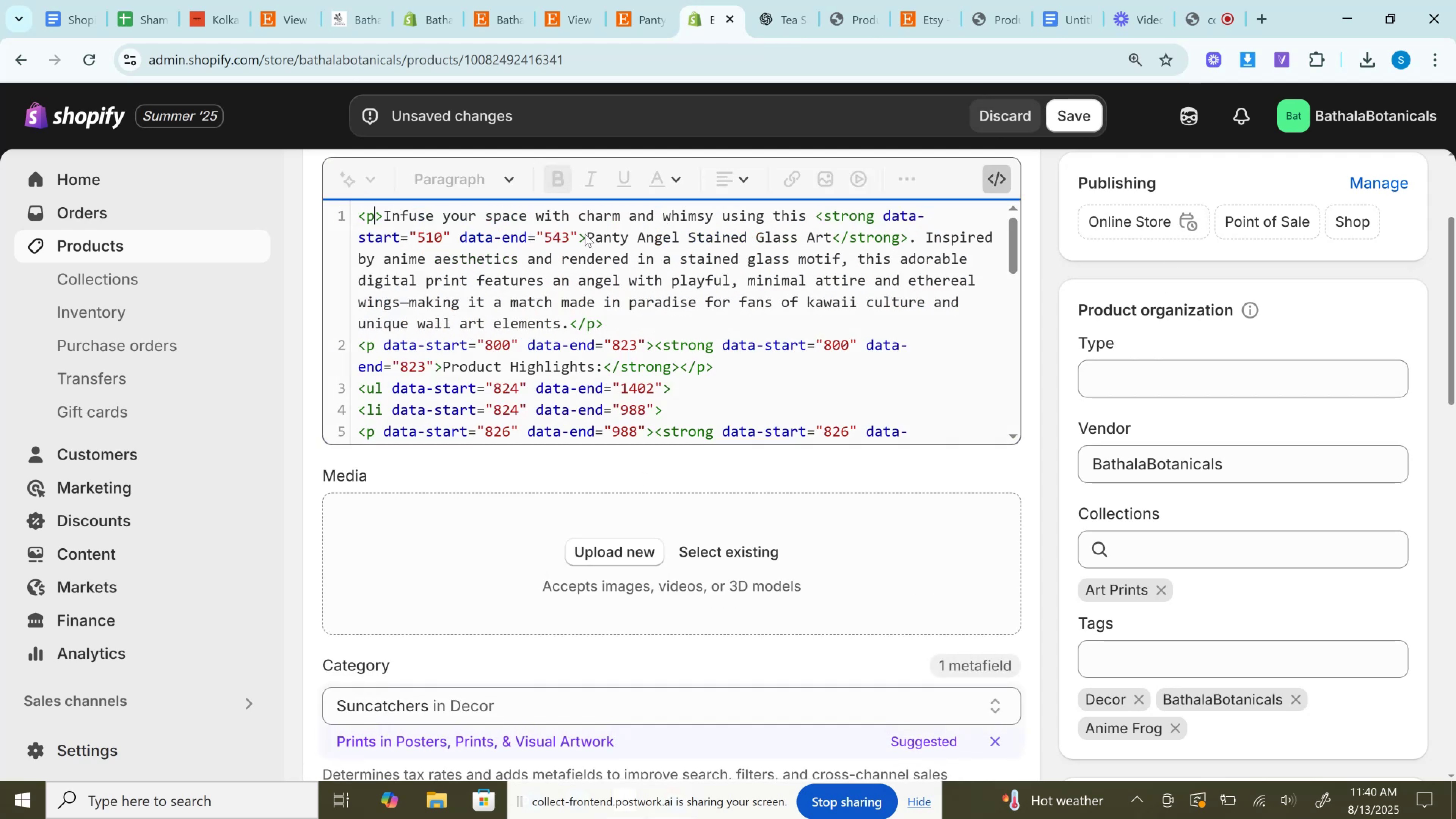 
left_click_drag(start_coordinate=[574, 235], to_coordinate=[875, 215])
 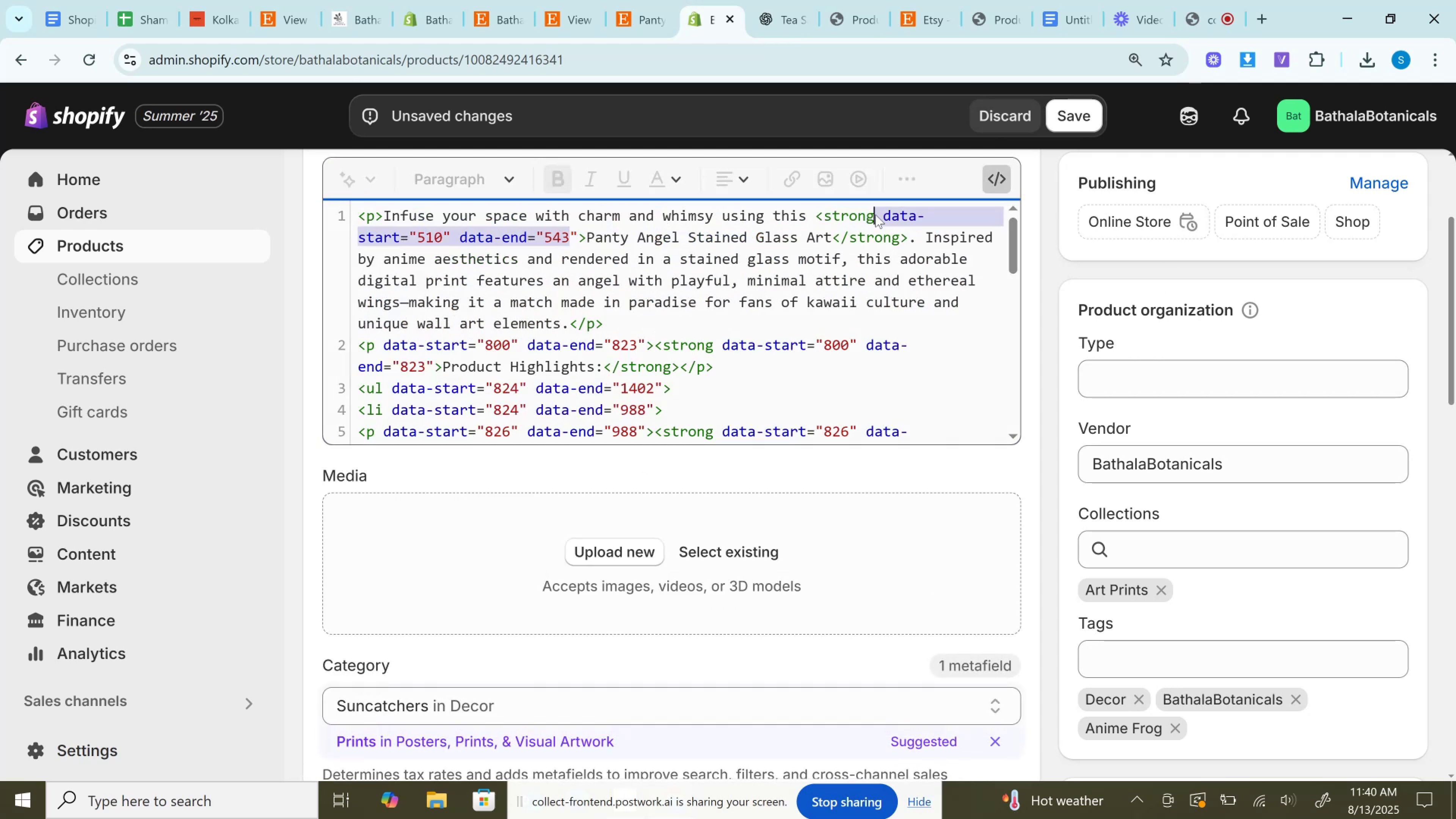 
key(Backspace)
 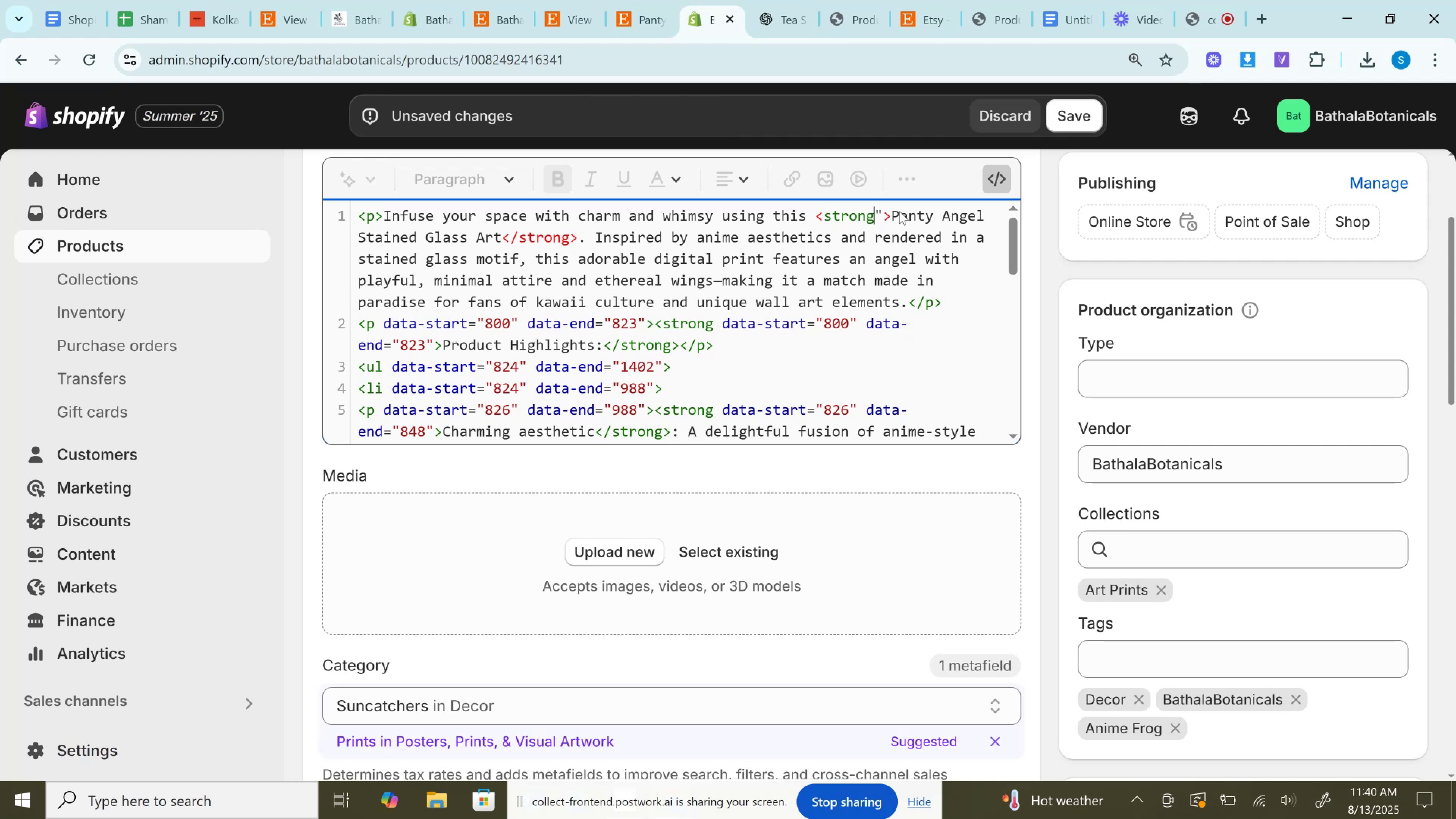 
left_click([883, 215])
 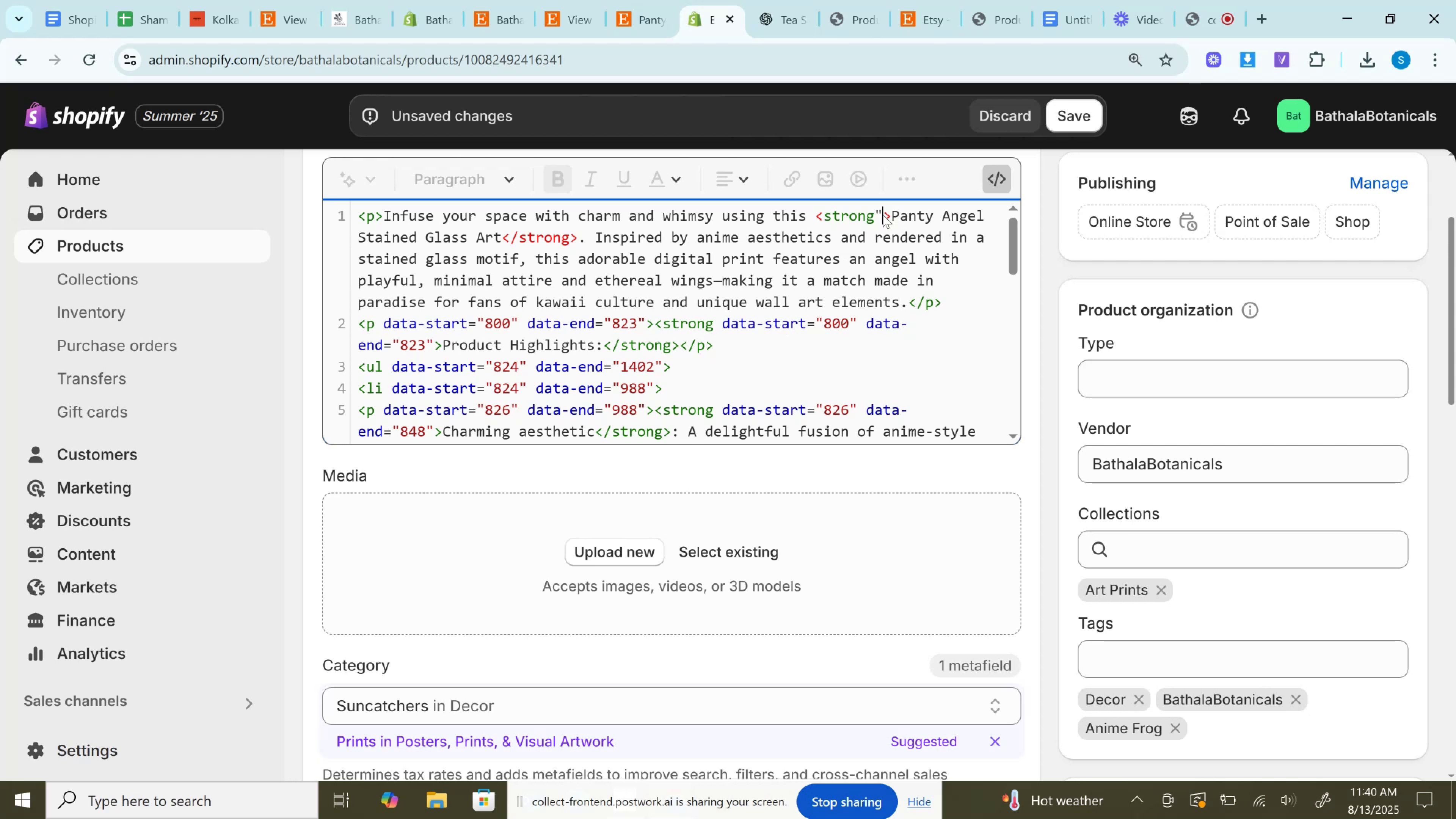 
key(Backspace)
 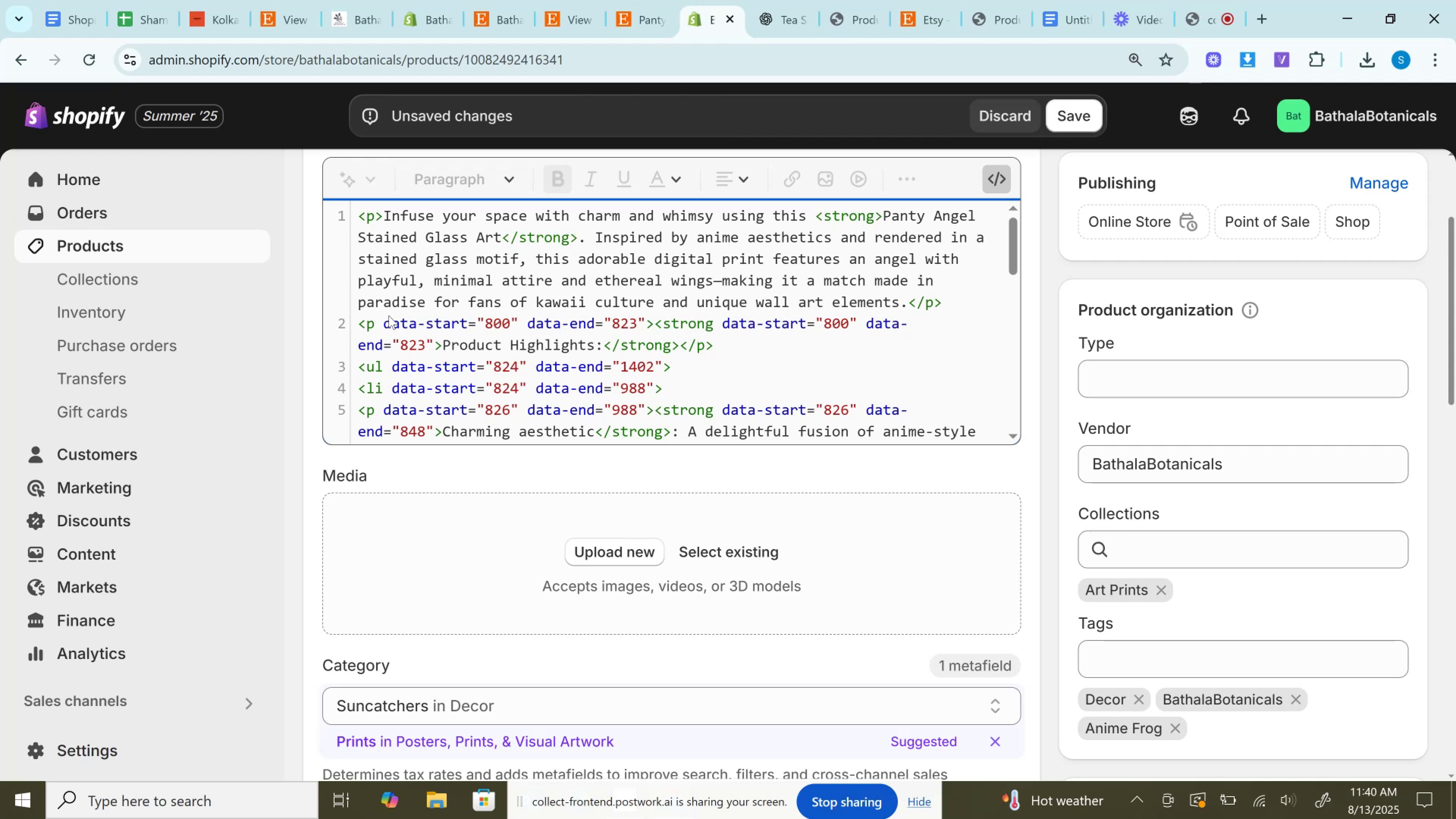 
left_click_drag(start_coordinate=[376, 319], to_coordinate=[648, 324])
 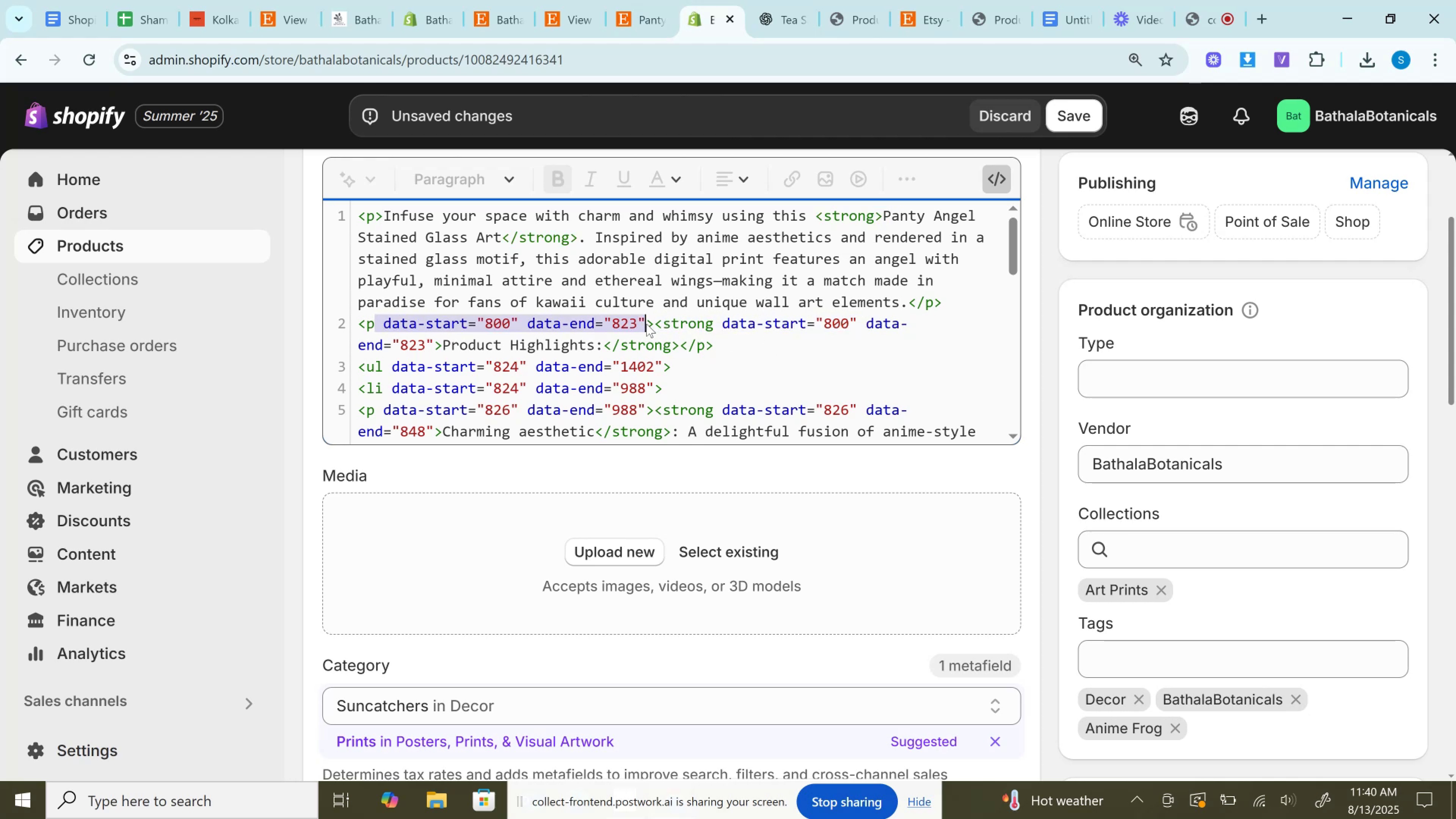 
key(Backspace)
 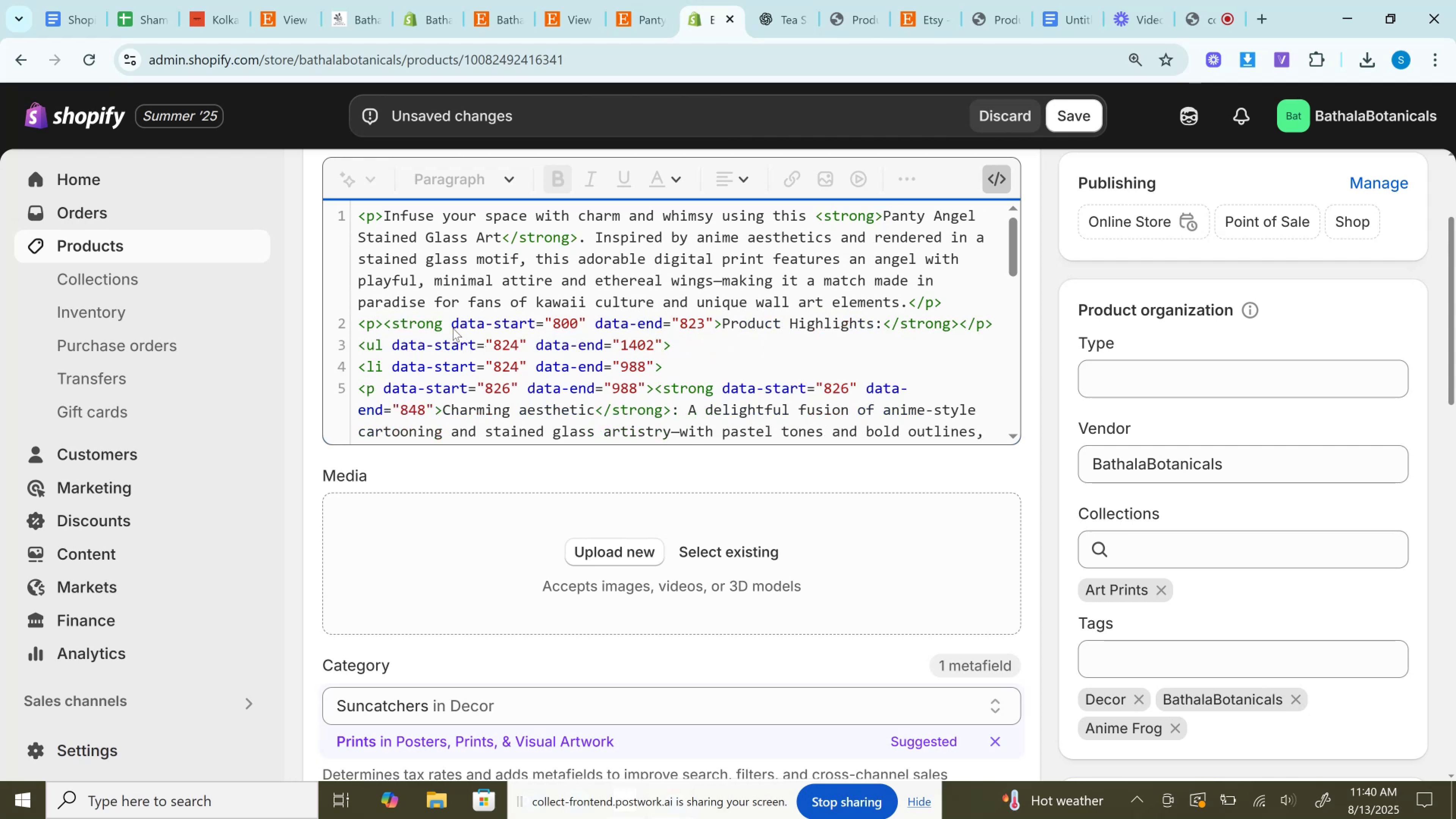 
left_click_drag(start_coordinate=[445, 323], to_coordinate=[717, 327])
 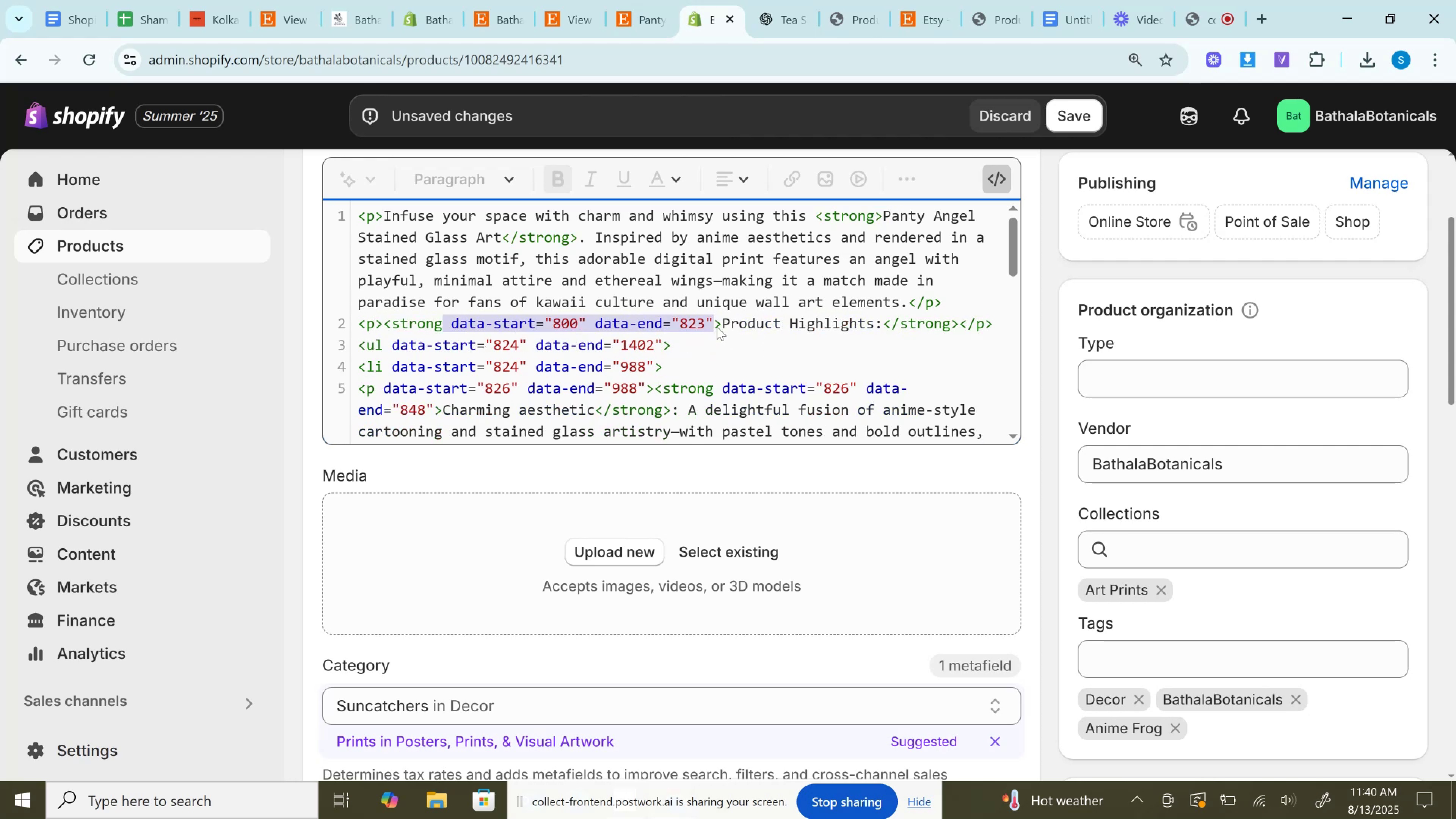 
key(Backspace)
 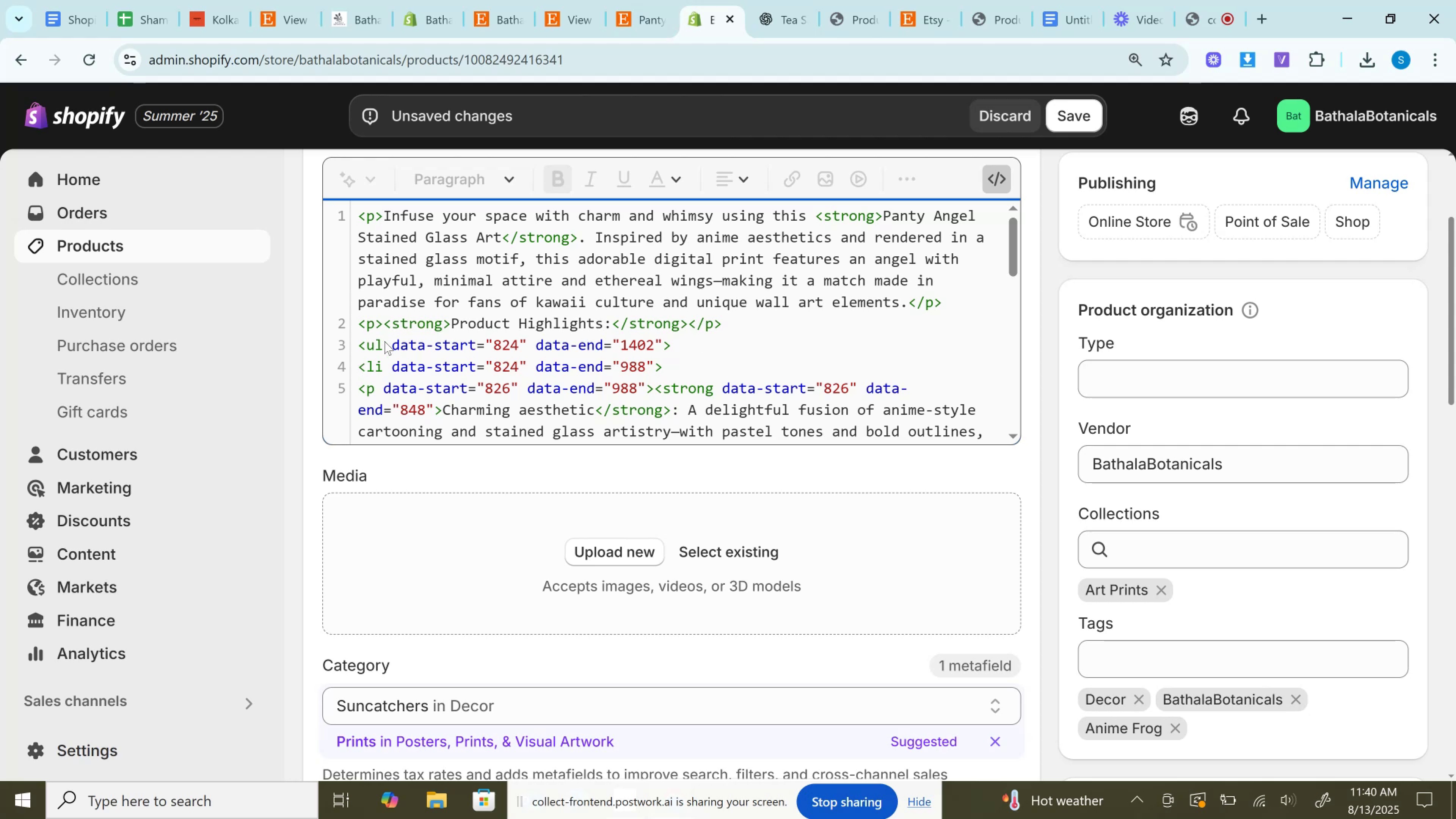 
left_click_drag(start_coordinate=[384, 341], to_coordinate=[665, 347])
 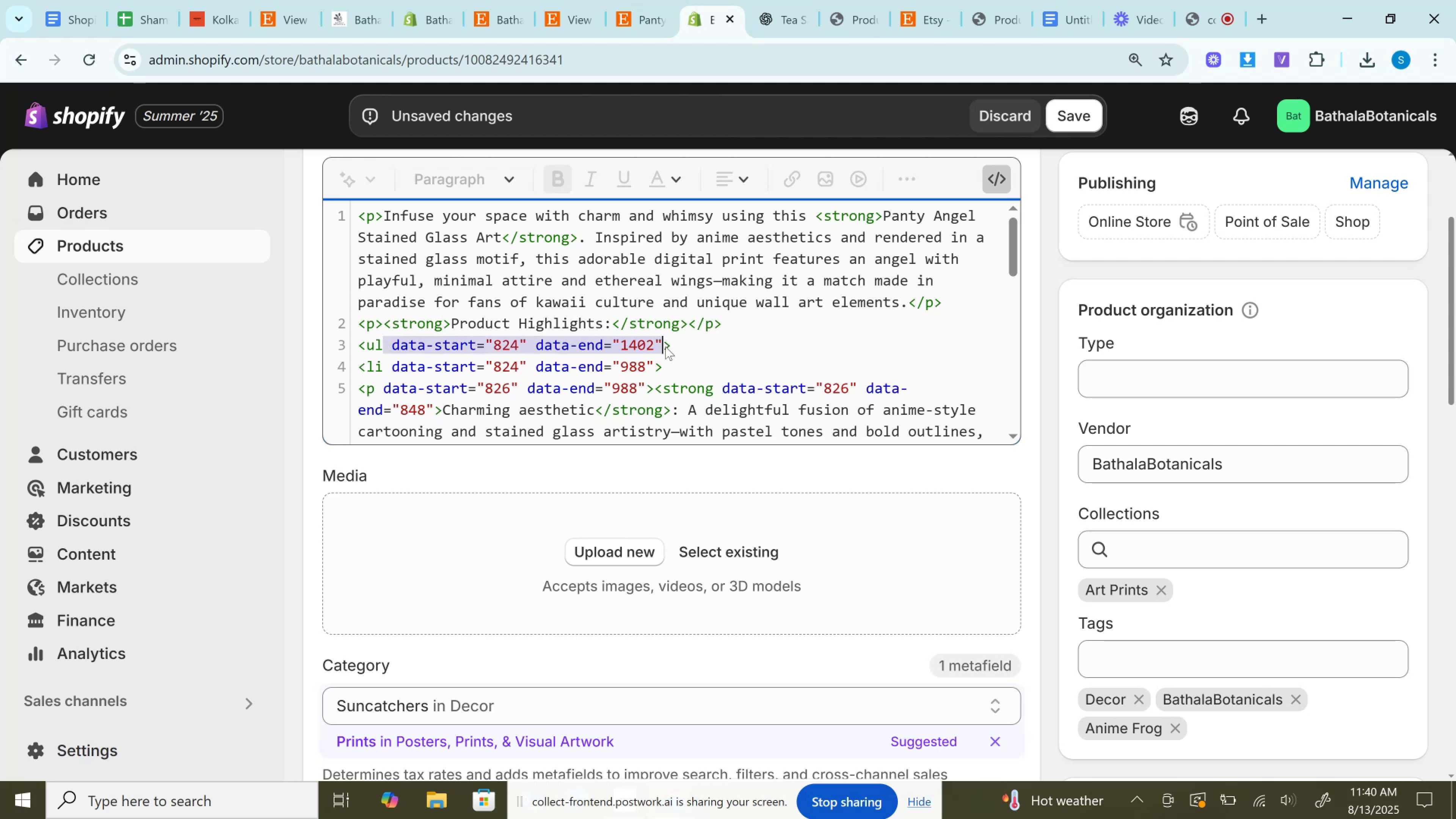 
key(Backspace)
 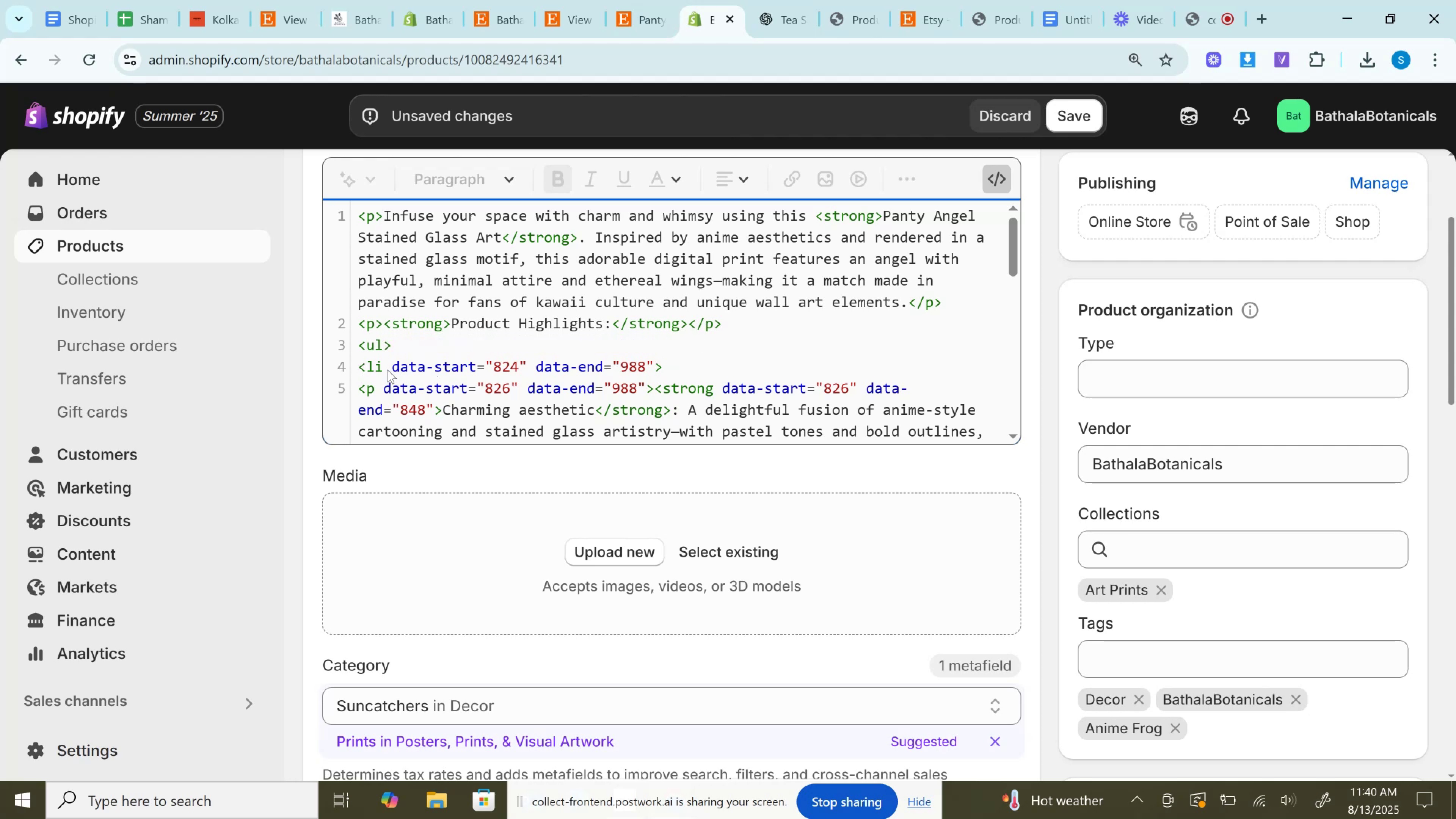 
left_click_drag(start_coordinate=[384, 367], to_coordinate=[653, 371])
 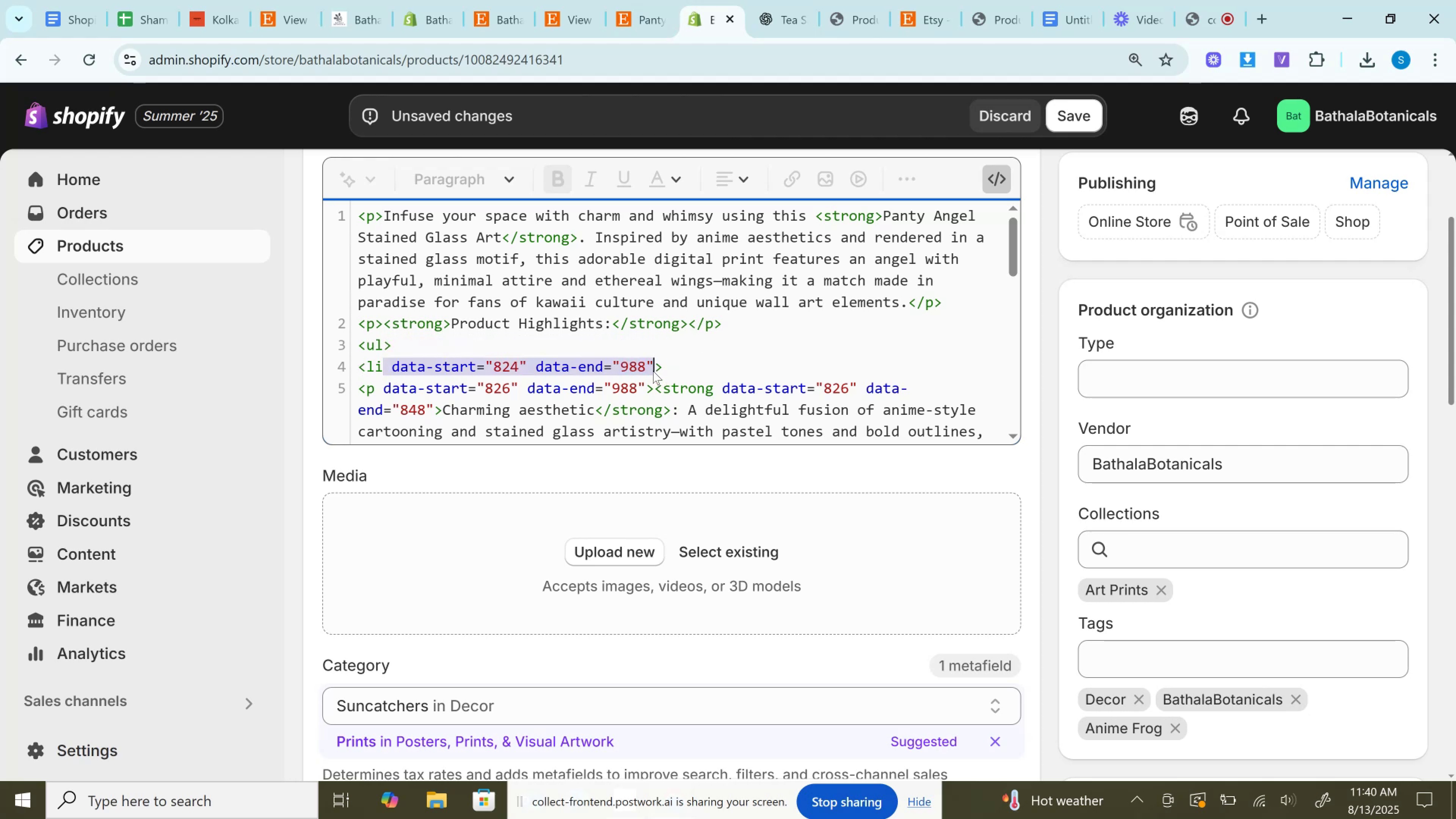 
key(Backspace)
 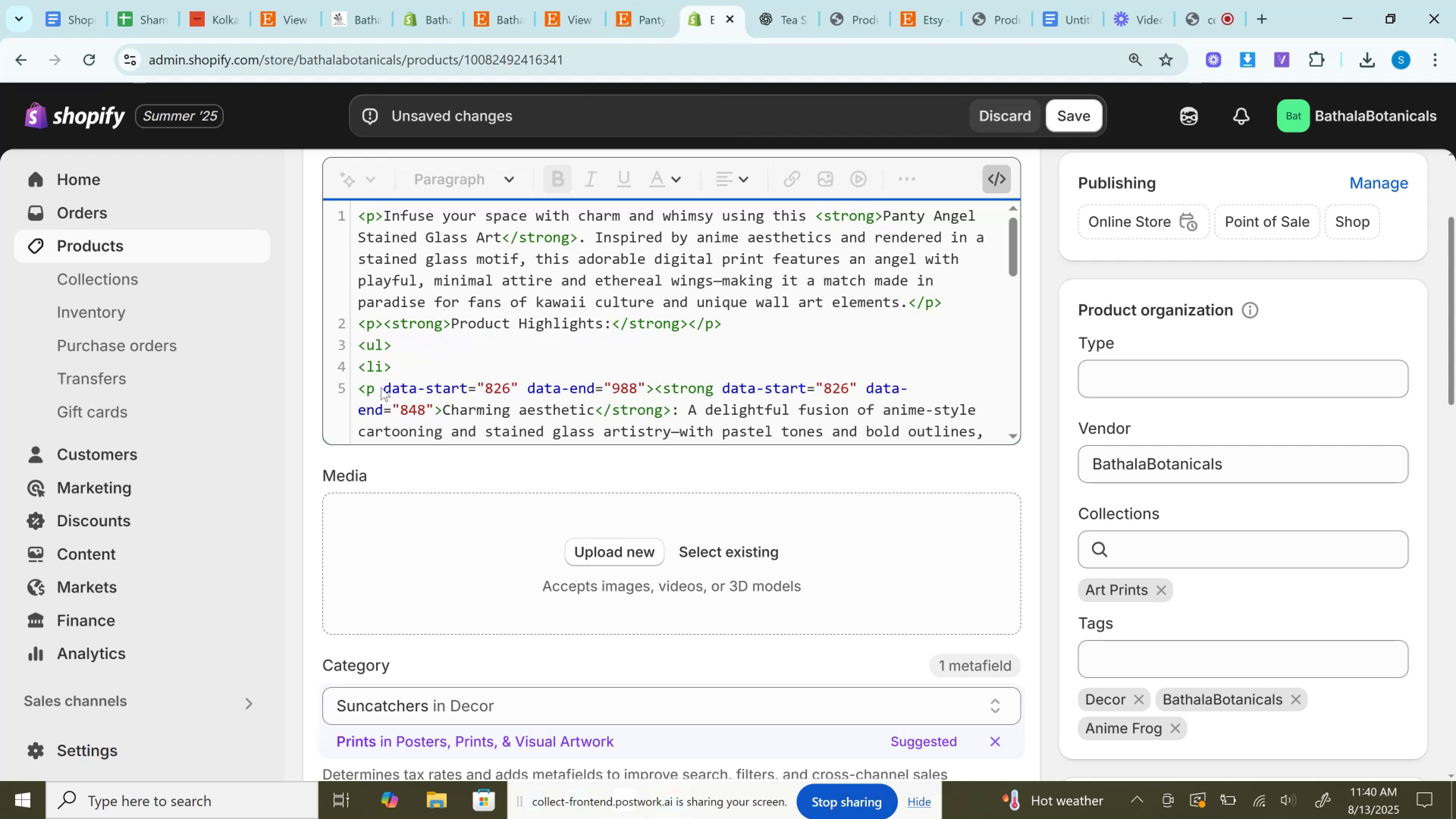 
left_click_drag(start_coordinate=[380, 388], to_coordinate=[645, 380])
 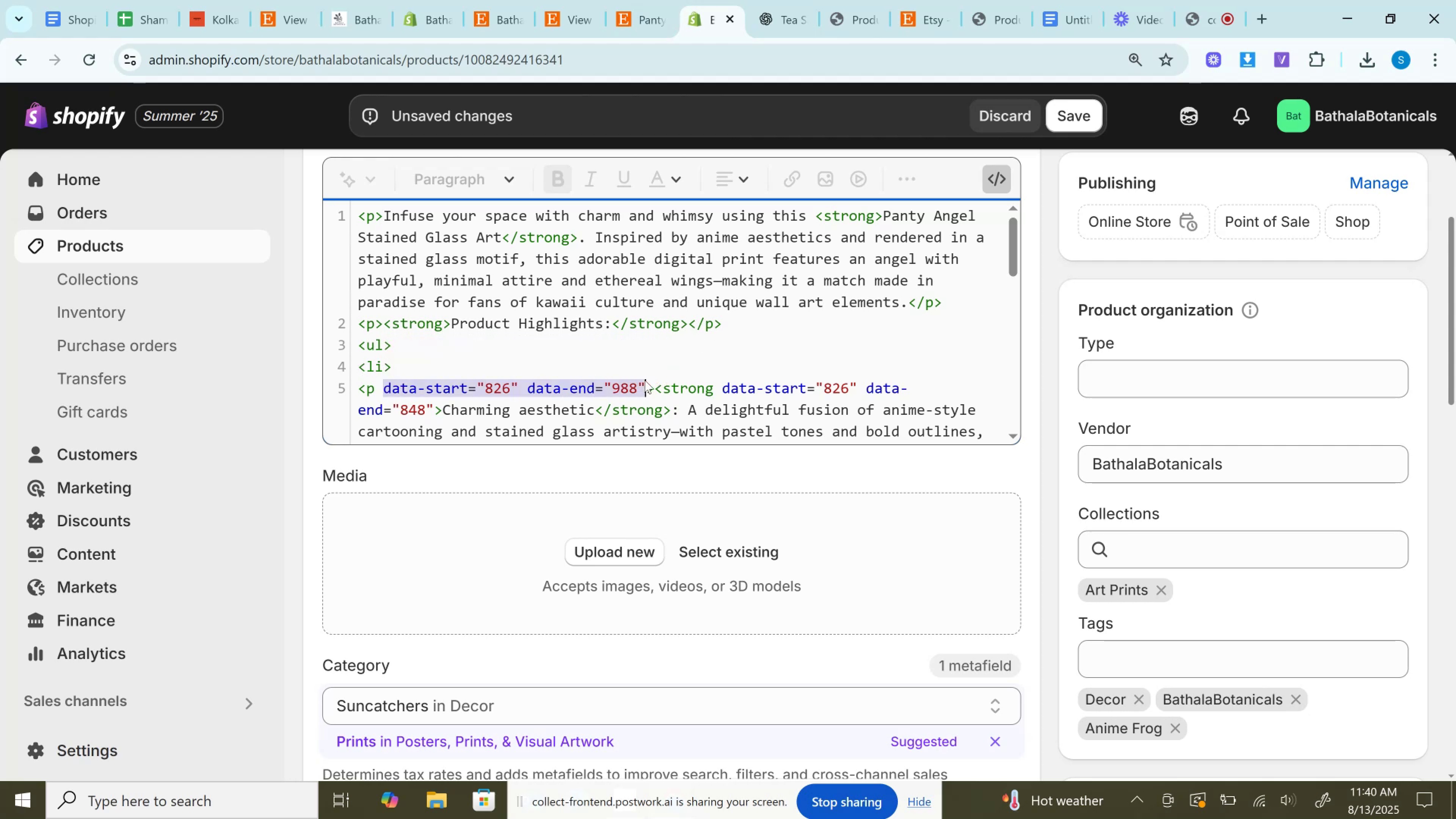 
key(Backspace)
 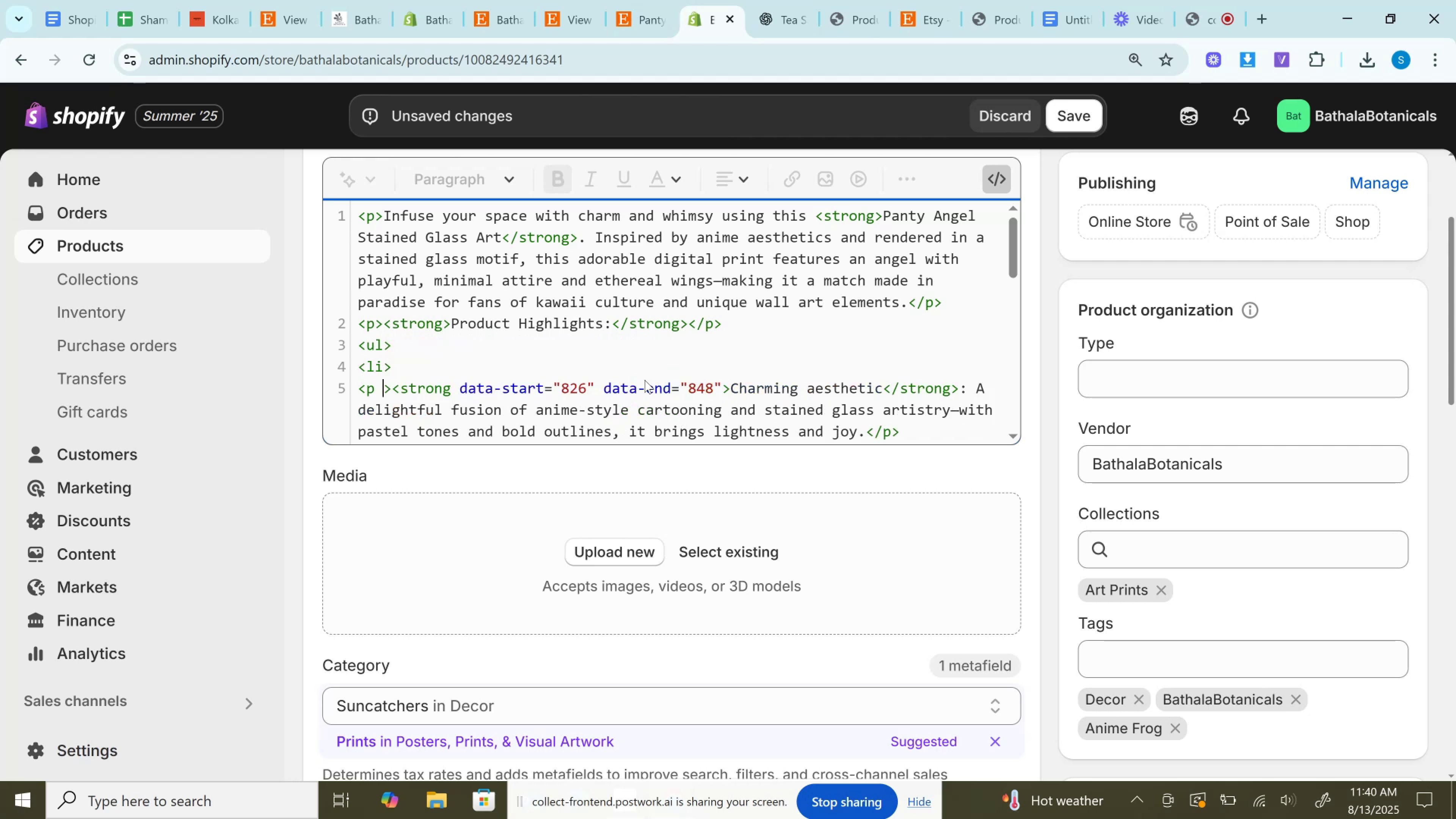 
key(Backspace)
 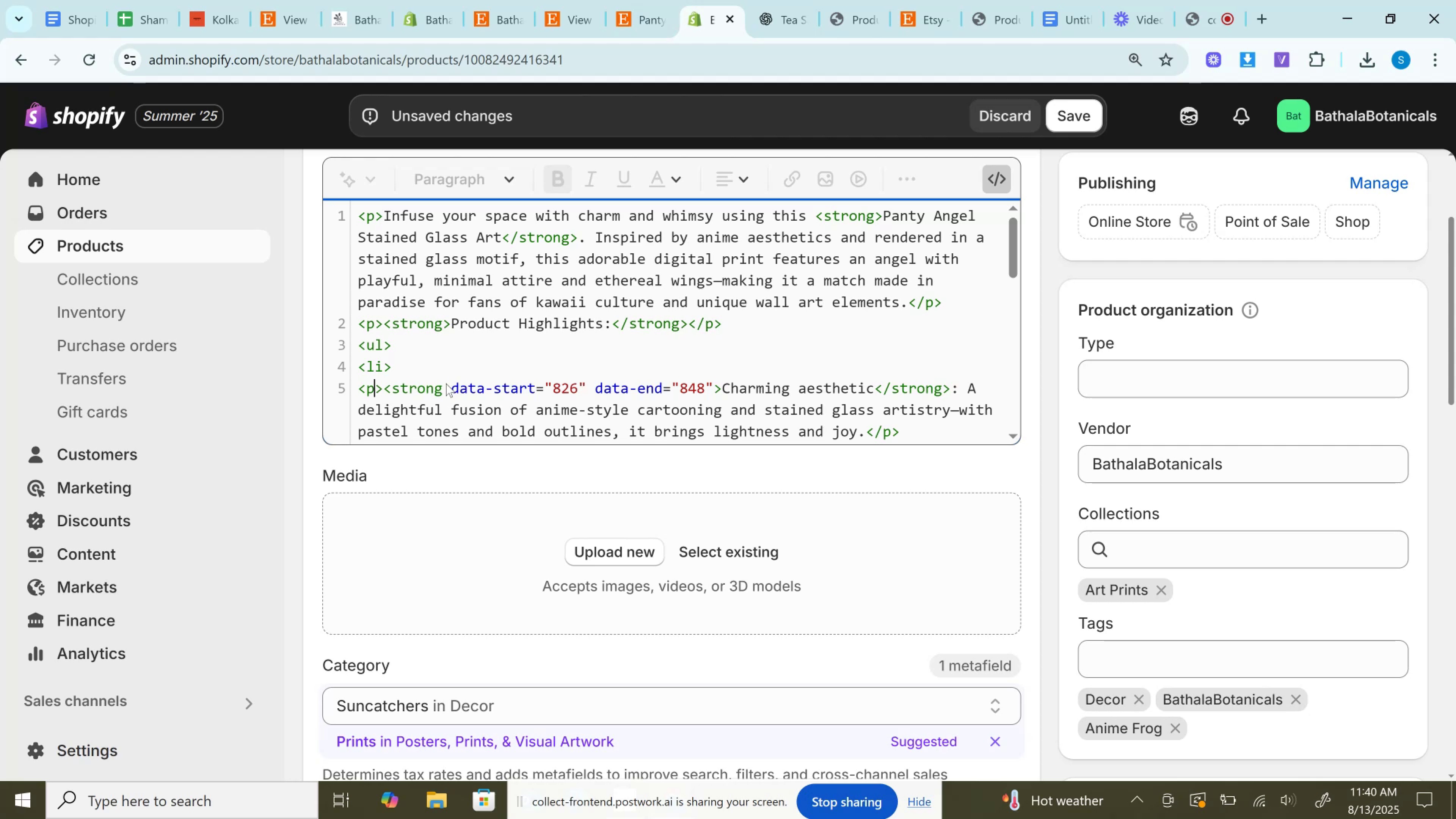 
left_click_drag(start_coordinate=[446, 384], to_coordinate=[713, 384])
 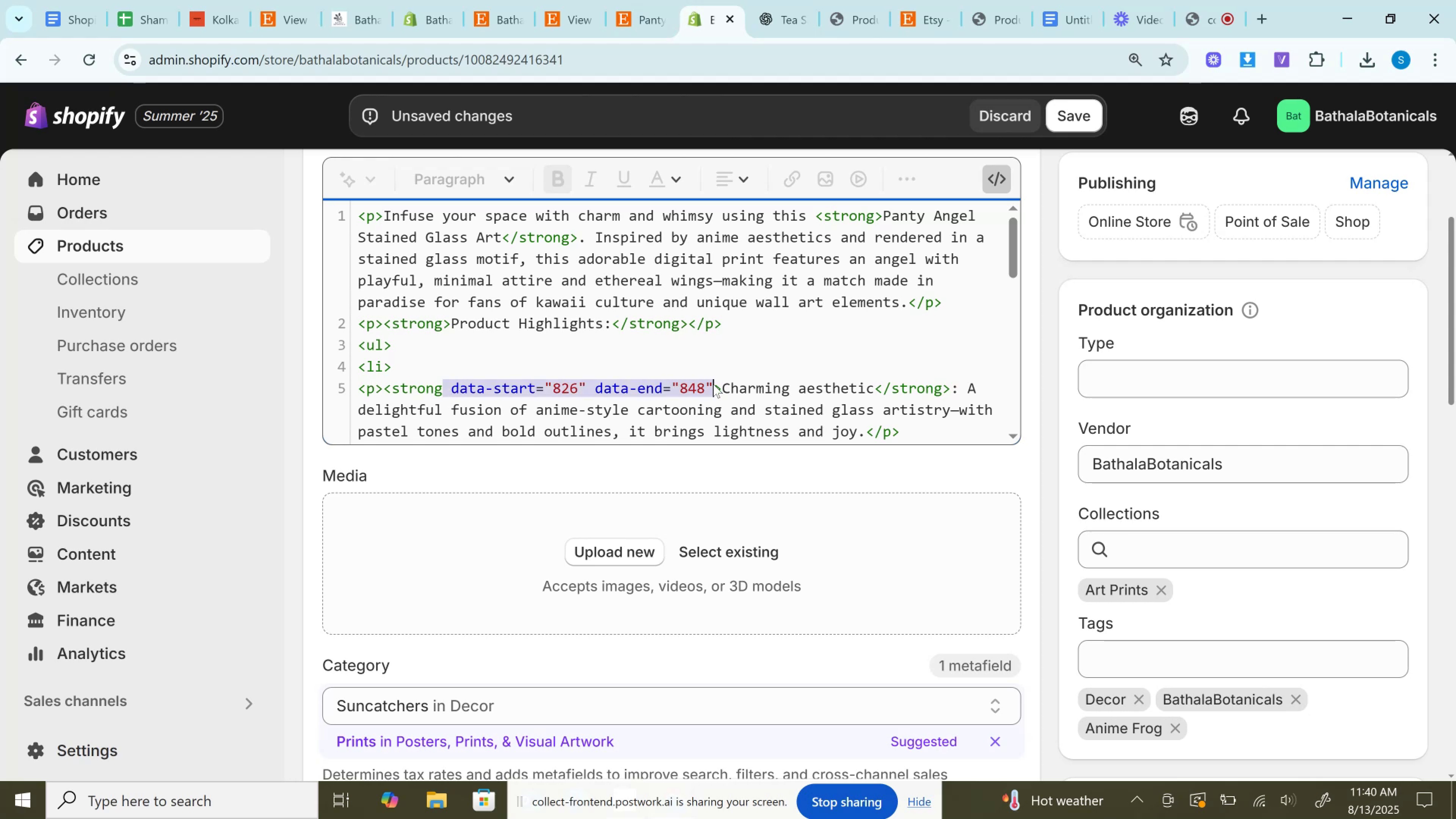 
key(Backspace)
 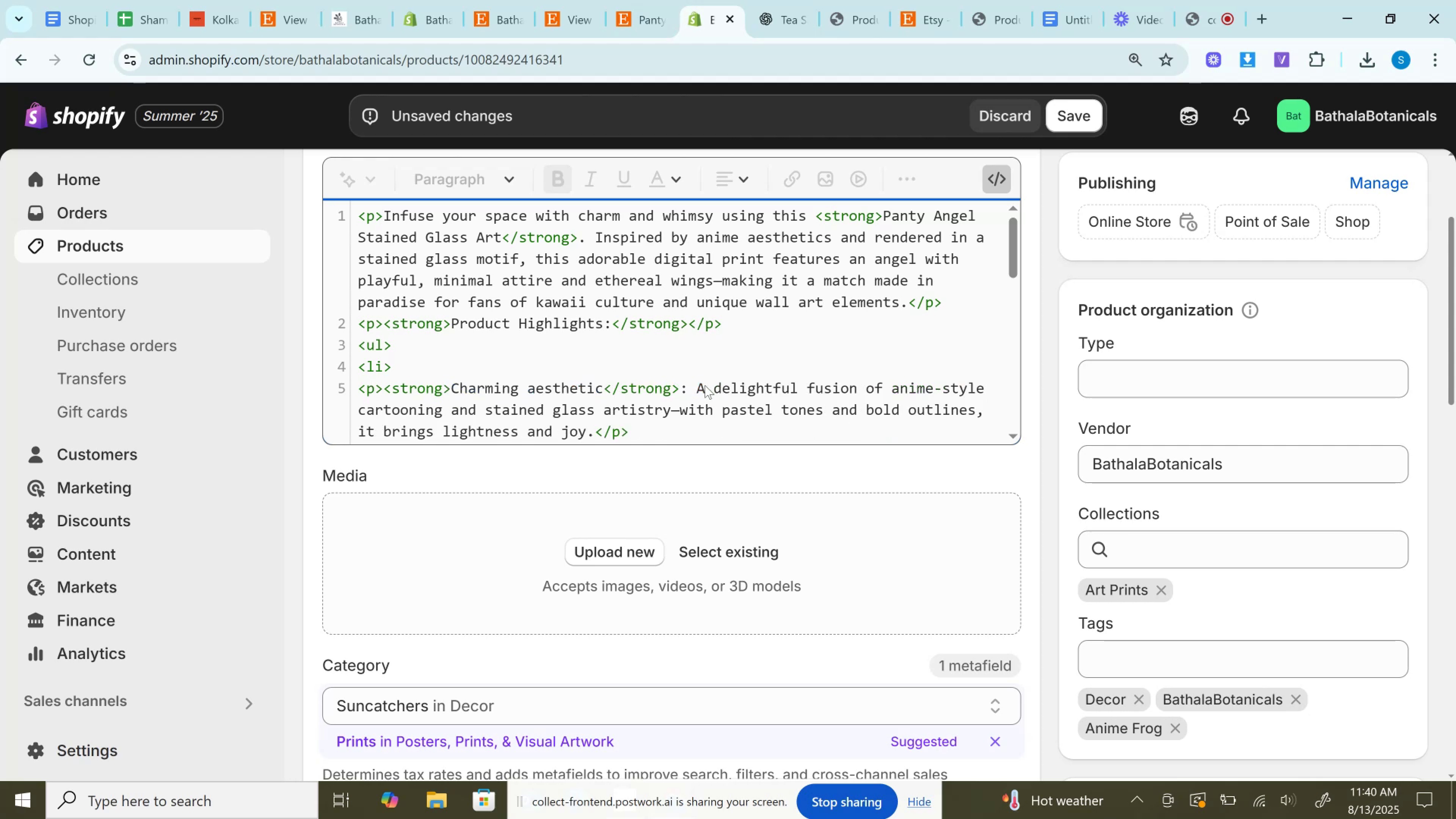 
scroll: coordinate [705, 385], scroll_direction: down, amount: 2.0
 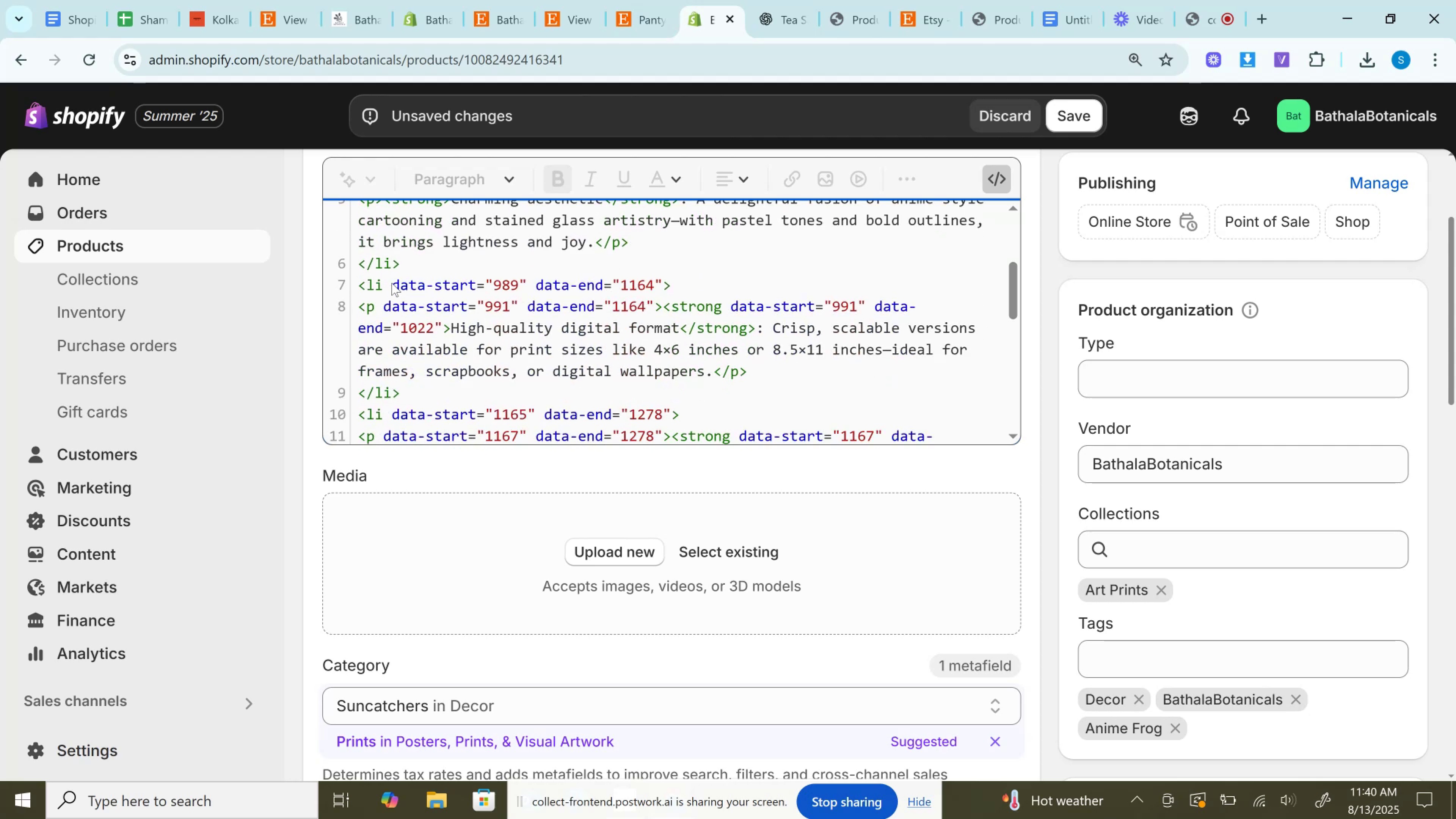 
left_click_drag(start_coordinate=[387, 283], to_coordinate=[661, 286])
 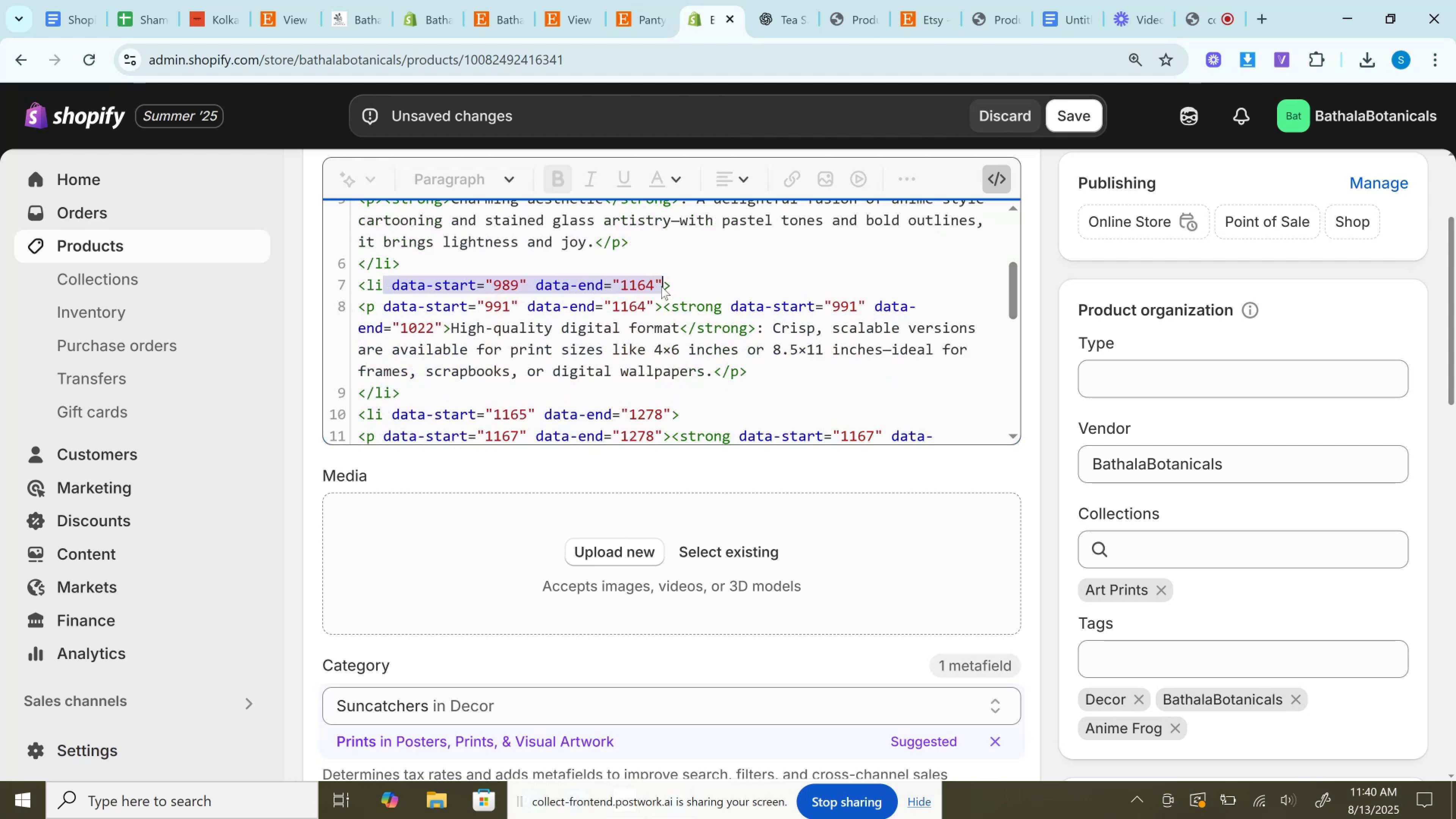 
key(Backspace)
 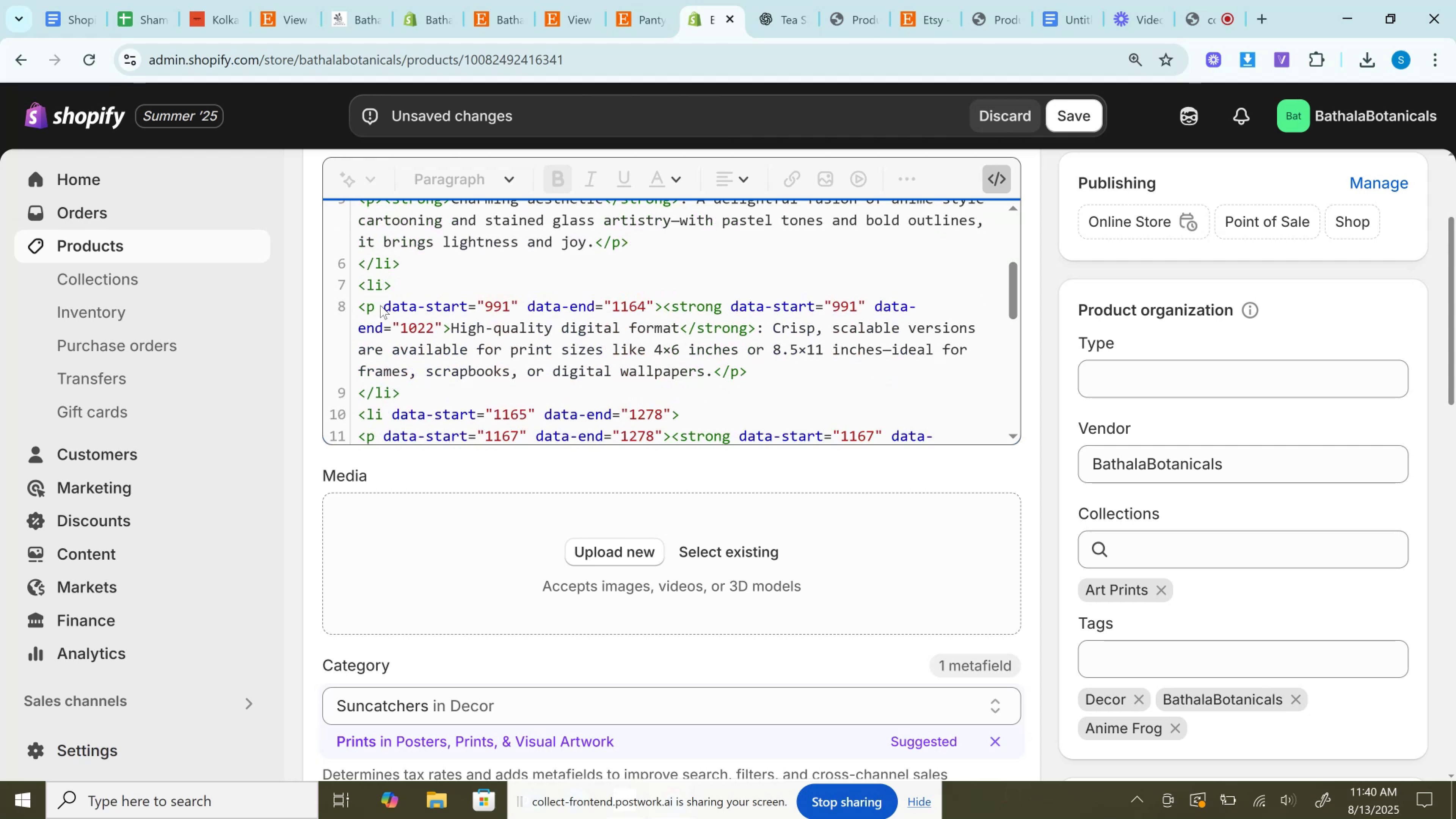 
left_click_drag(start_coordinate=[377, 306], to_coordinate=[653, 303])
 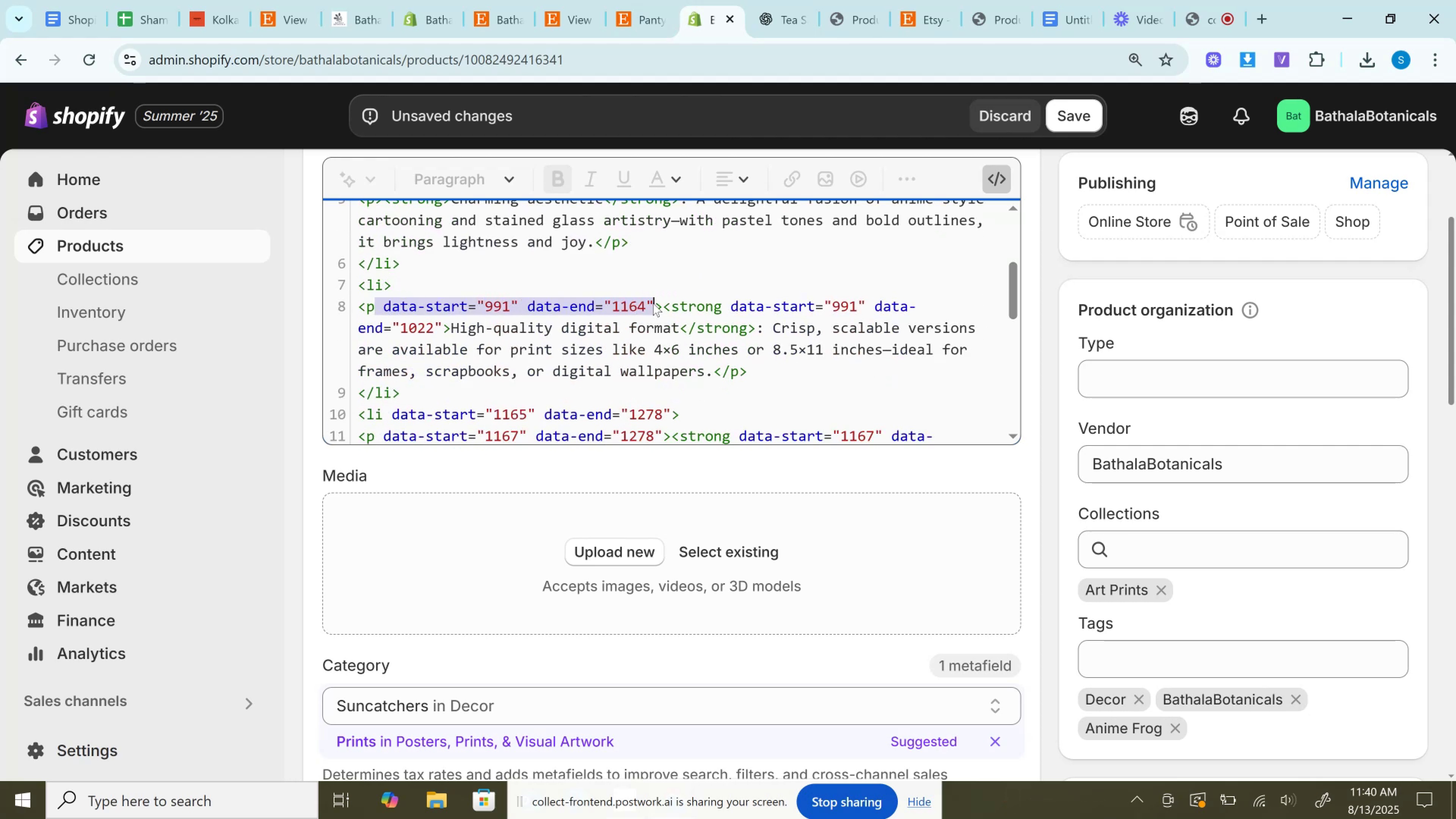 
key(Backspace)
 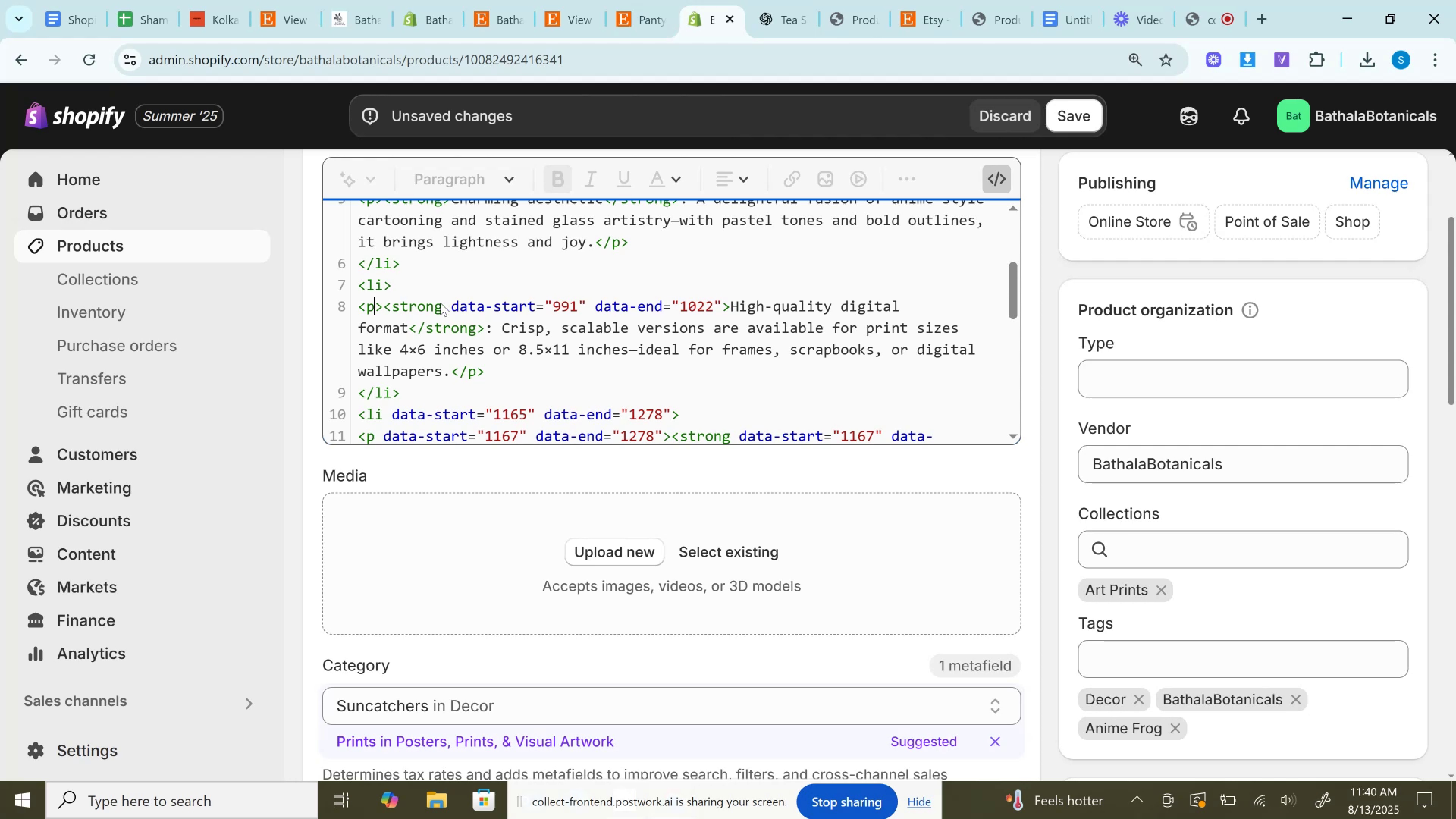 
left_click_drag(start_coordinate=[443, 303], to_coordinate=[719, 310])
 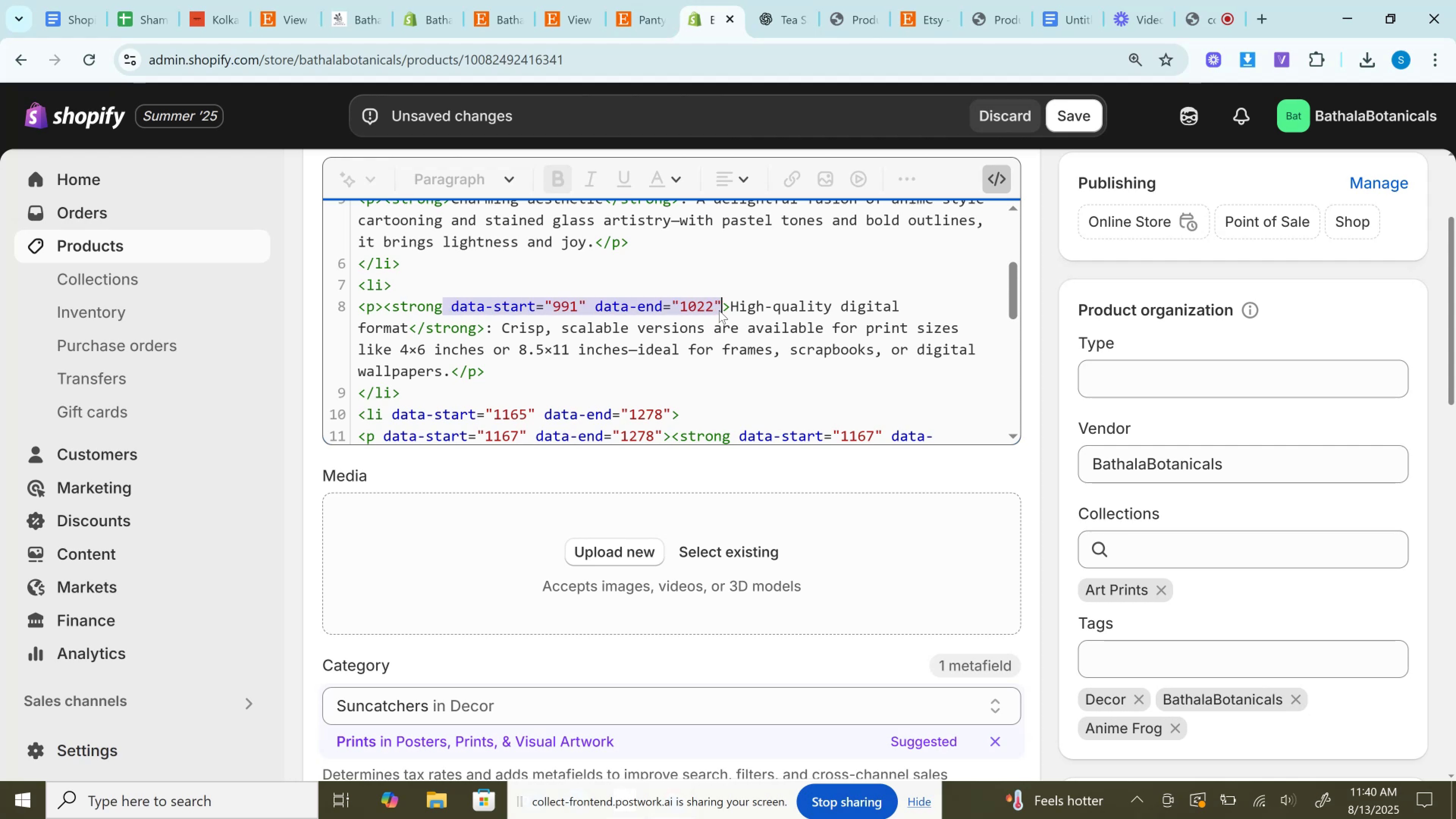 
key(Backspace)
 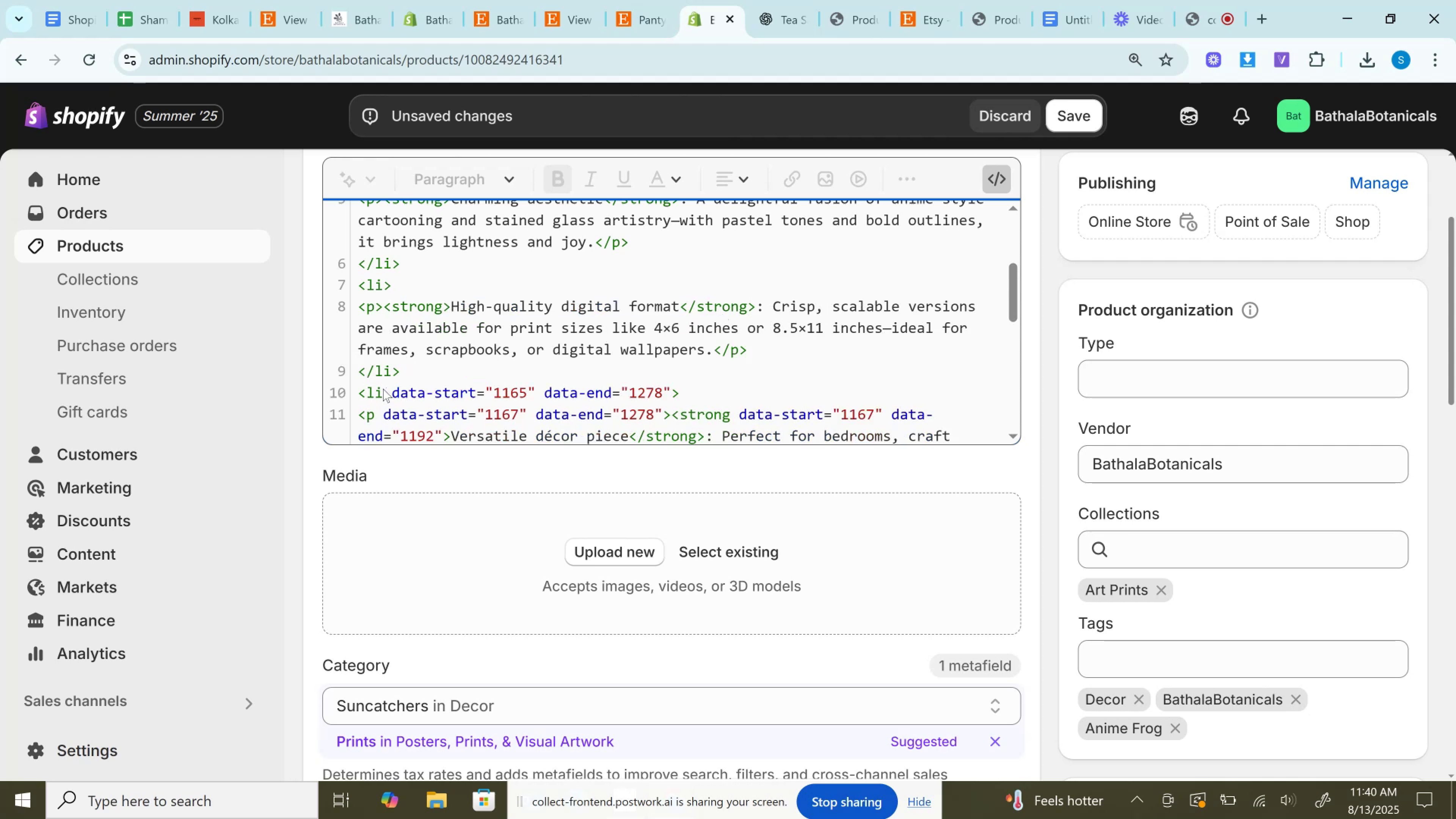 
left_click_drag(start_coordinate=[383, 390], to_coordinate=[670, 390])
 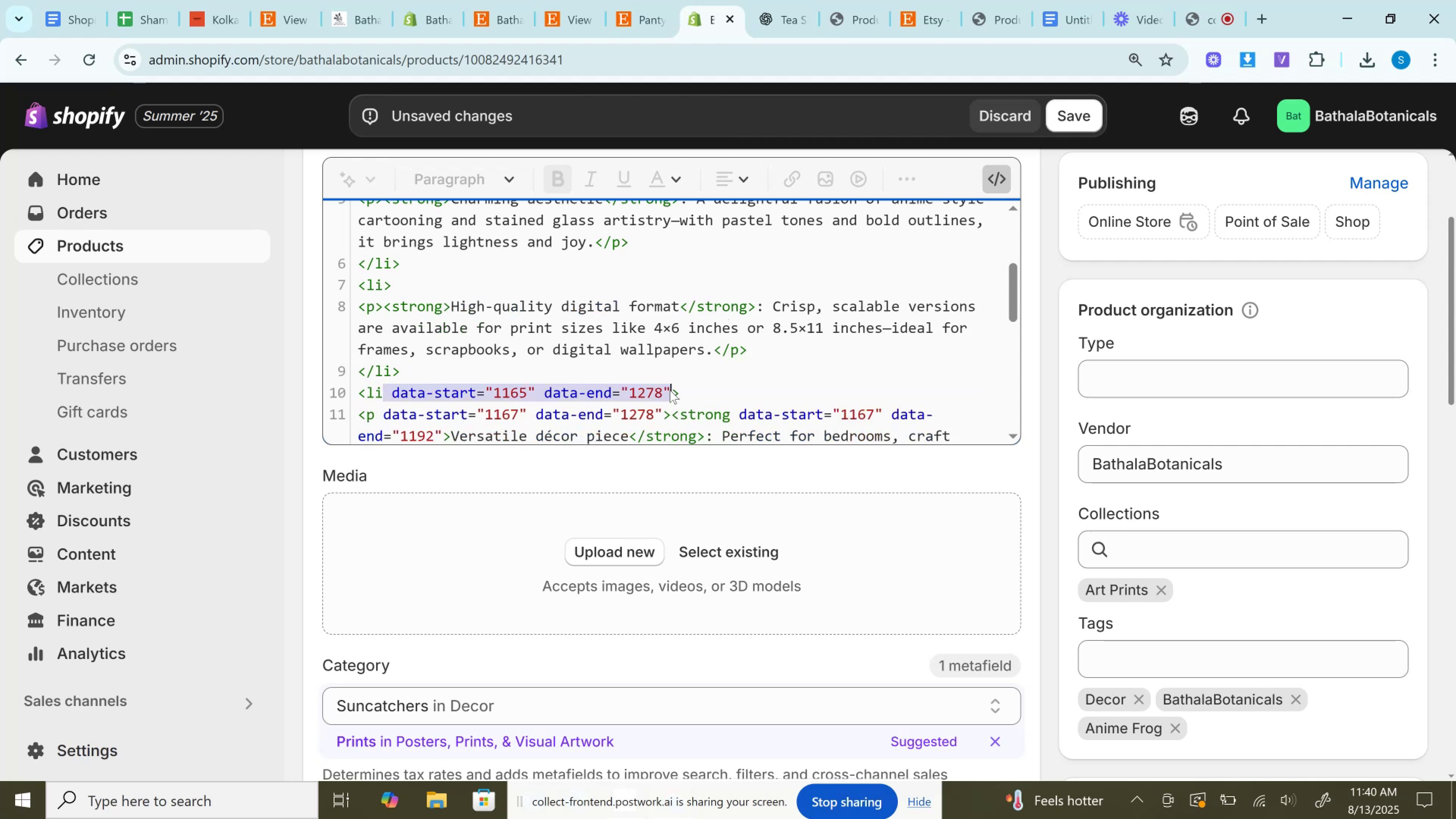 
key(Backspace)
 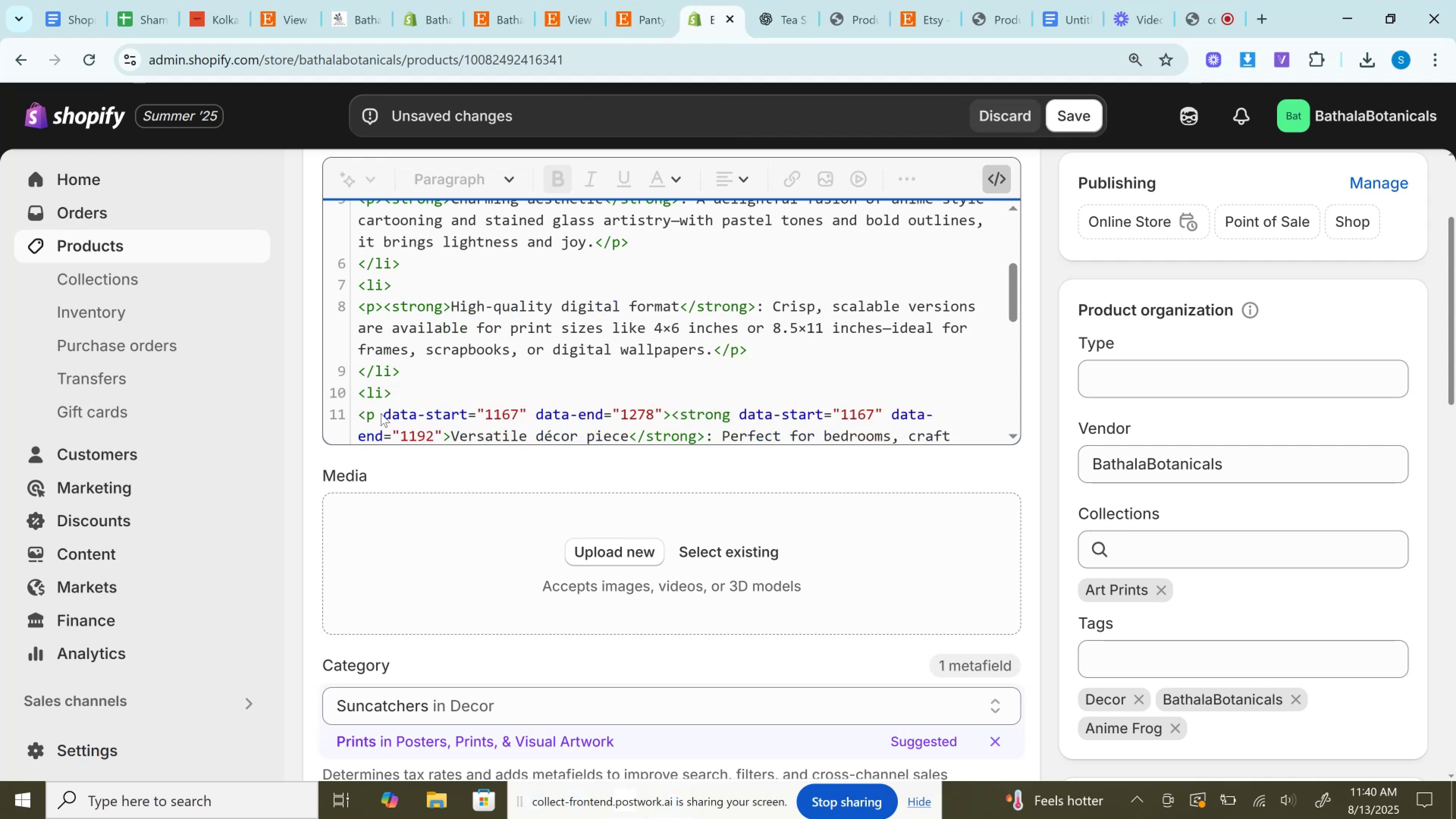 
left_click_drag(start_coordinate=[375, 414], to_coordinate=[664, 414])
 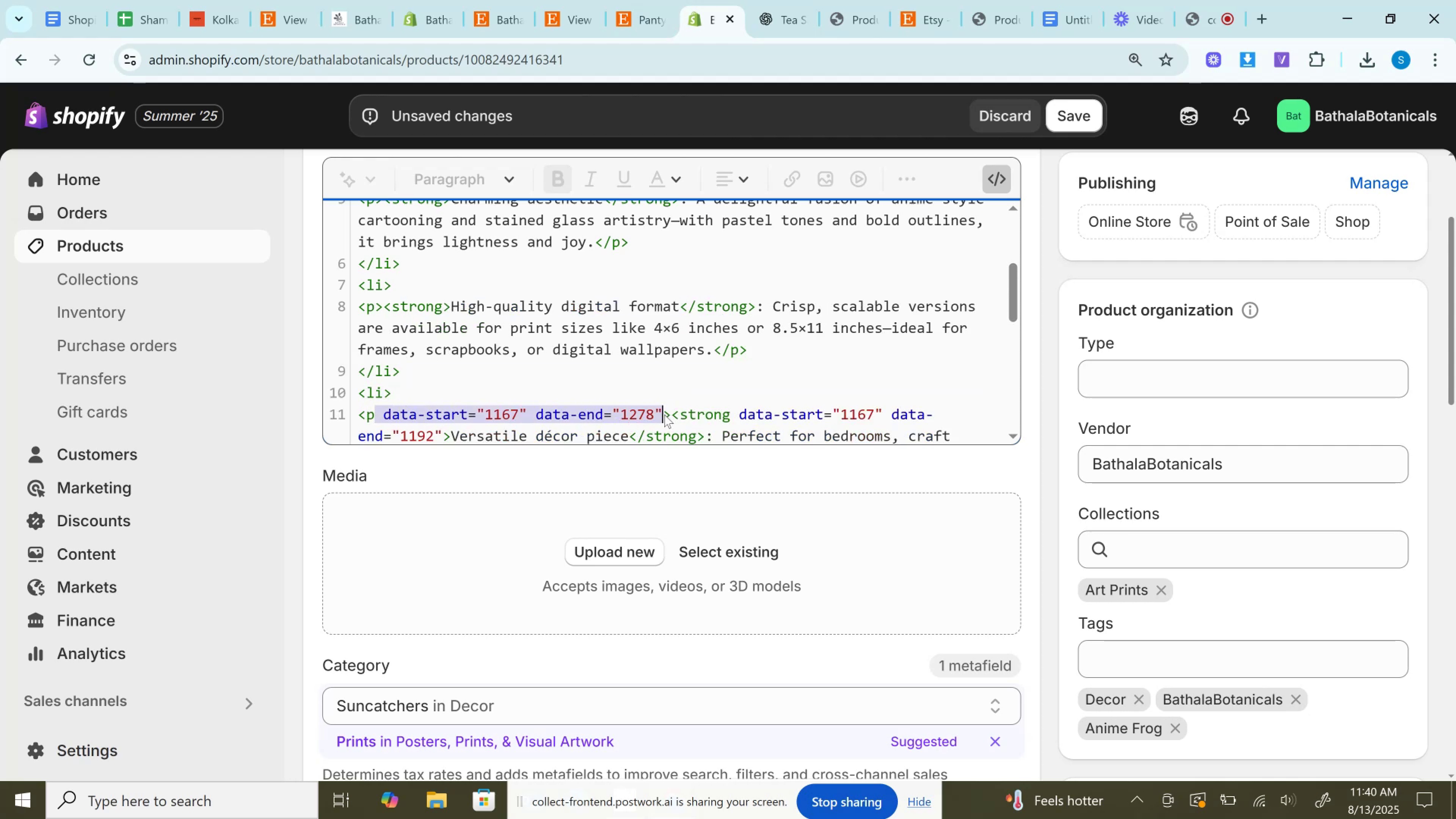 
key(Backspace)
 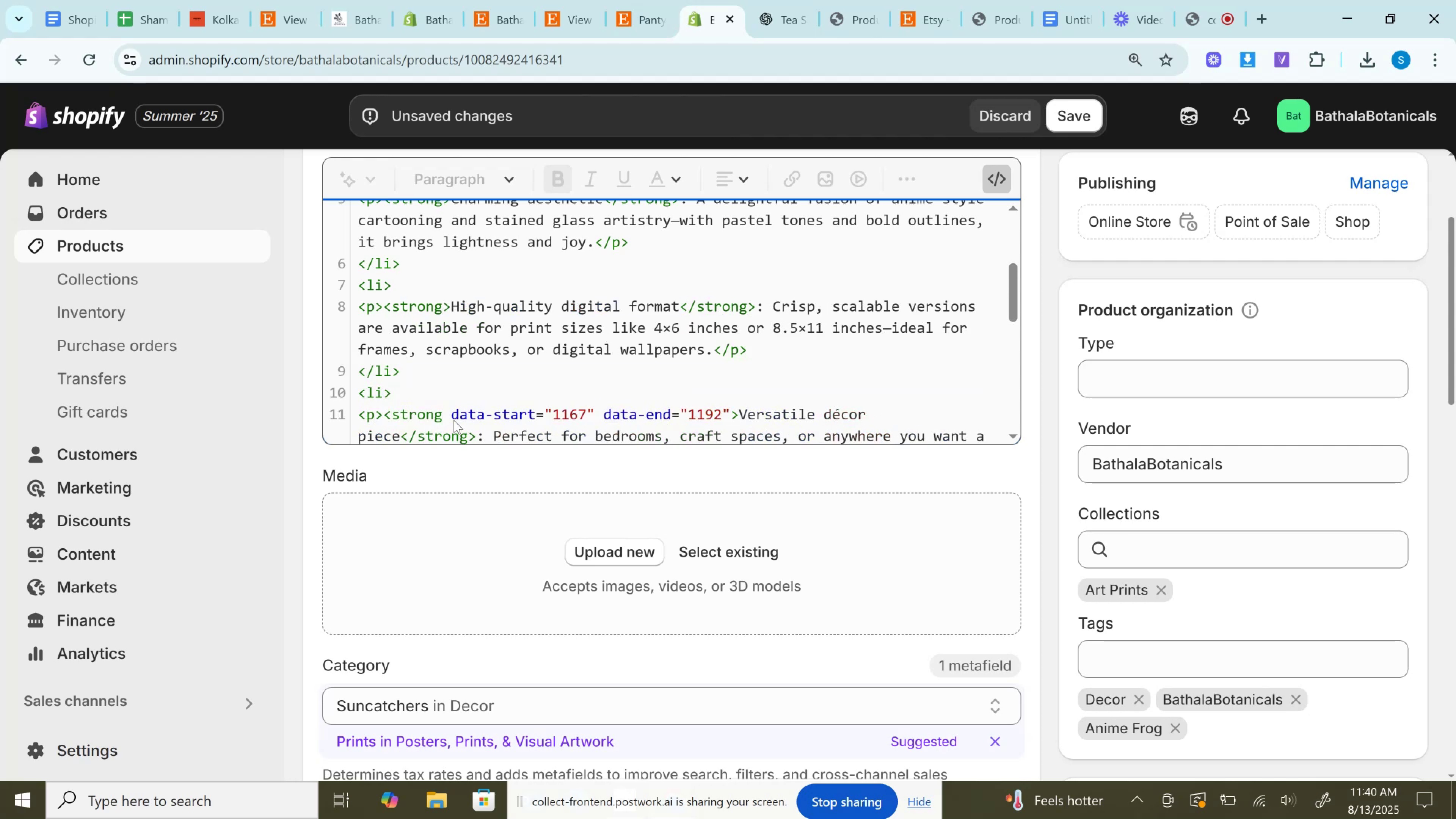 
left_click_drag(start_coordinate=[445, 419], to_coordinate=[730, 413])
 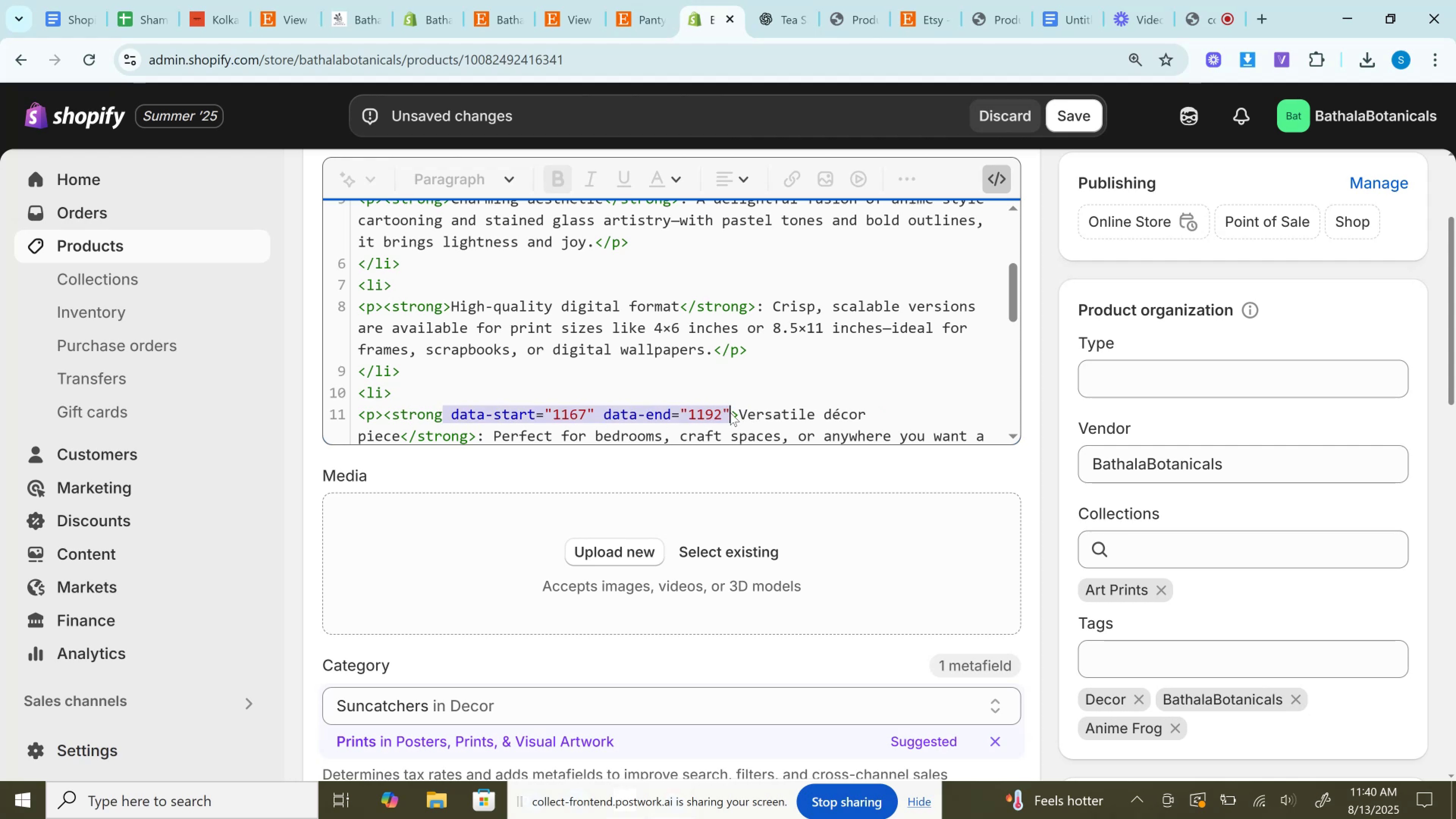 
key(Backspace)
 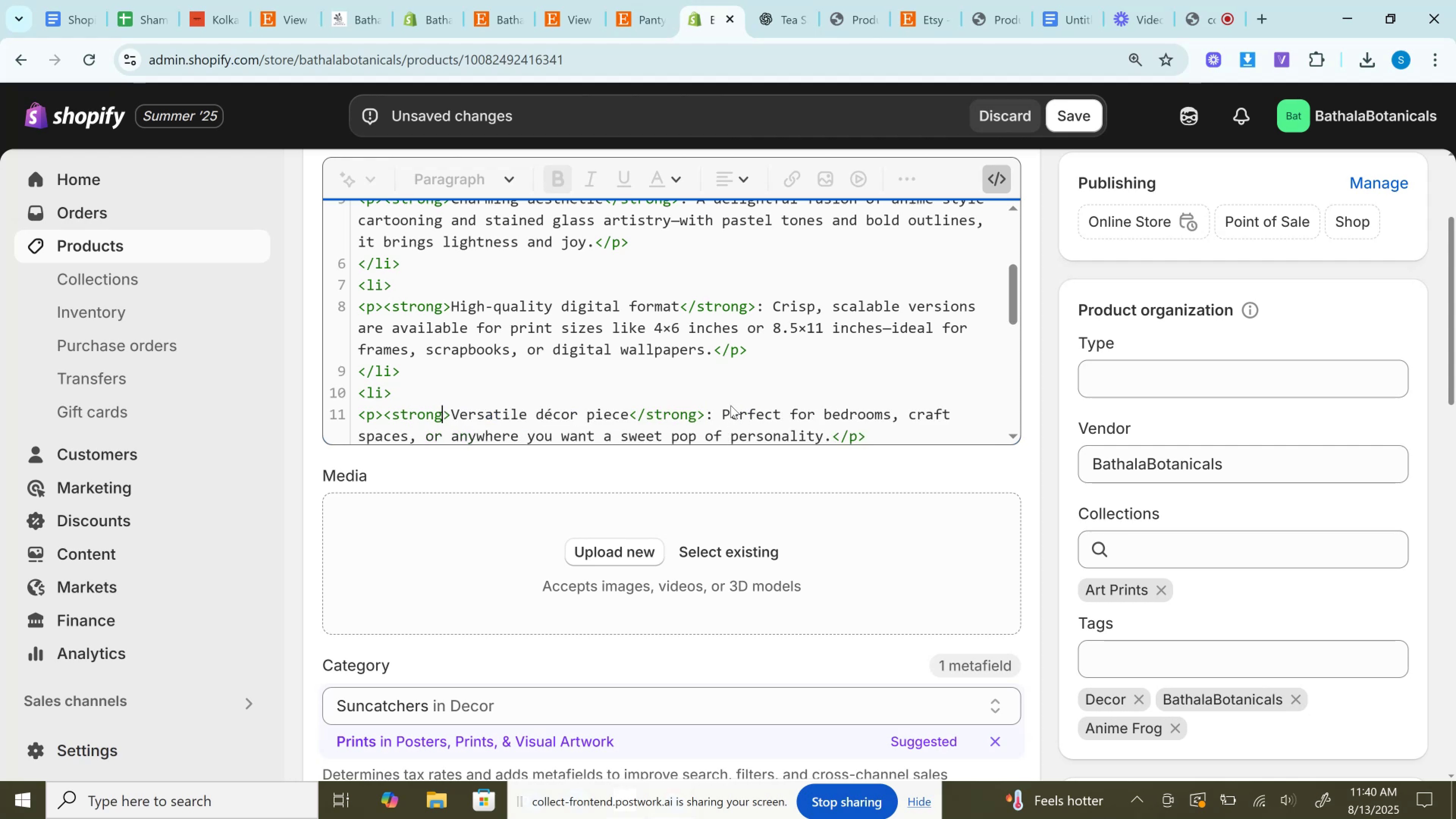 
scroll: coordinate [728, 366], scroll_direction: down, amount: 2.0
 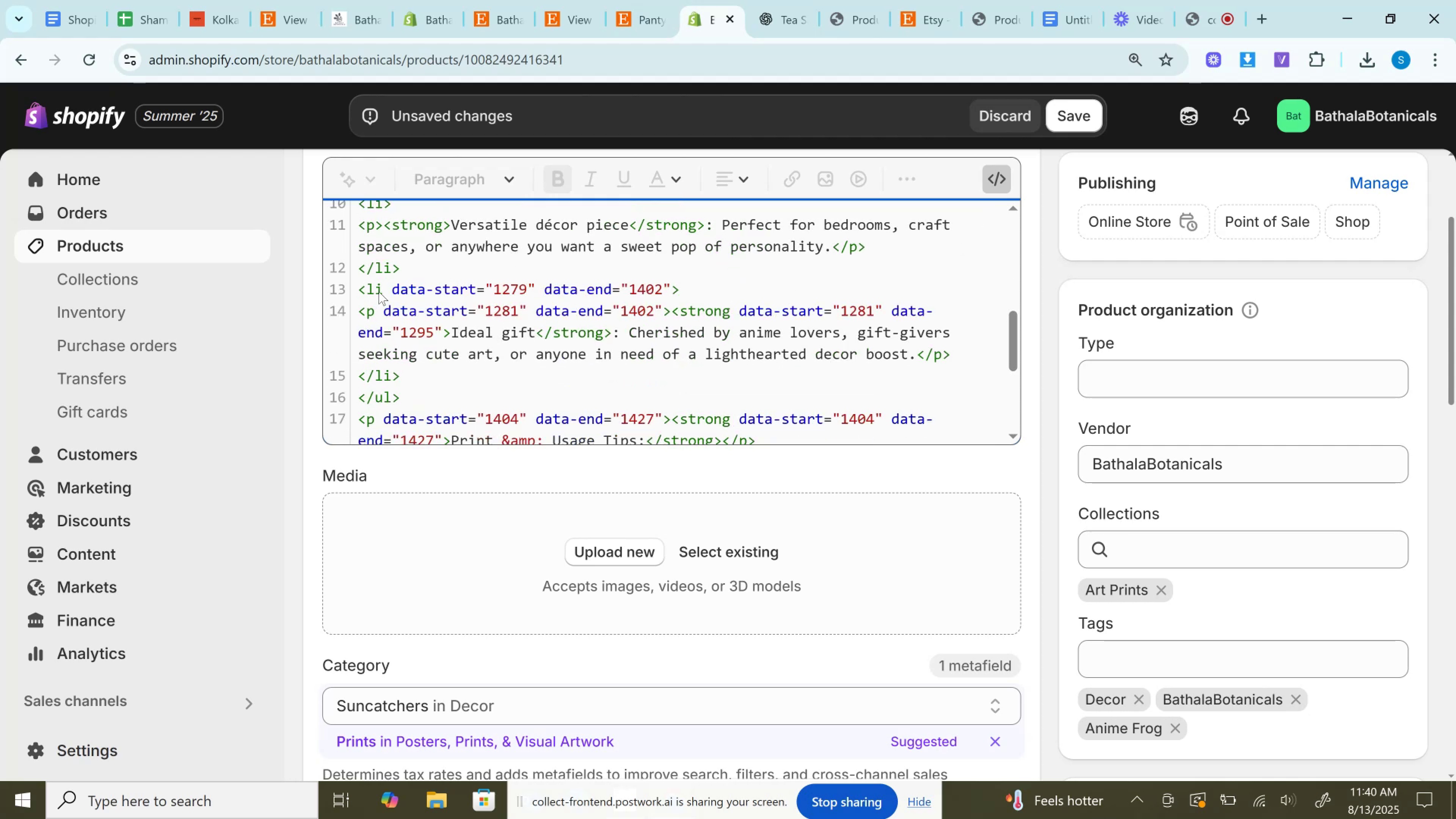 
left_click_drag(start_coordinate=[386, 291], to_coordinate=[670, 295])
 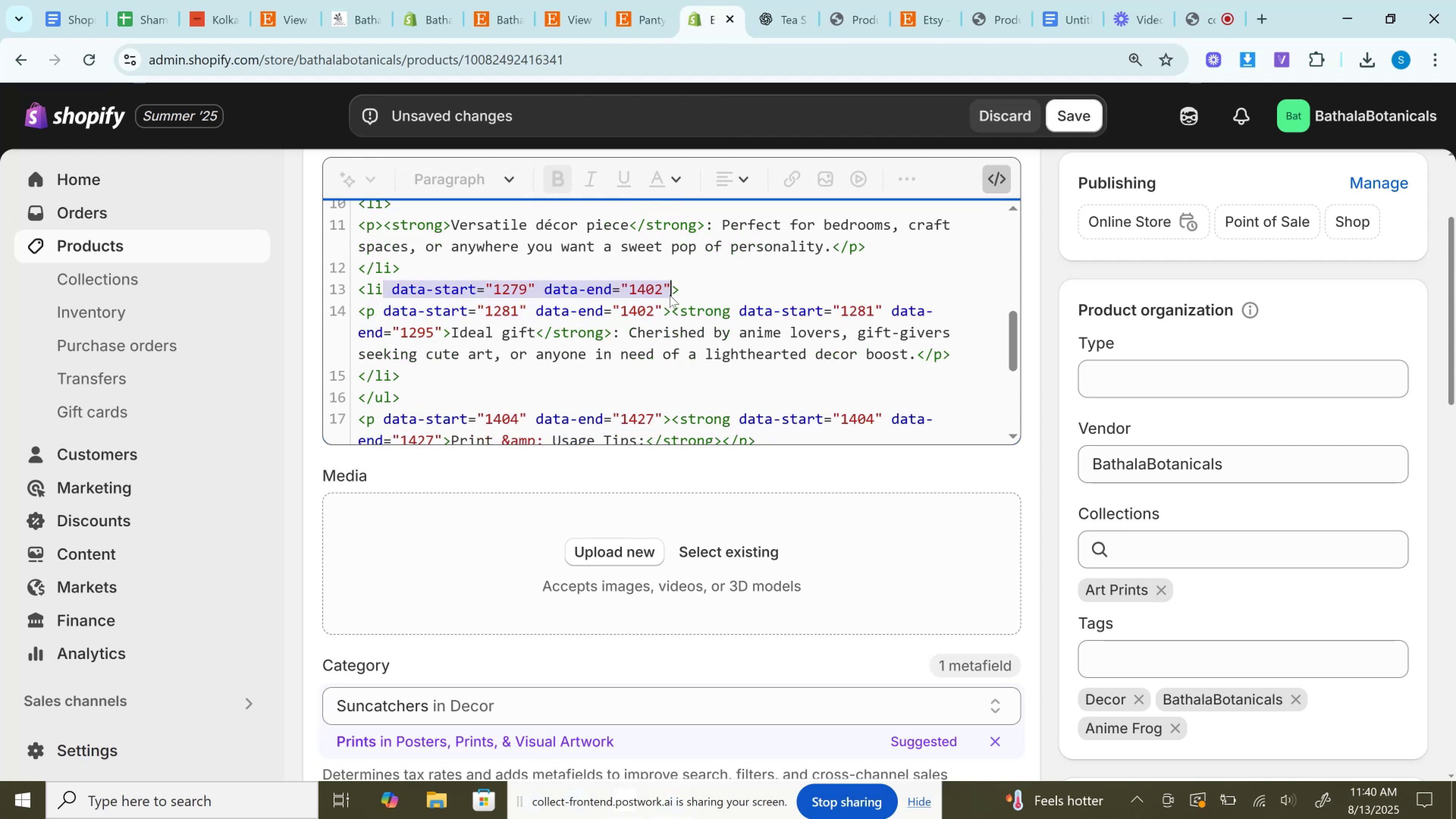 
key(Backspace)
 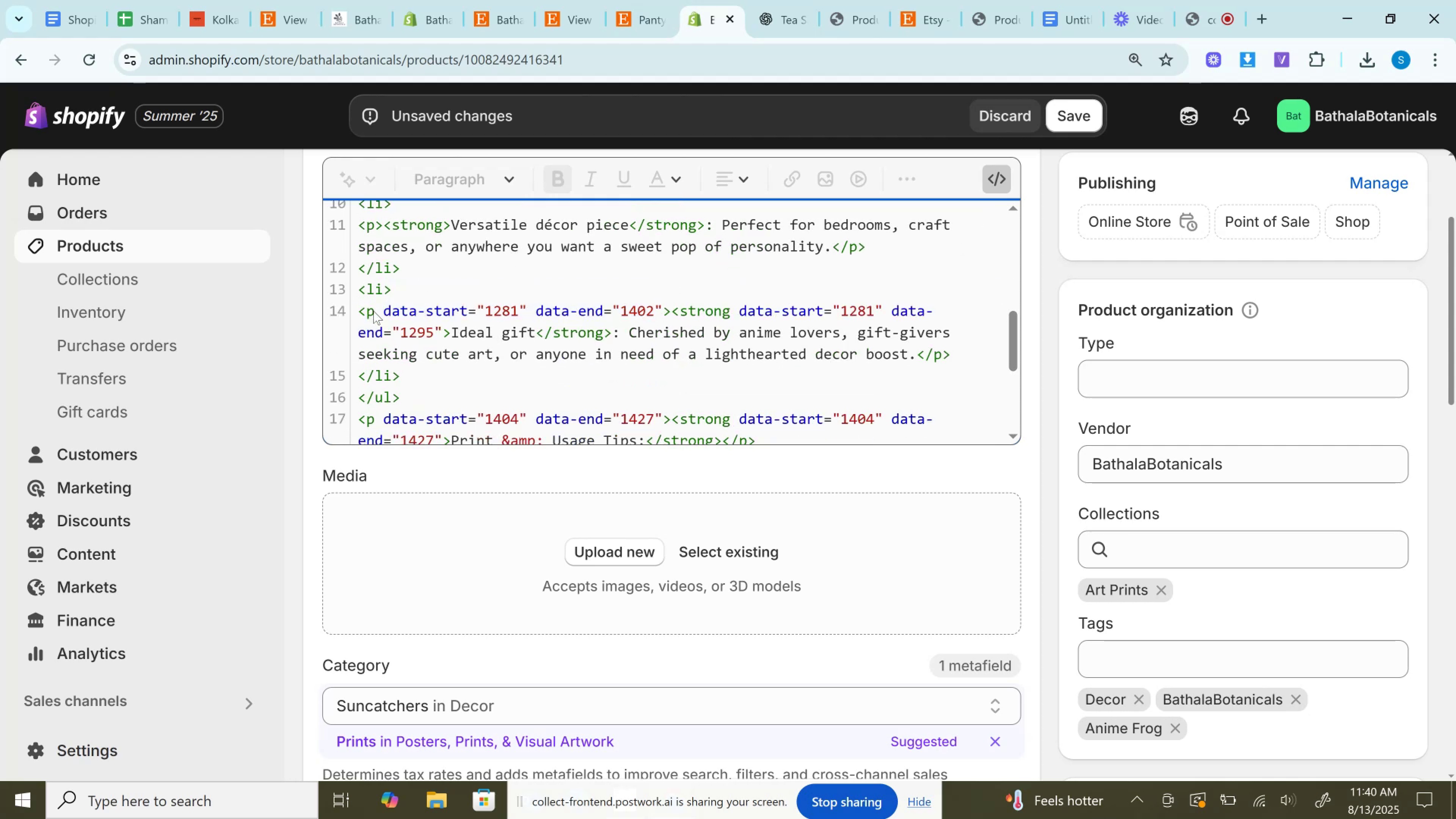 
left_click_drag(start_coordinate=[375, 313], to_coordinate=[661, 314])
 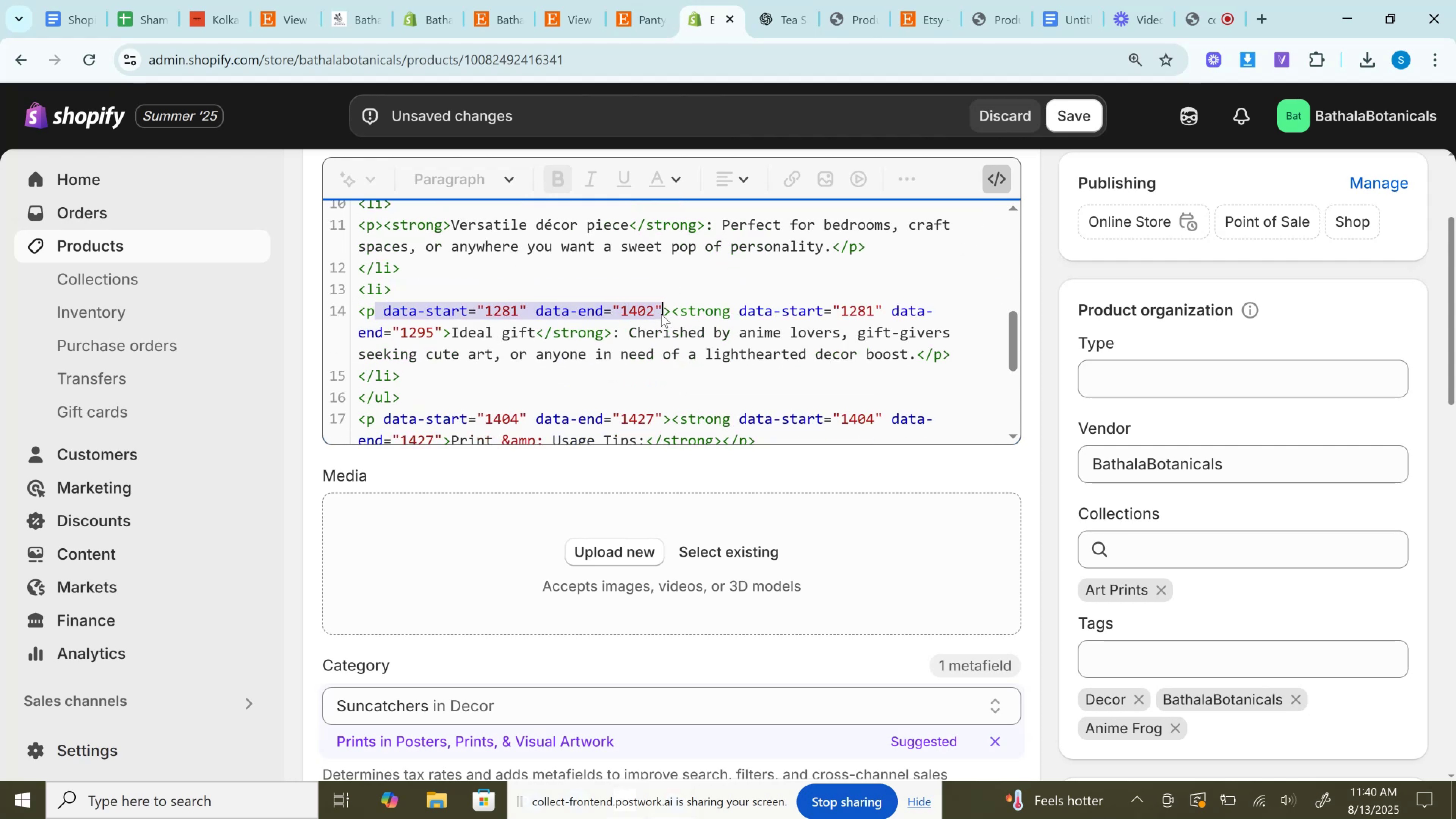 
key(Backspace)
 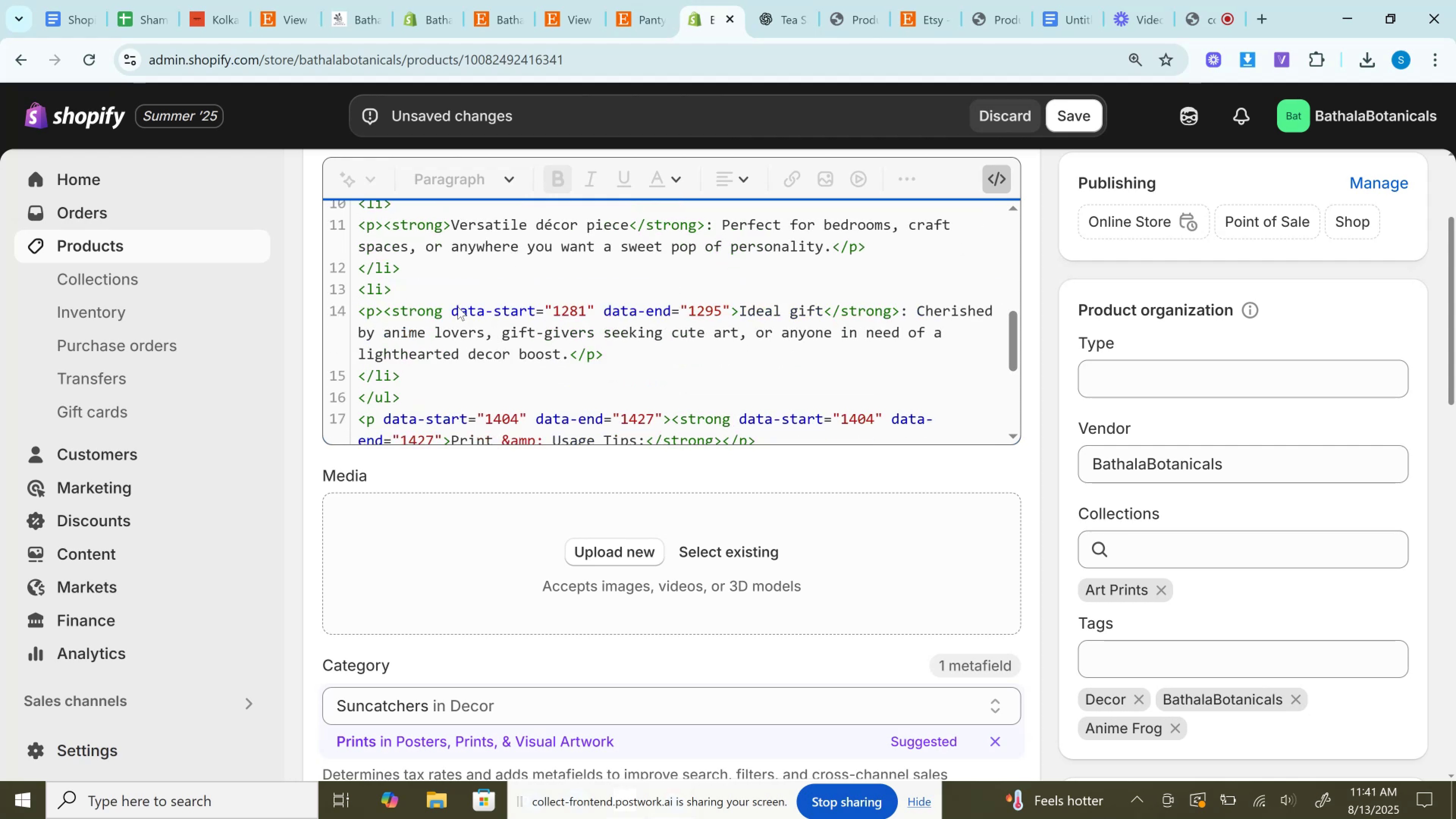 
left_click_drag(start_coordinate=[441, 307], to_coordinate=[726, 308])
 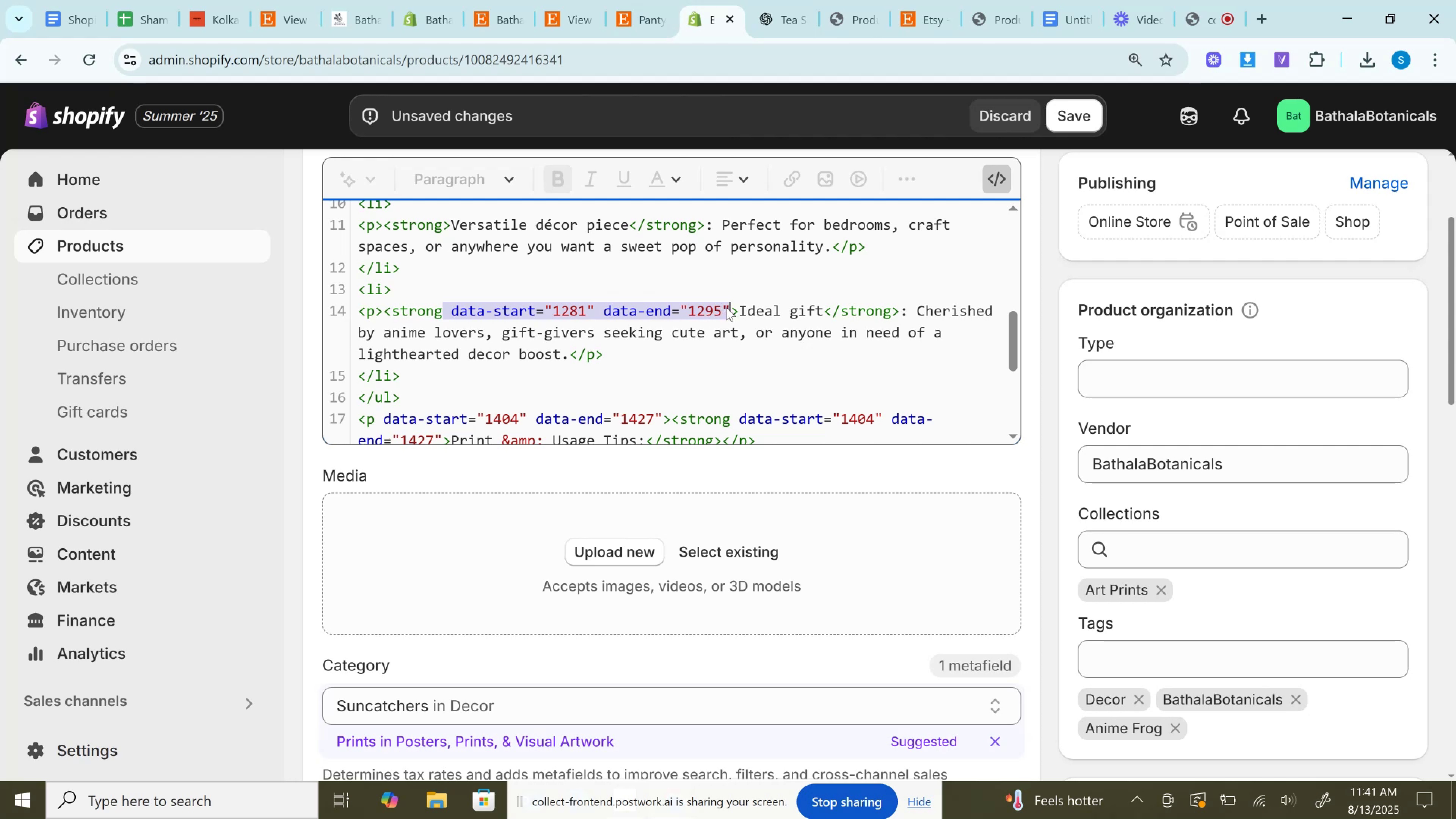 
key(Backspace)
 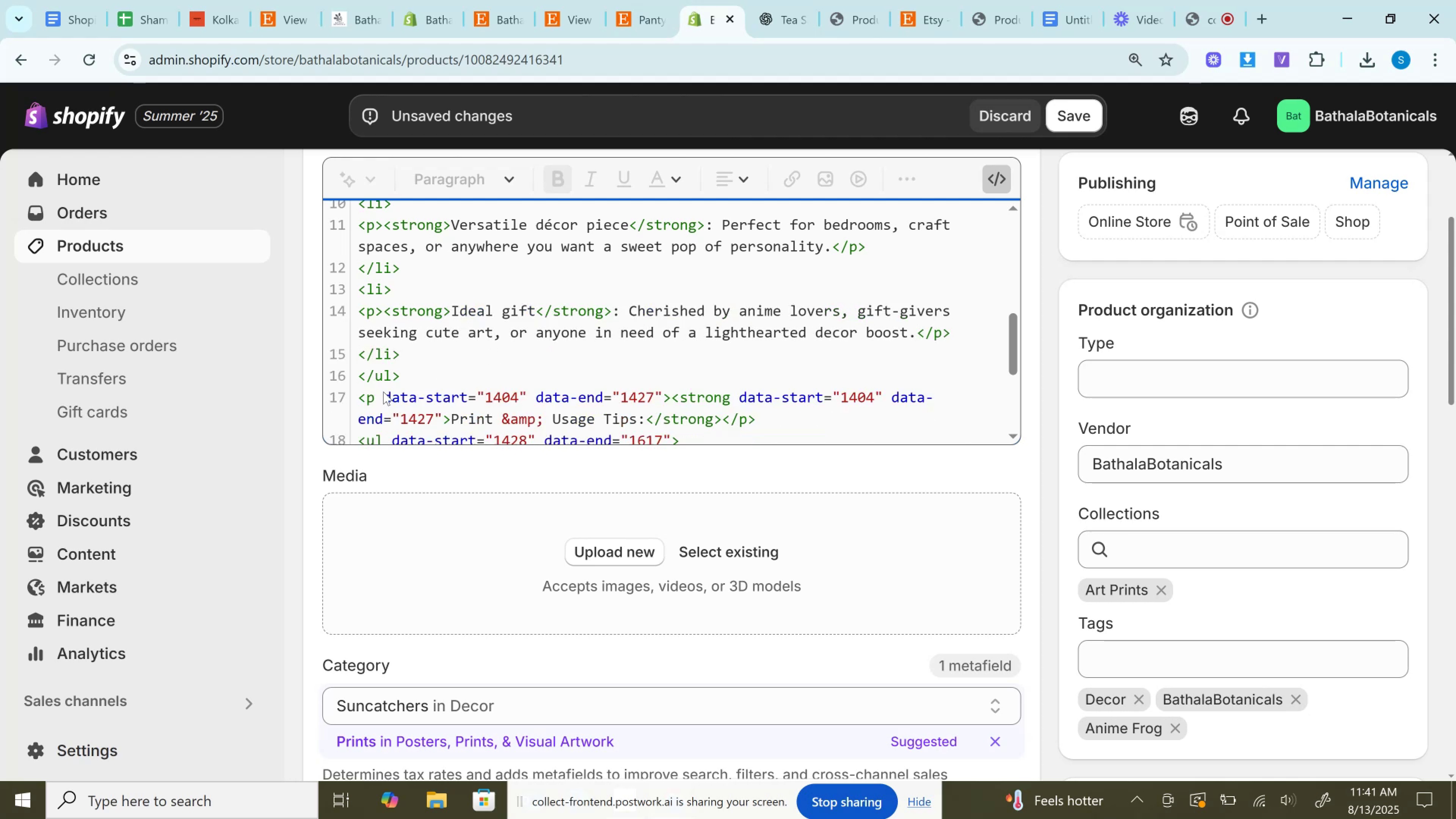 
left_click_drag(start_coordinate=[377, 395], to_coordinate=[660, 390])
 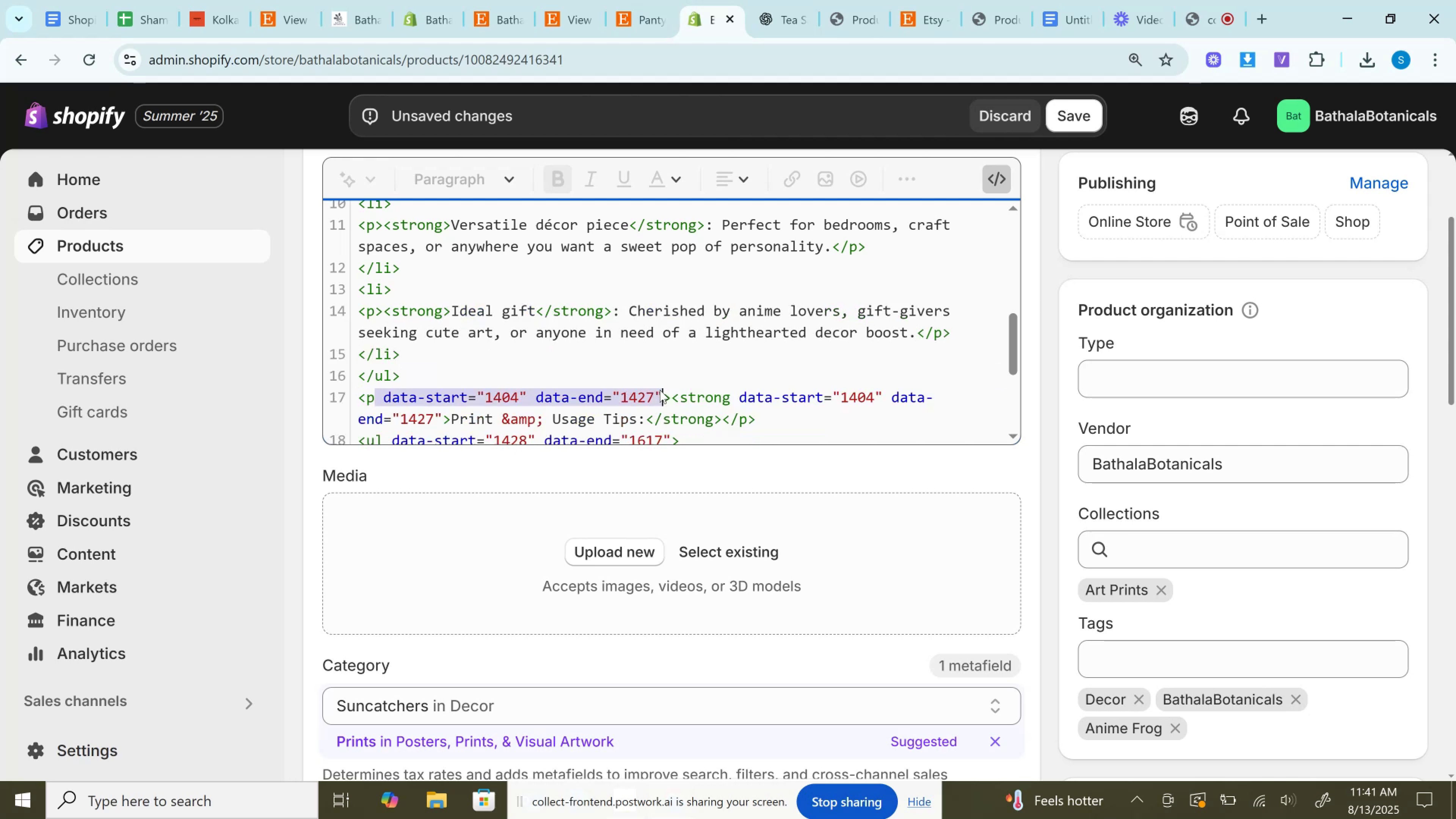 
key(Backspace)
 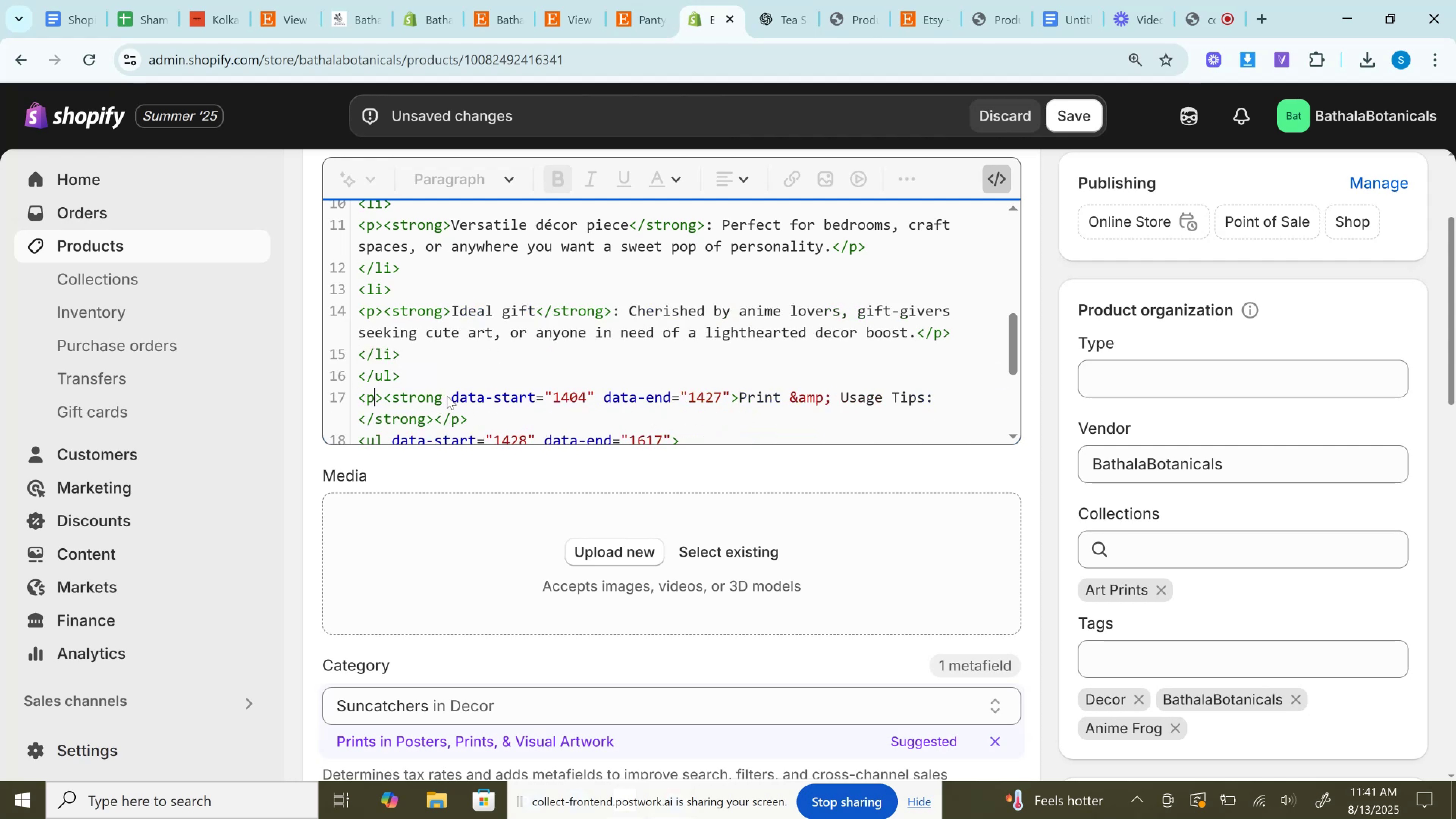 
left_click_drag(start_coordinate=[441, 397], to_coordinate=[731, 400])
 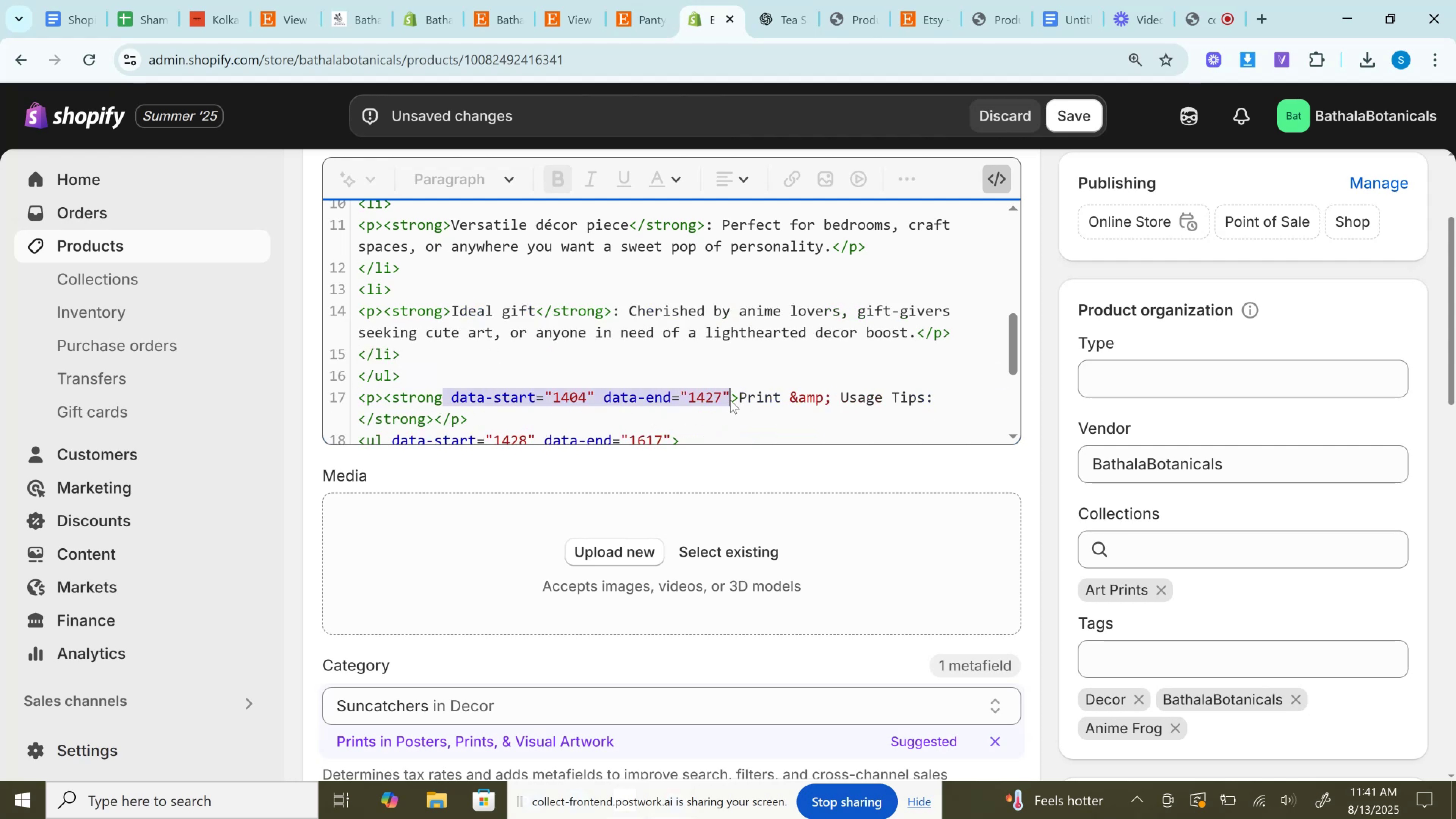 
key(Backspace)
 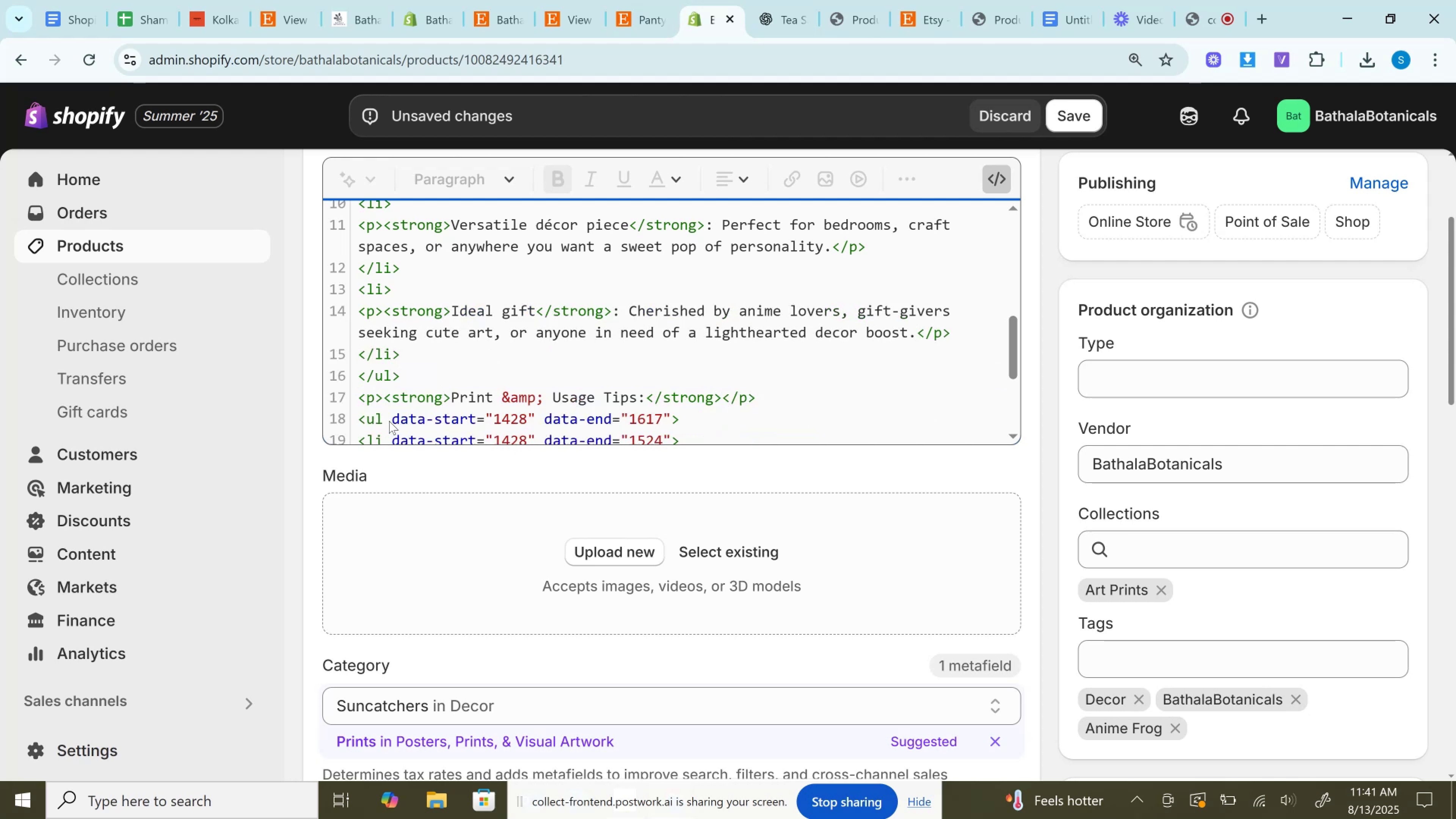 
left_click_drag(start_coordinate=[380, 420], to_coordinate=[674, 414])
 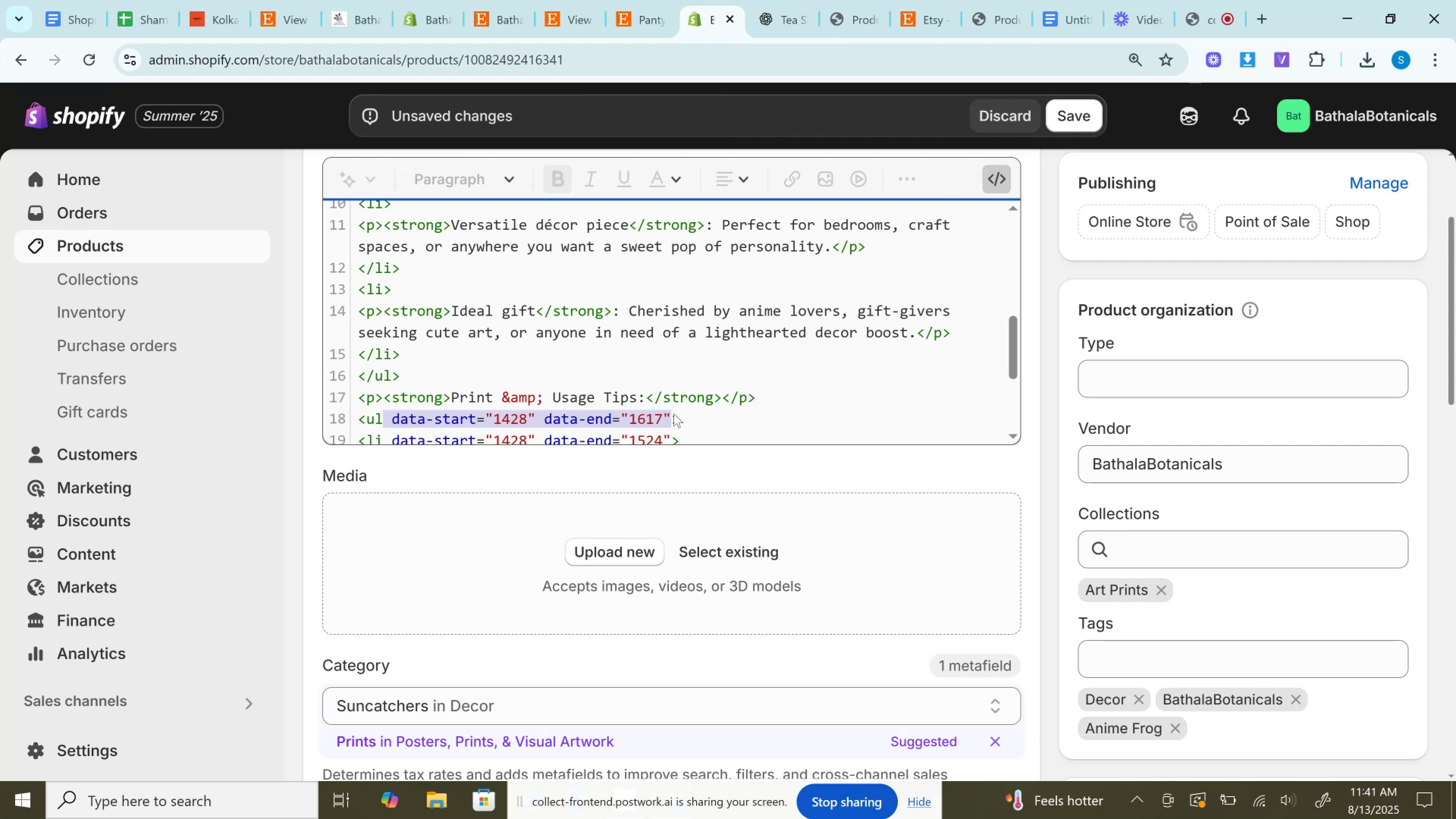 
key(Backspace)
 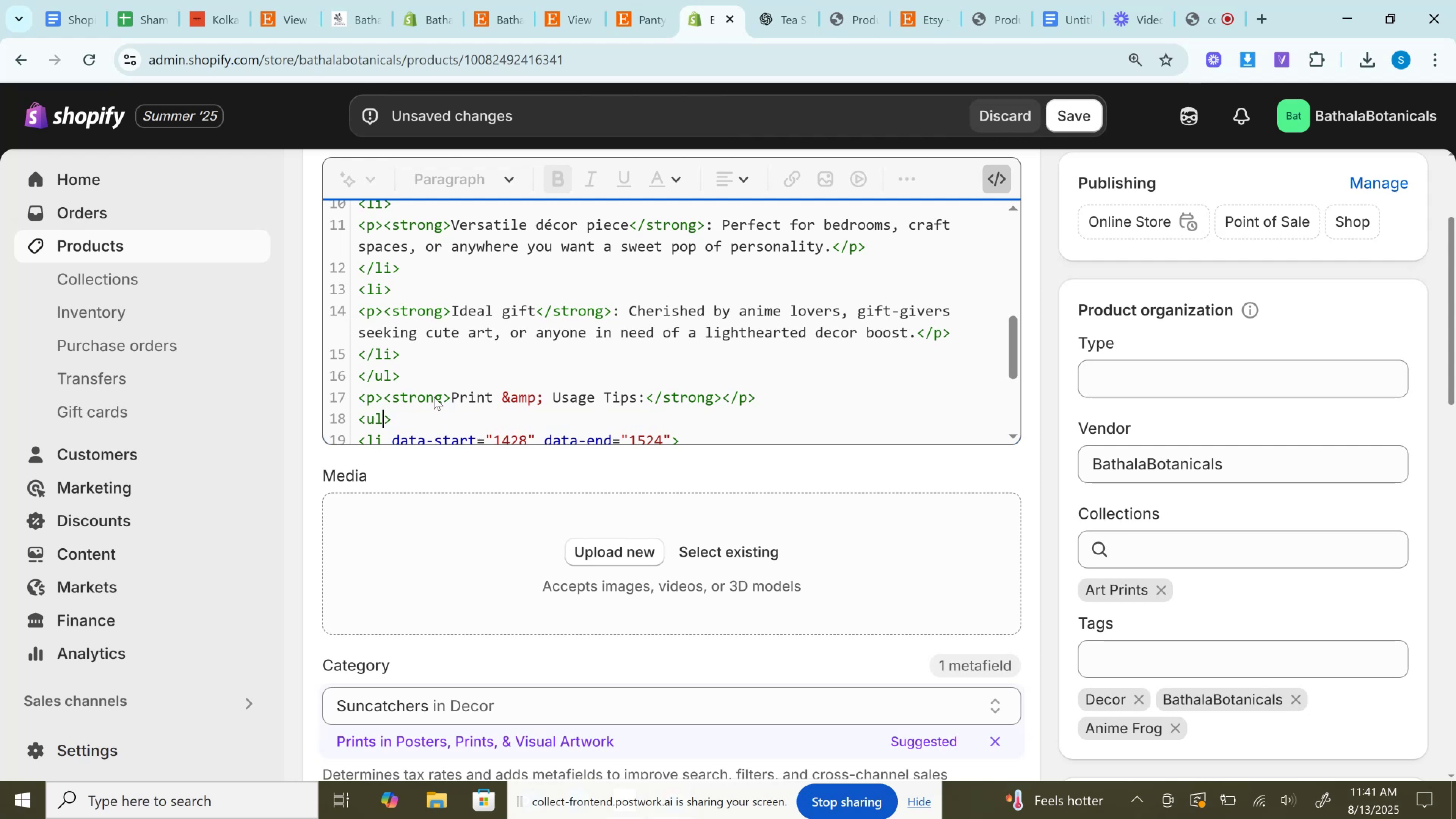 
scroll: coordinate [443, 369], scroll_direction: down, amount: 1.0
 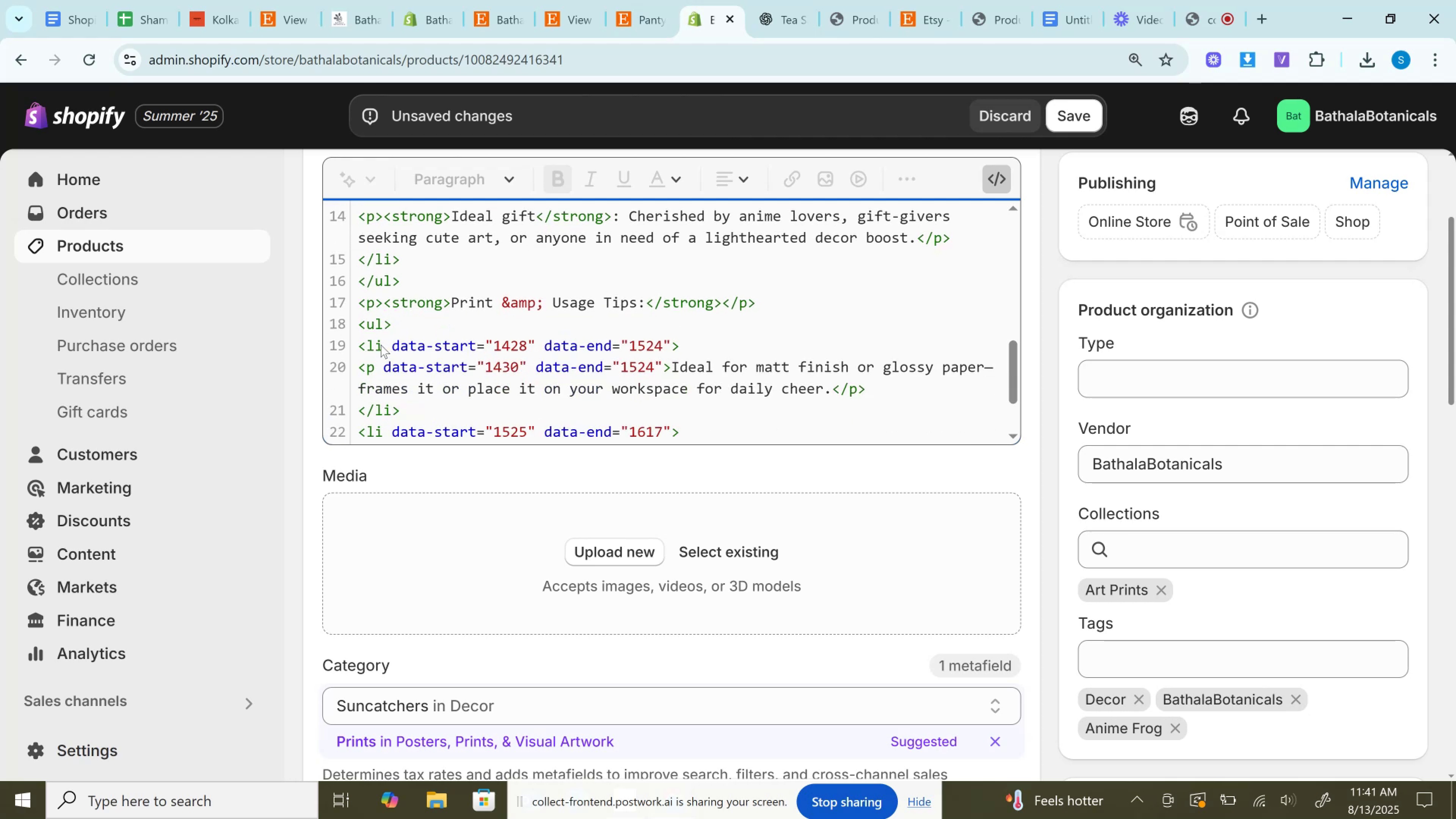 
left_click_drag(start_coordinate=[381, 345], to_coordinate=[667, 351])
 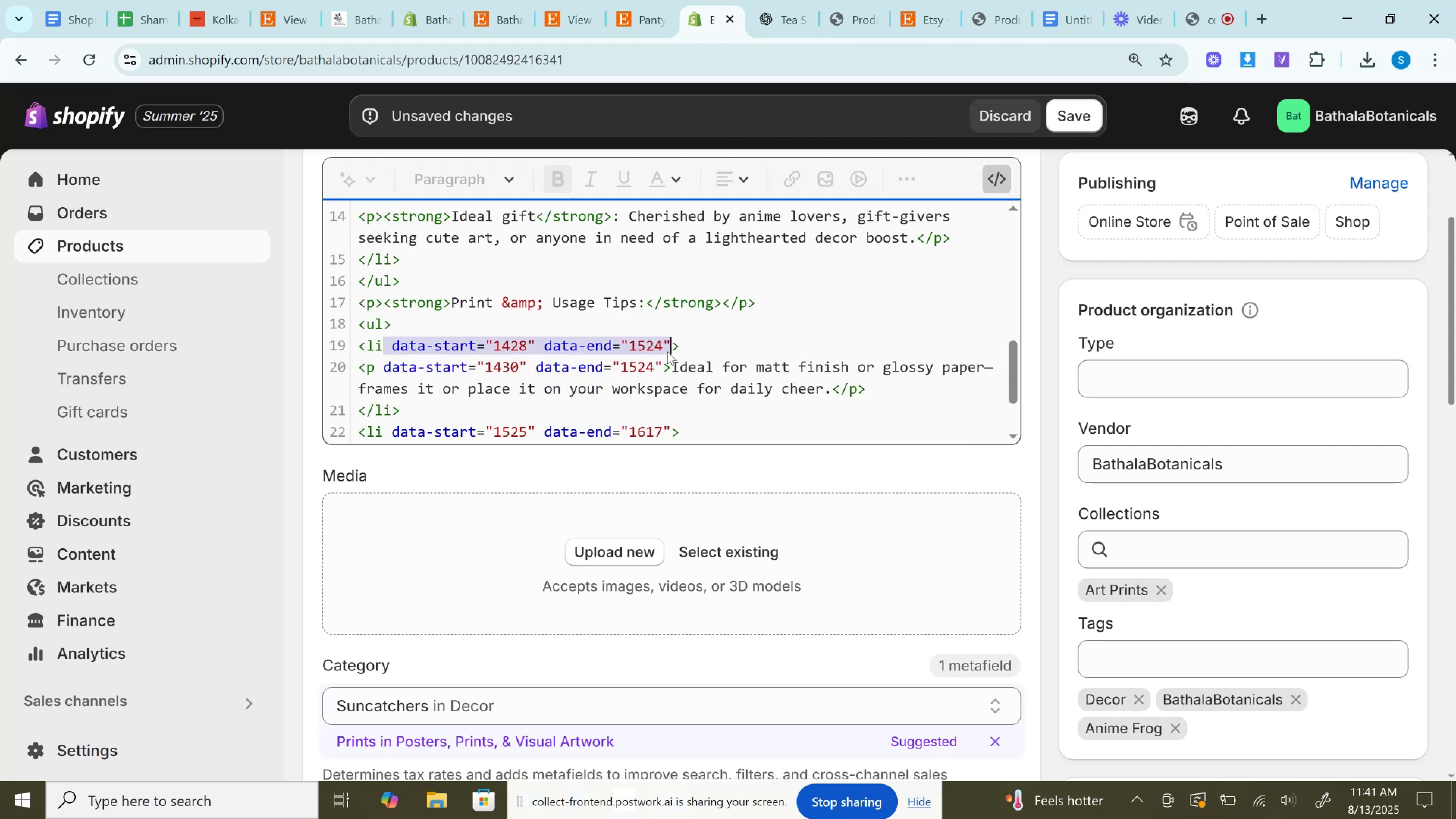 
key(Backspace)
 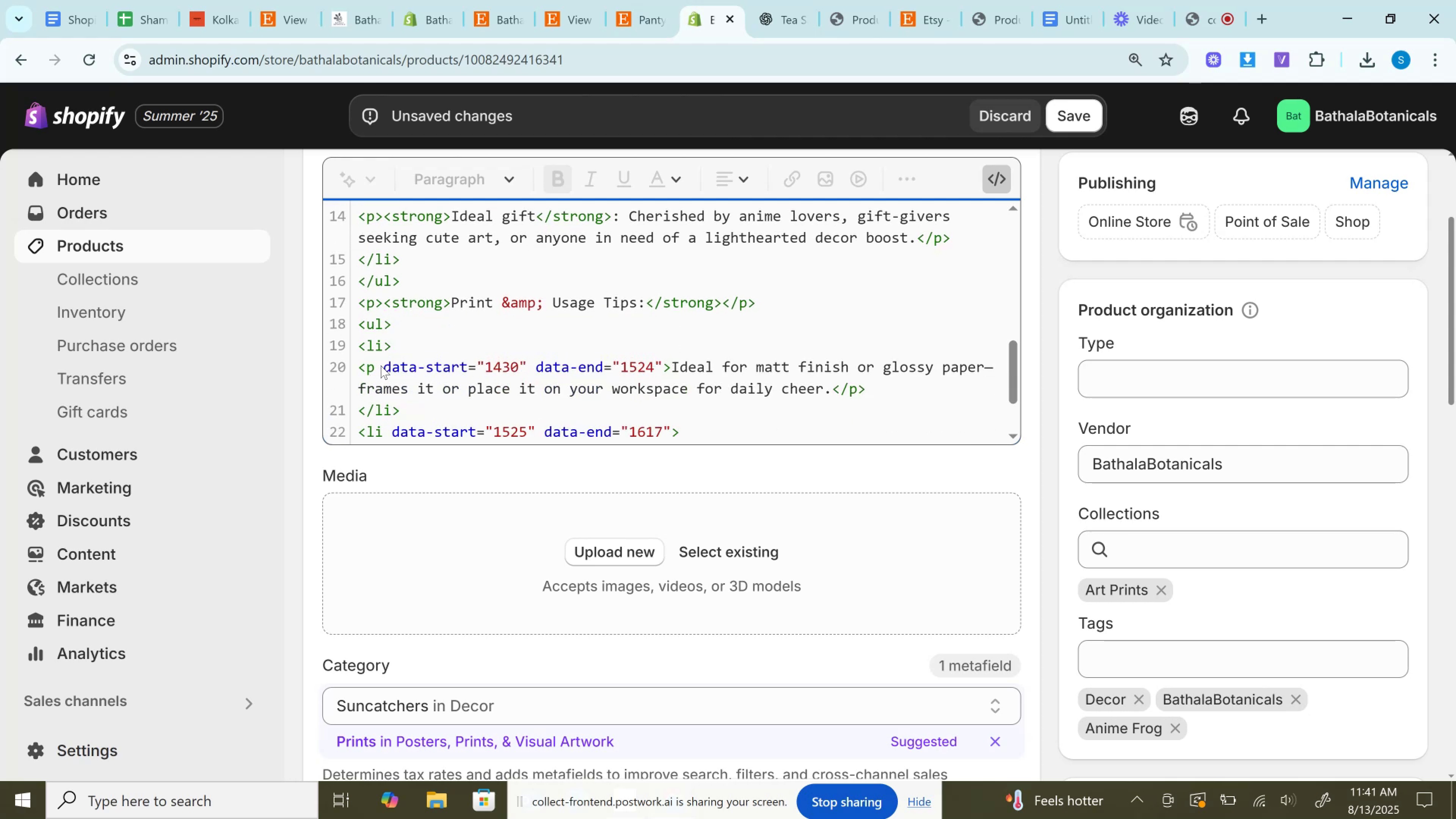 
left_click_drag(start_coordinate=[375, 366], to_coordinate=[660, 365])
 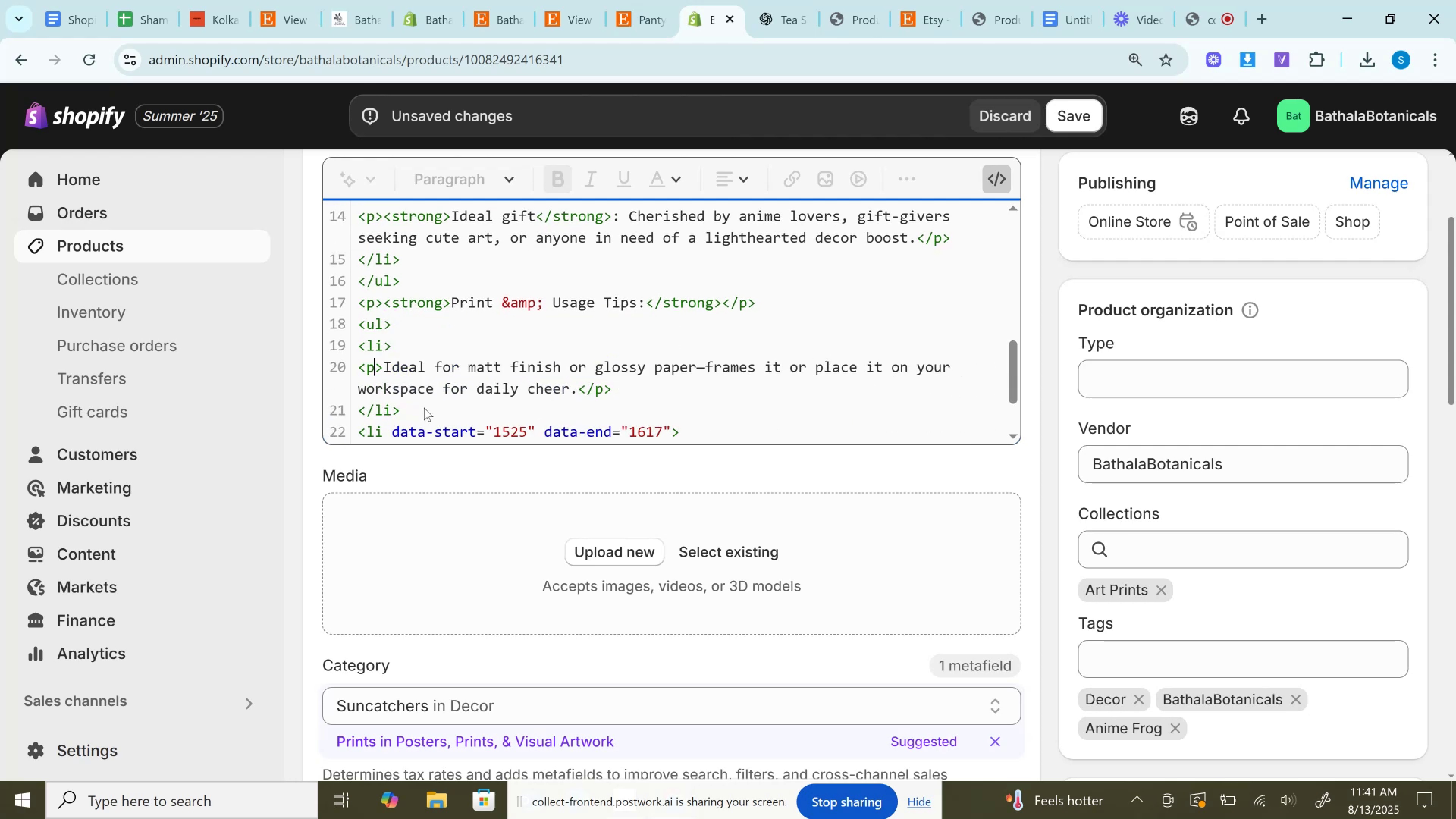 
key(Backspace)
 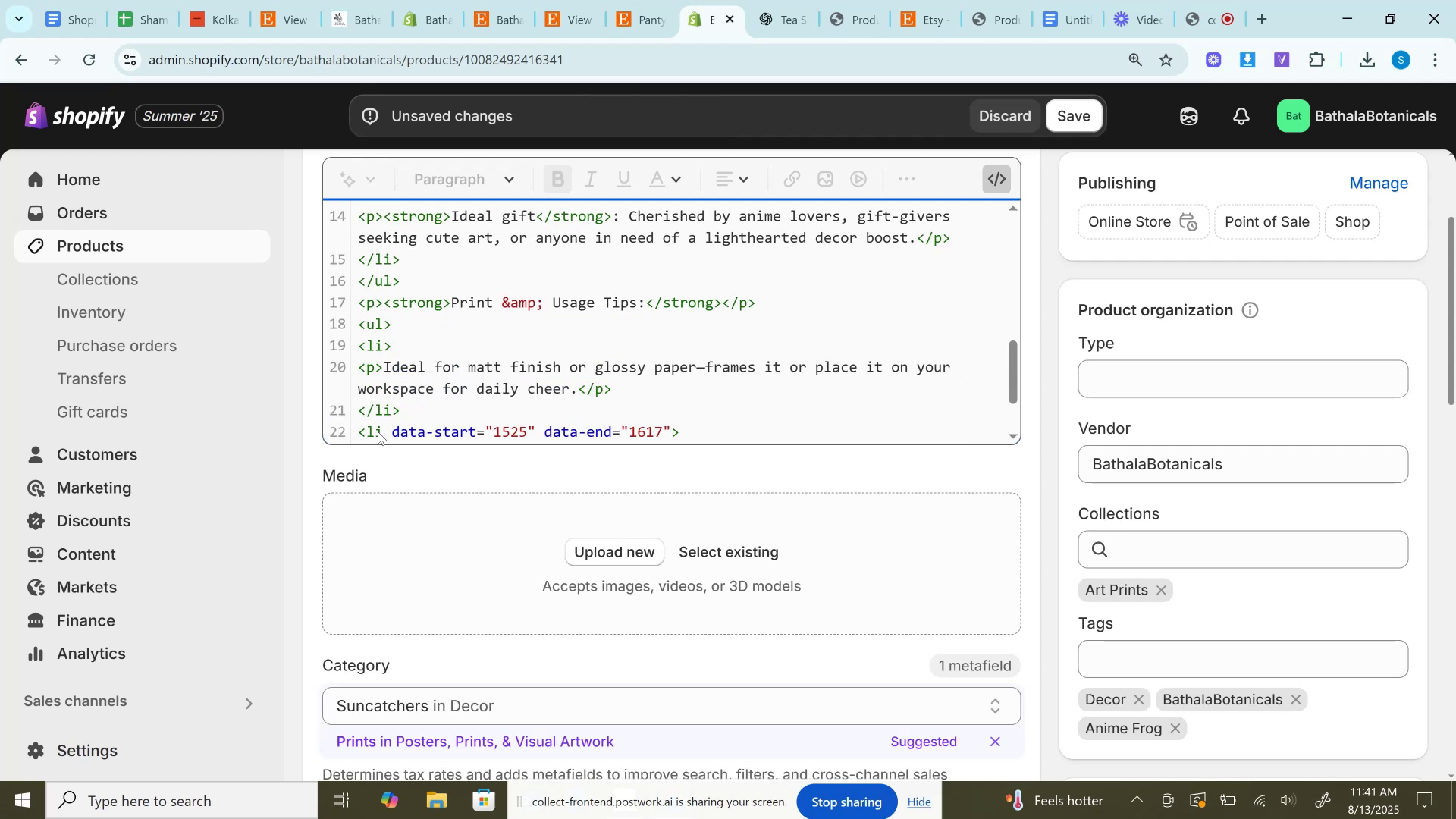 
left_click_drag(start_coordinate=[388, 431], to_coordinate=[670, 425])
 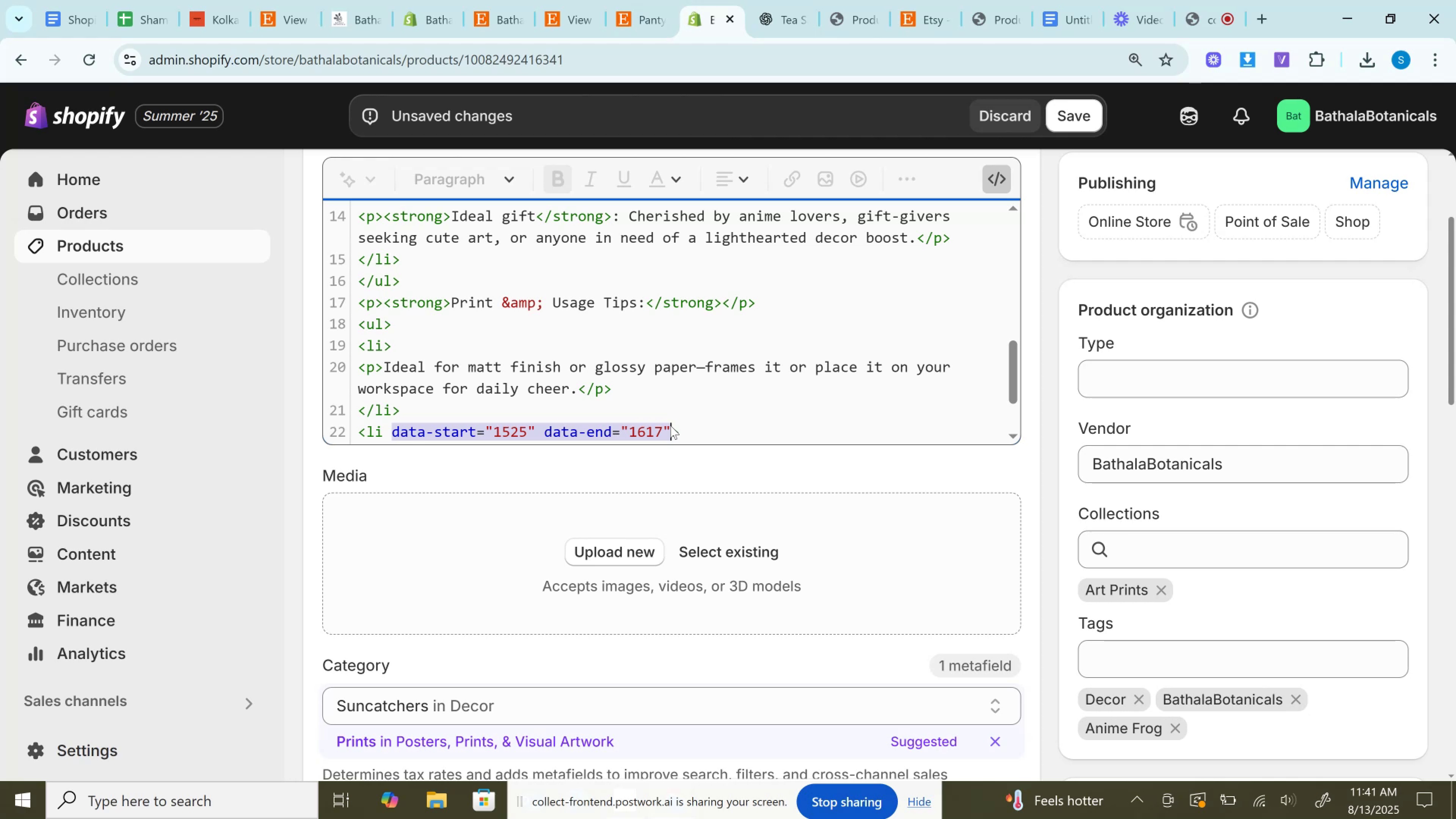 
key(Backspace)
 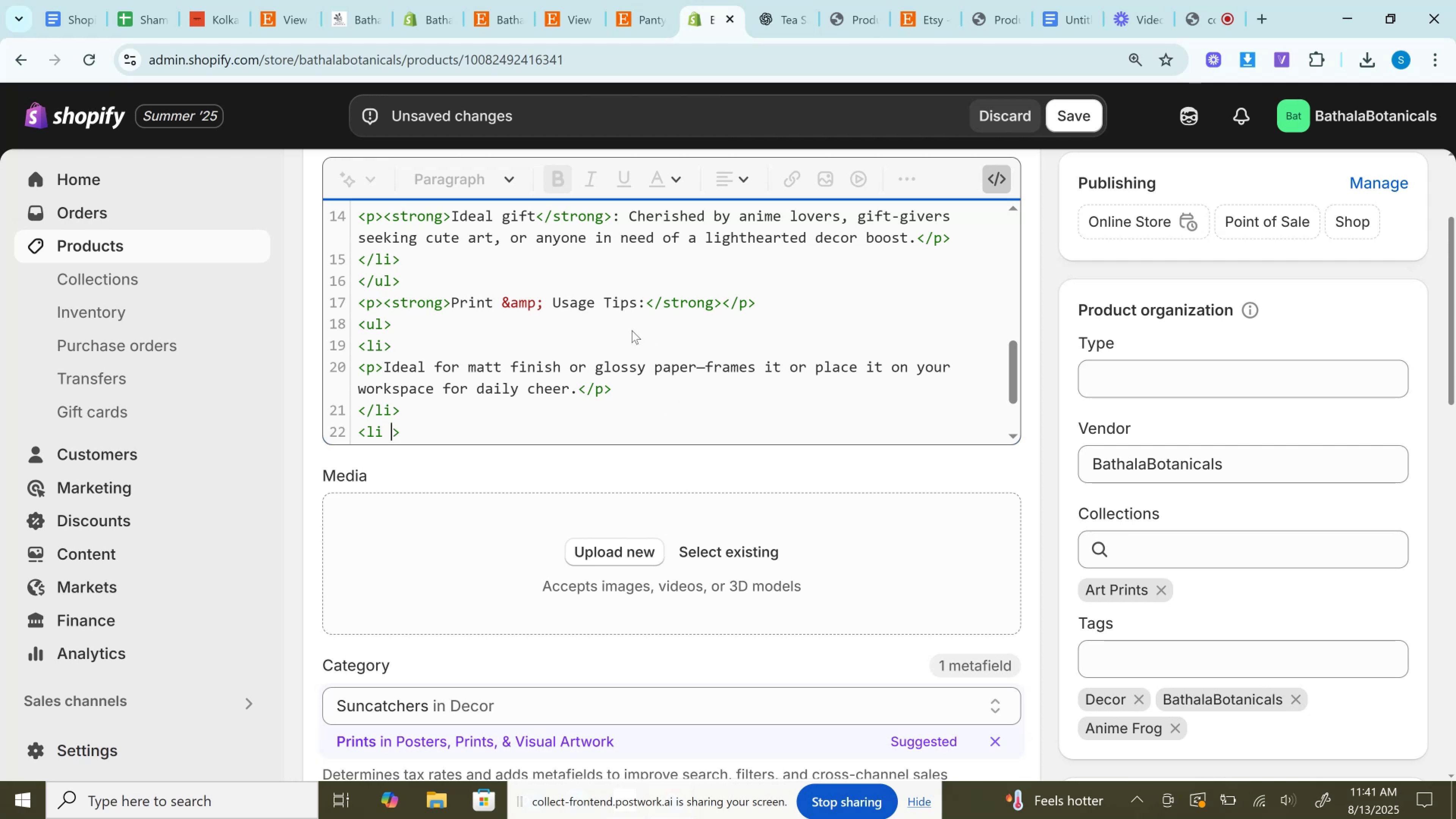 
key(Backspace)
 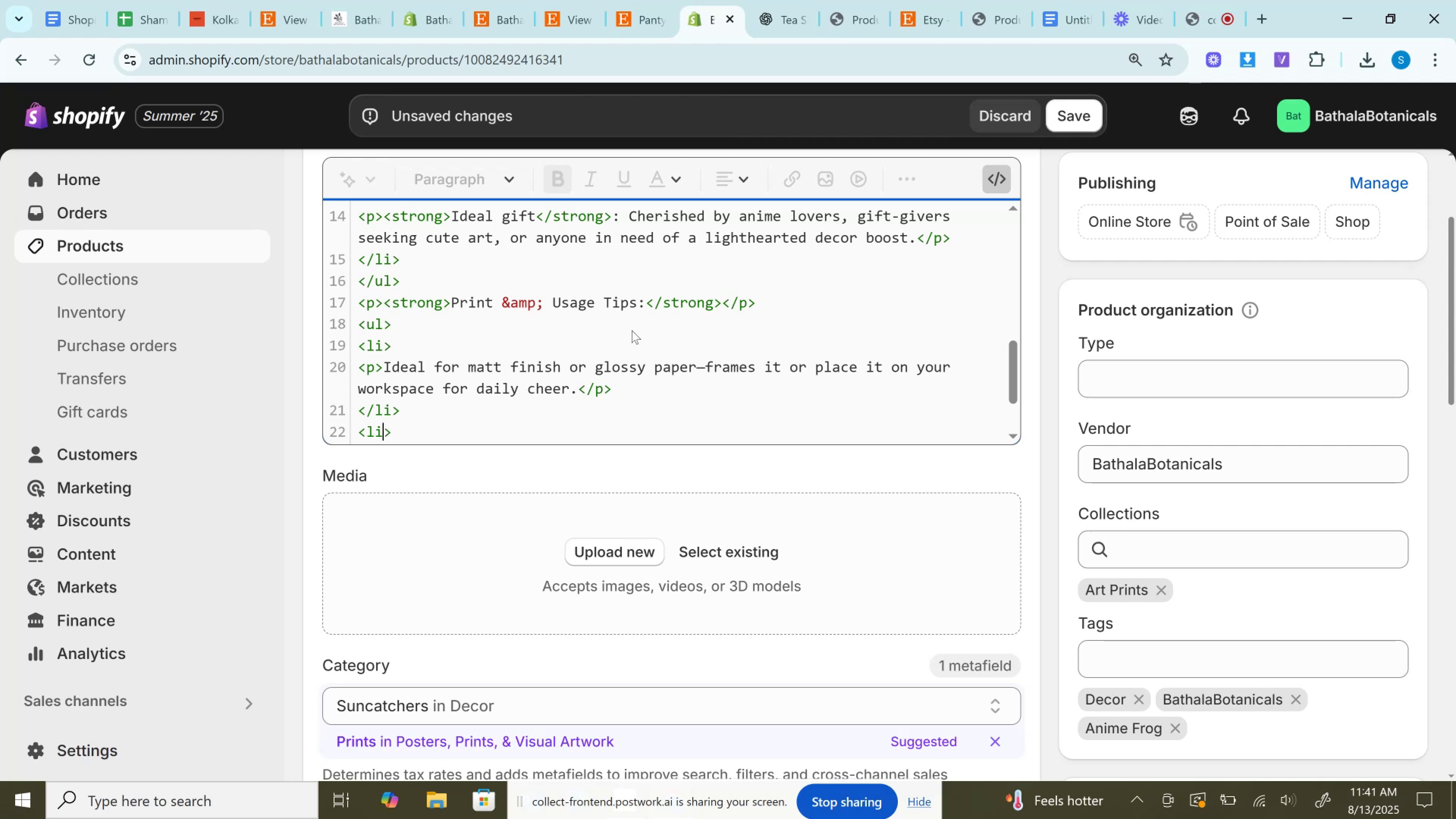 
scroll: coordinate [631, 327], scroll_direction: down, amount: 2.0
 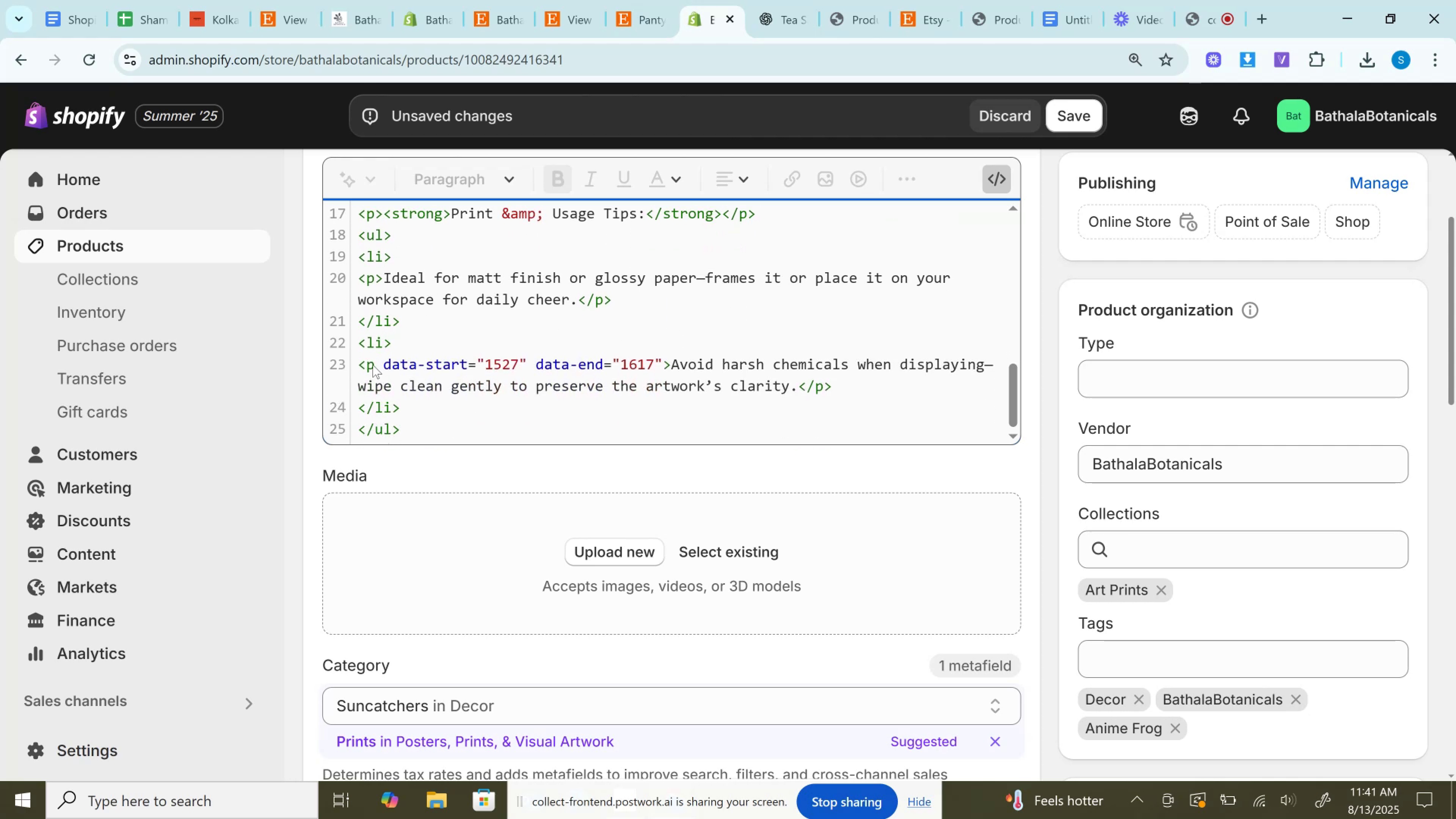 
left_click_drag(start_coordinate=[375, 364], to_coordinate=[660, 362])
 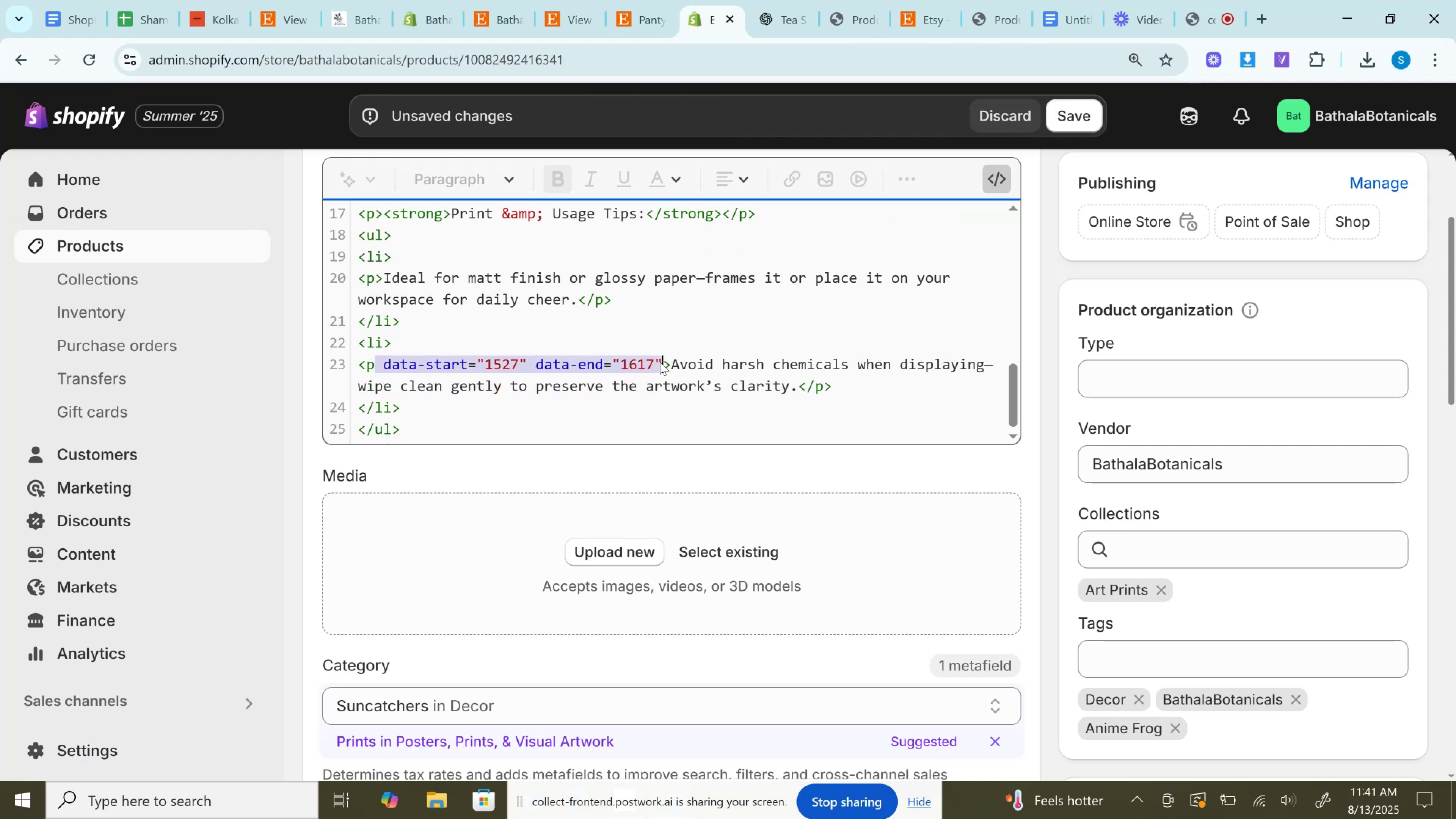 
key(Backspace)
 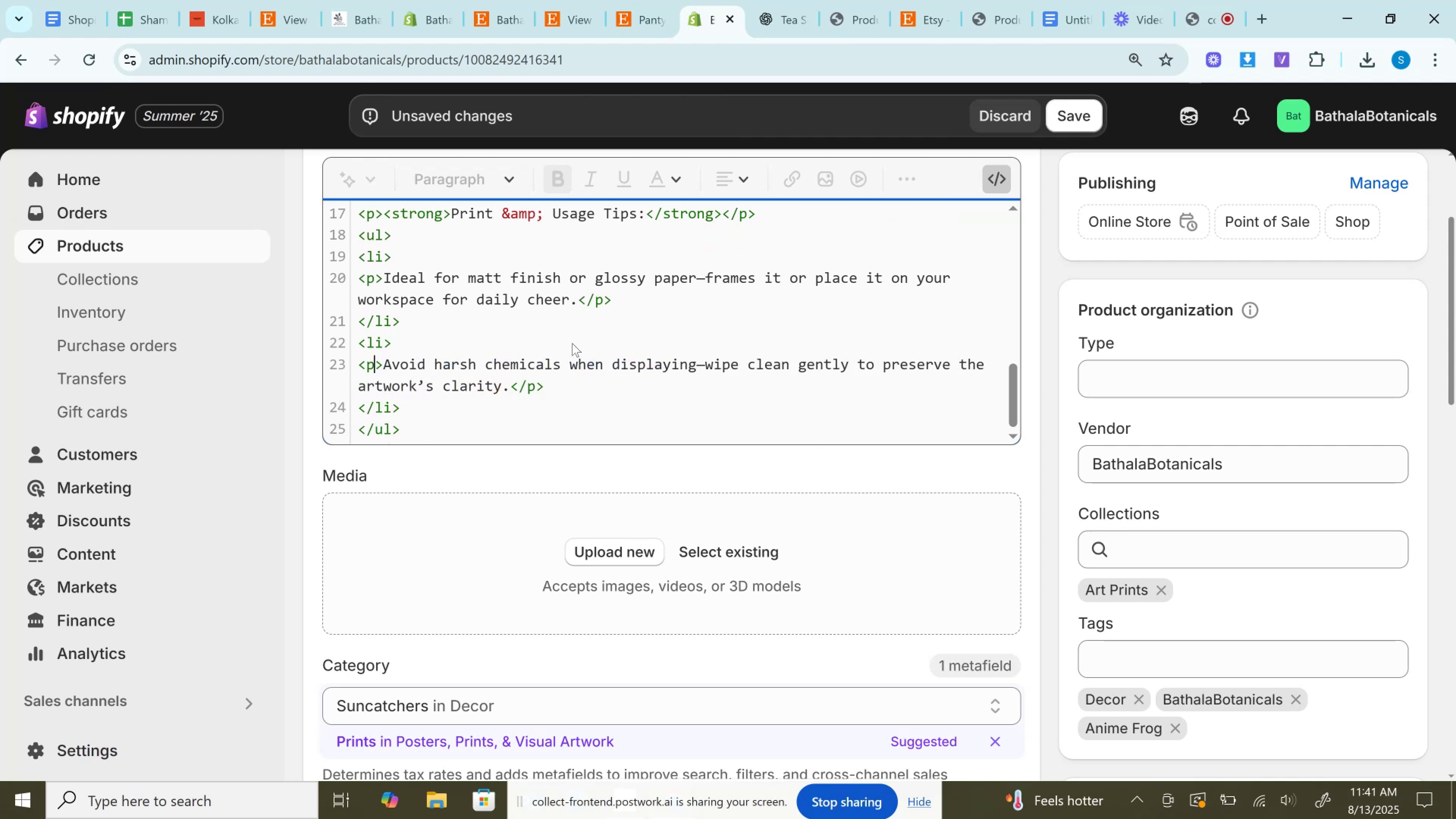 
scroll: coordinate [940, 315], scroll_direction: down, amount: 4.0
 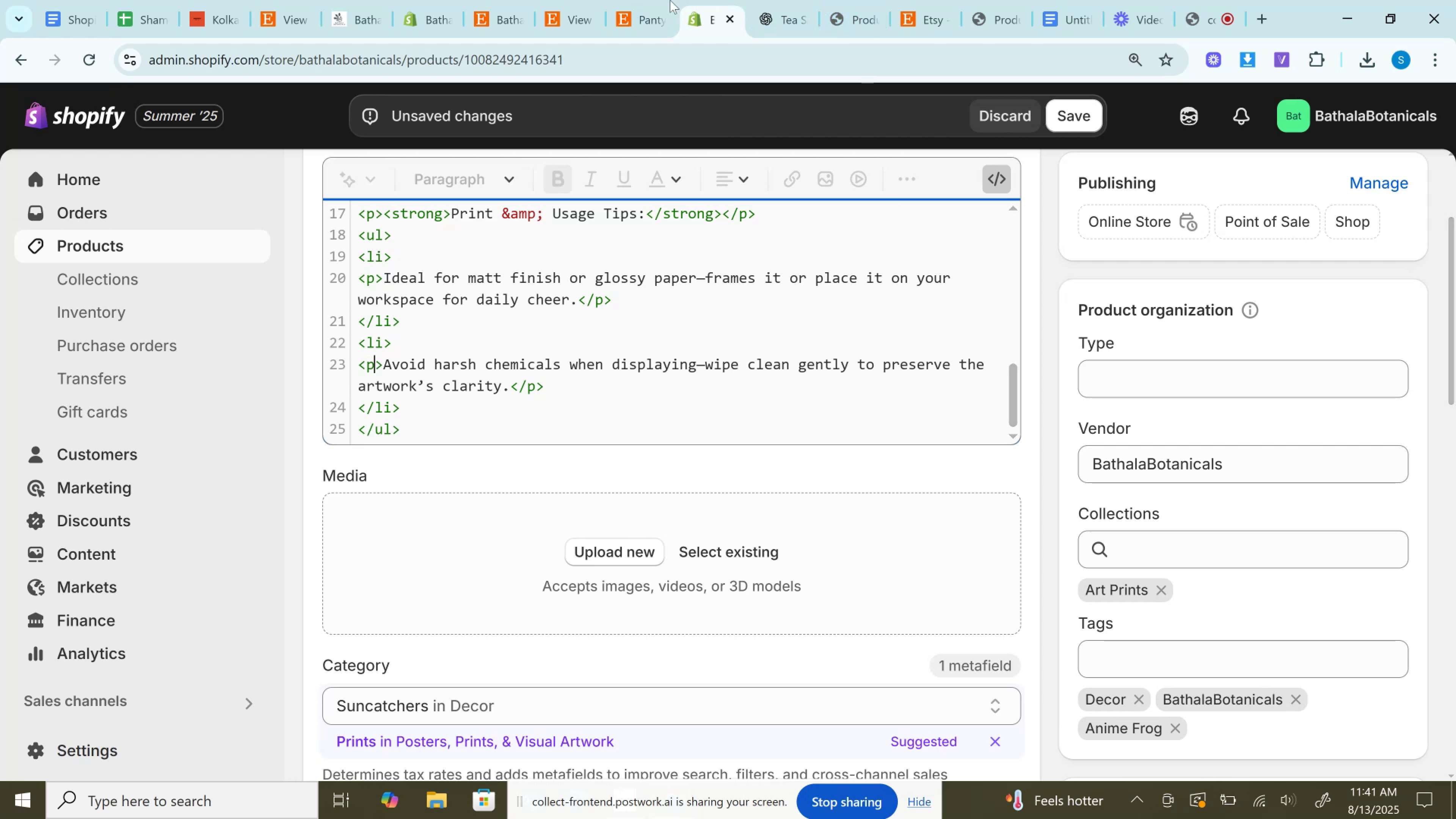 
left_click([635, 0])
 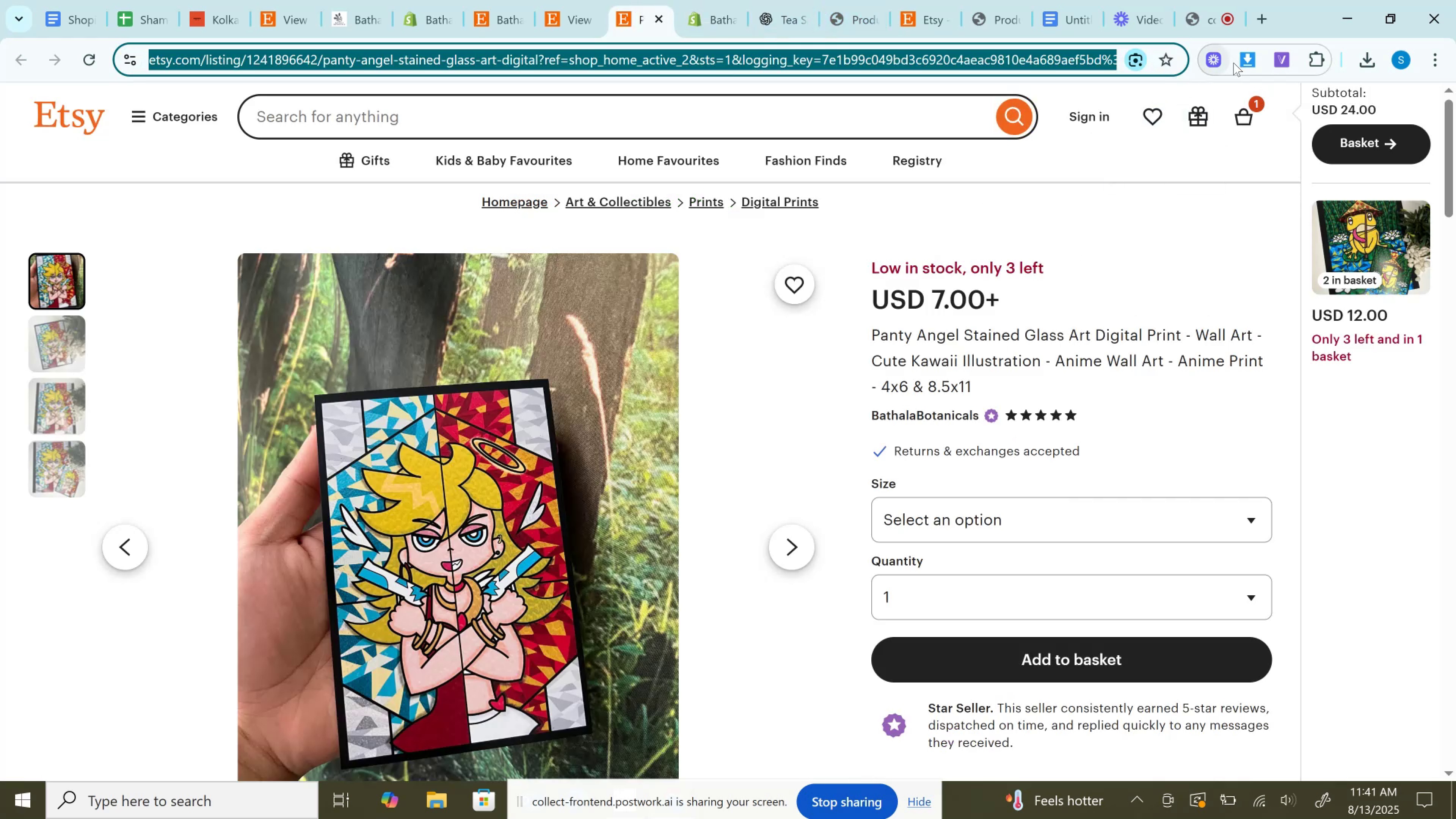 
left_click([1246, 63])
 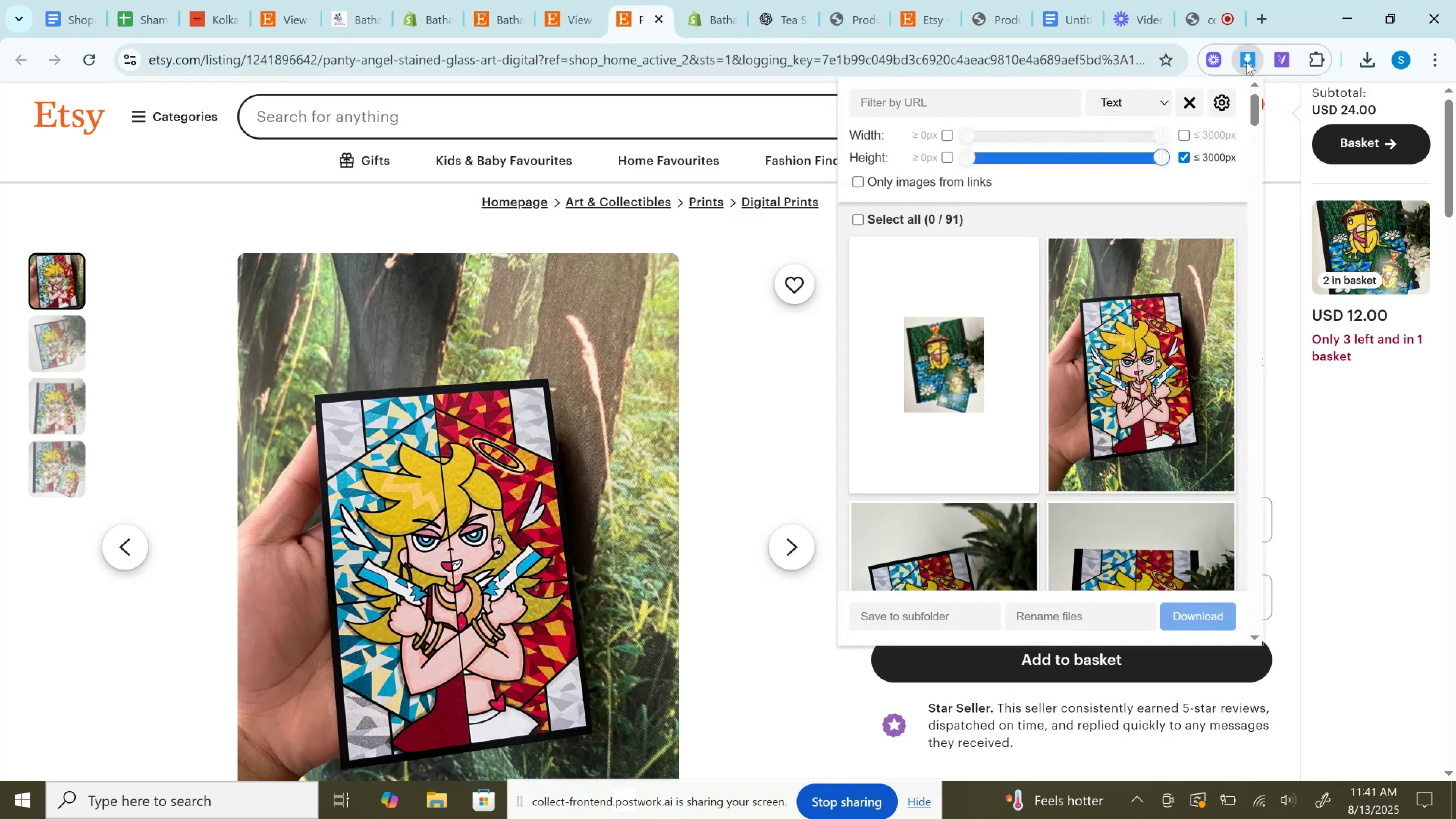 
wait(8.09)
 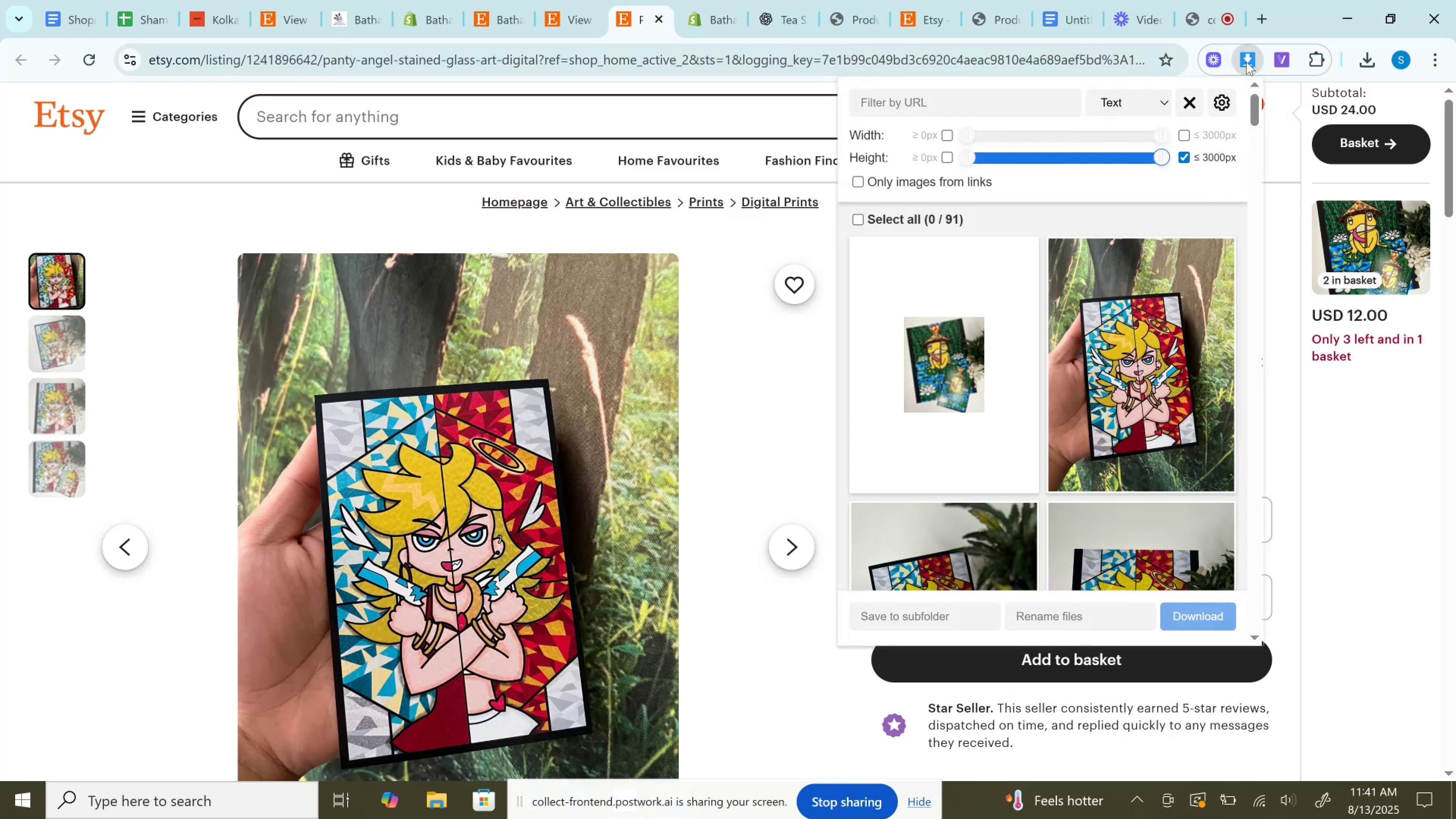 
left_click([1204, 263])
 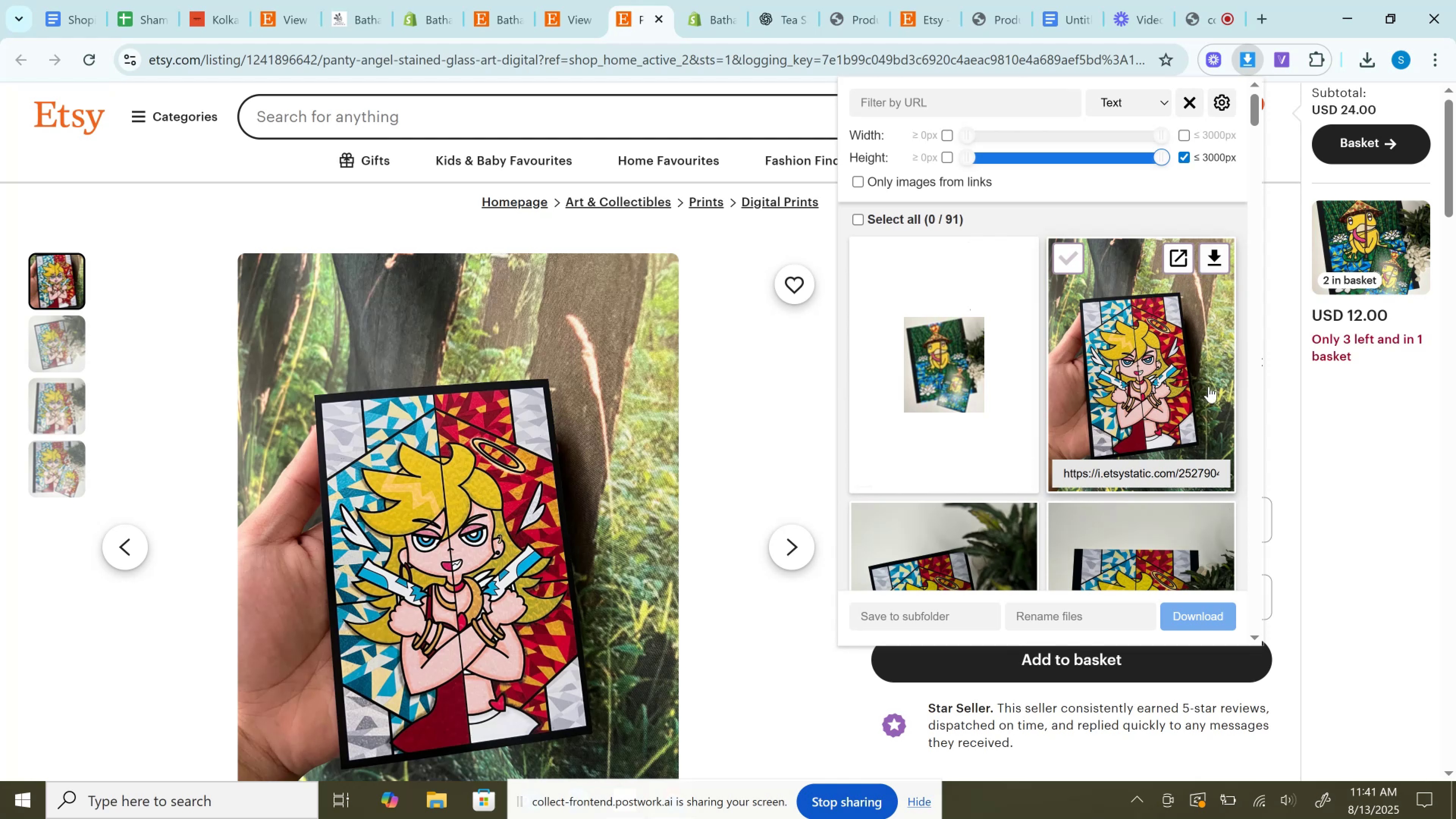 
scroll: coordinate [1209, 413], scroll_direction: down, amount: 1.0
 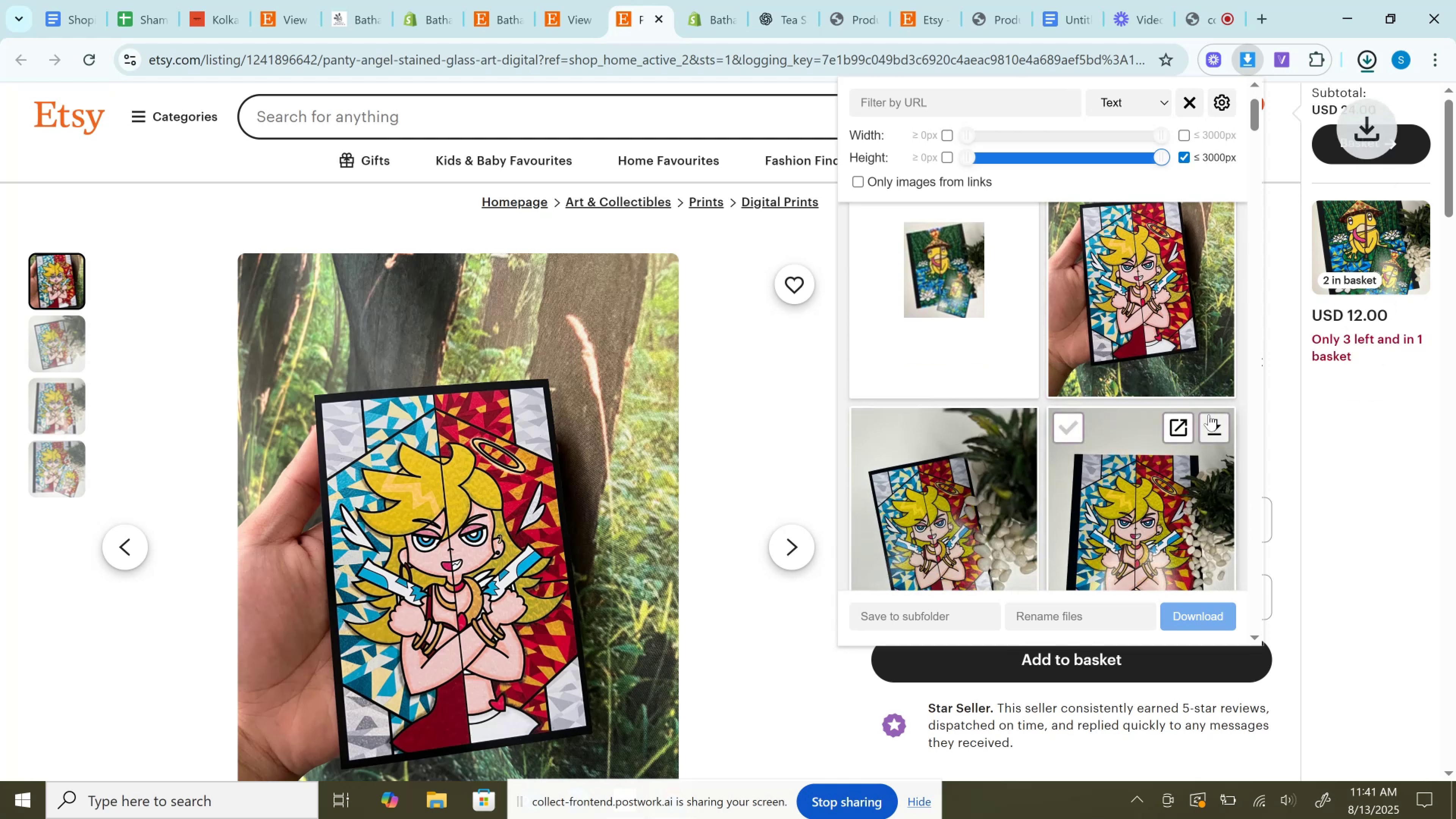 
left_click_drag(start_coordinate=[1211, 422], to_coordinate=[1218, 361])
 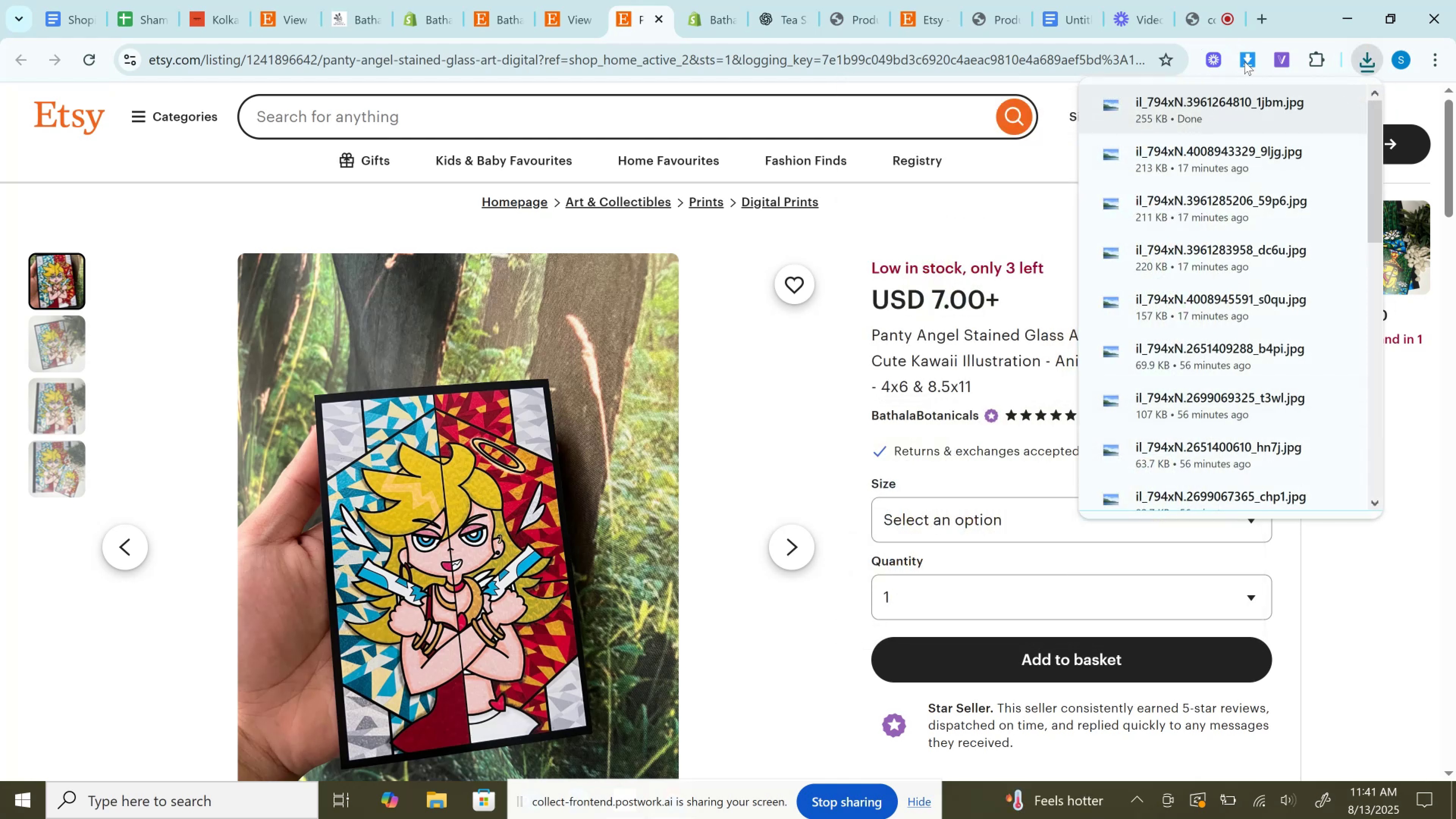 
left_click([1244, 60])
 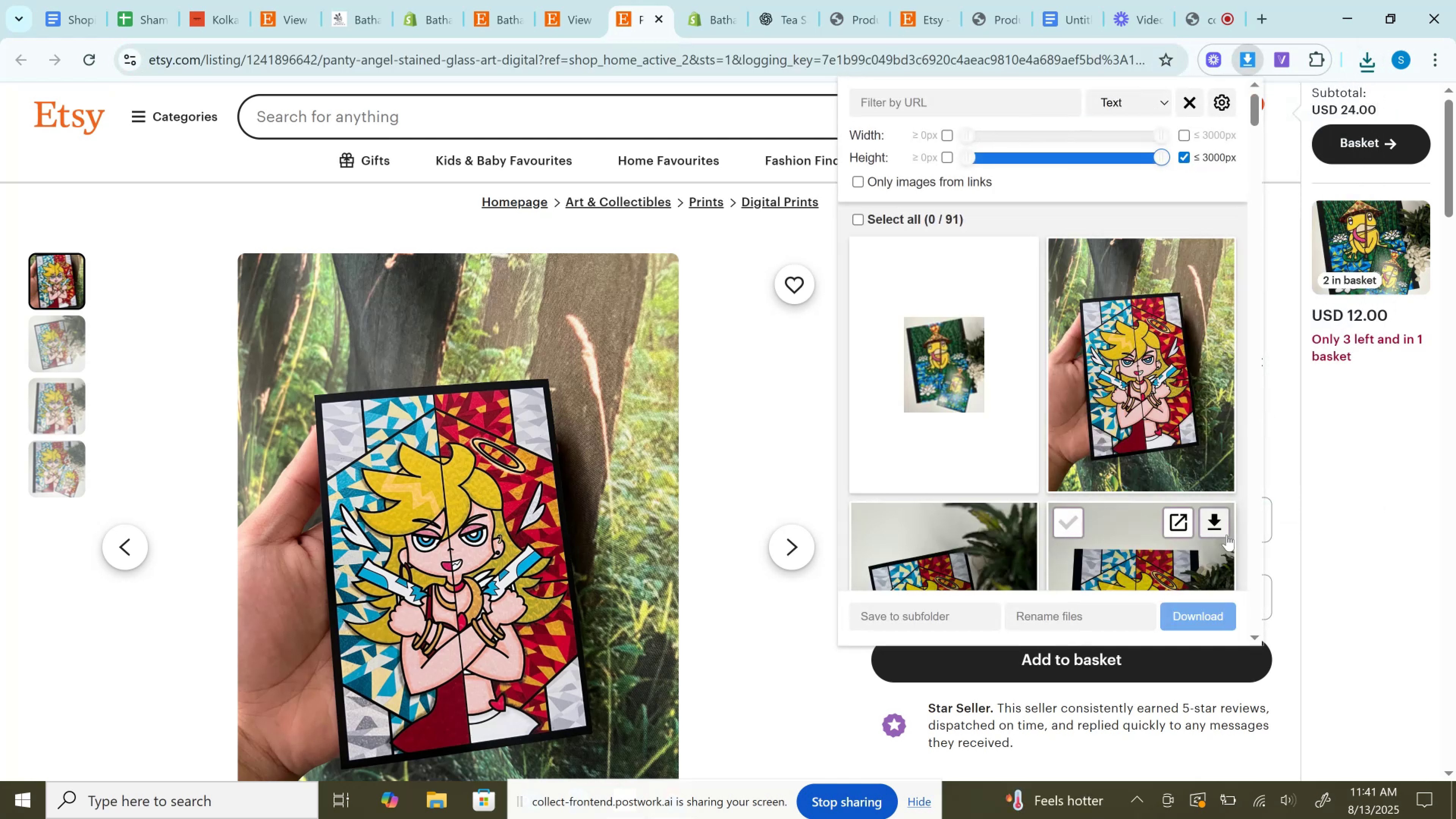 
left_click([1221, 519])
 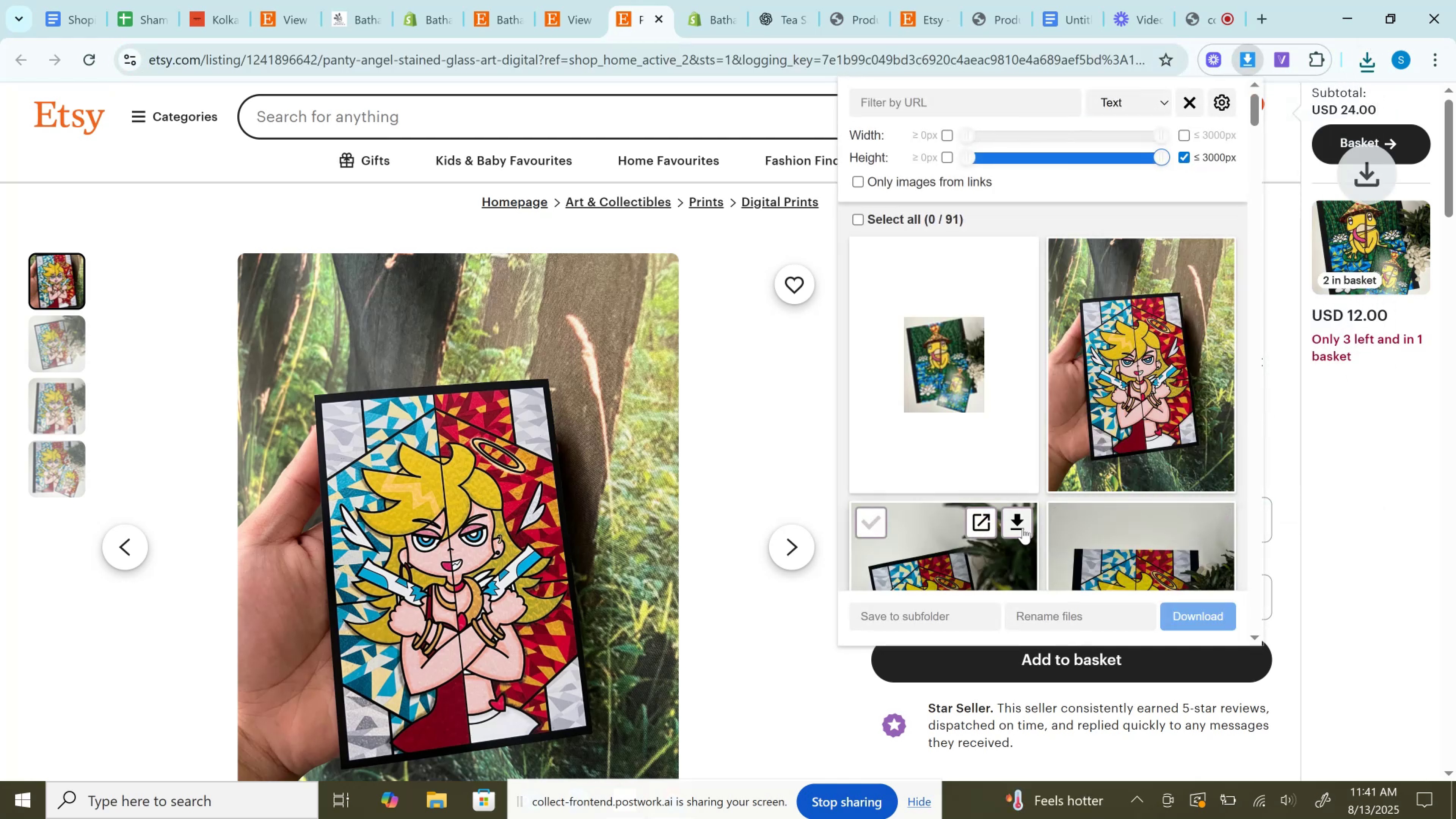 
left_click([1023, 528])
 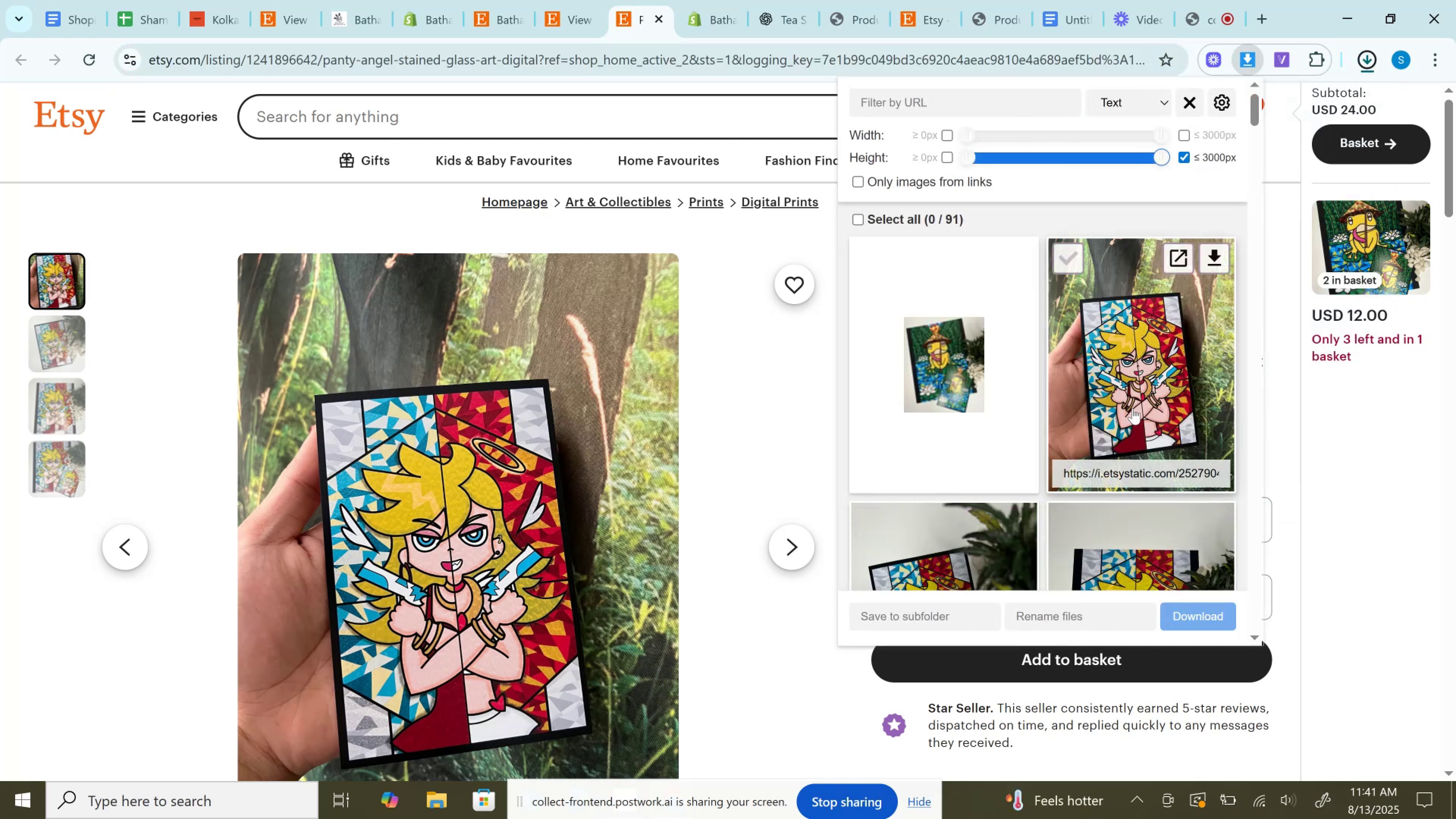 
scroll: coordinate [1133, 408], scroll_direction: down, amount: 6.0
 